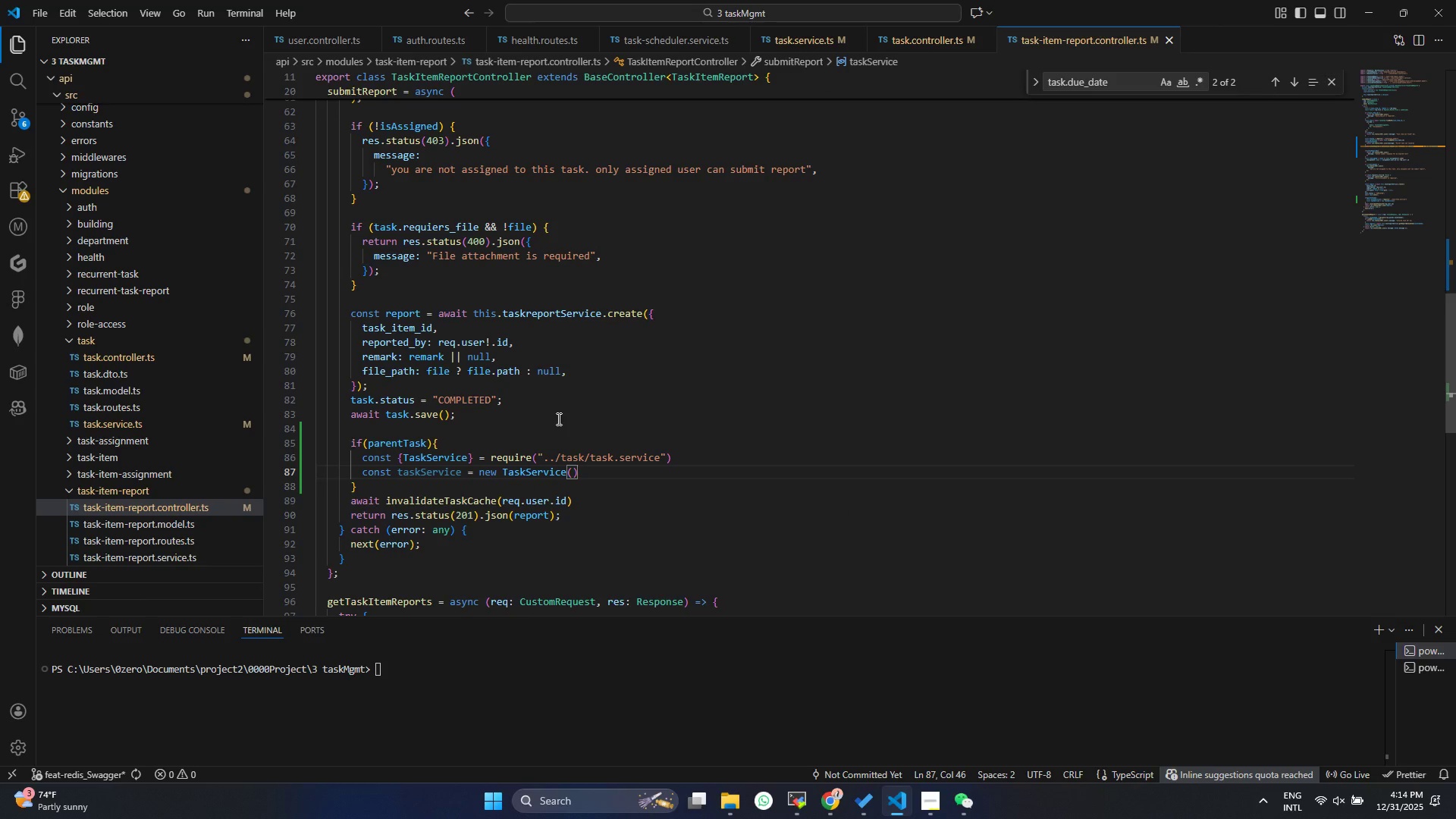 
key(Enter)
 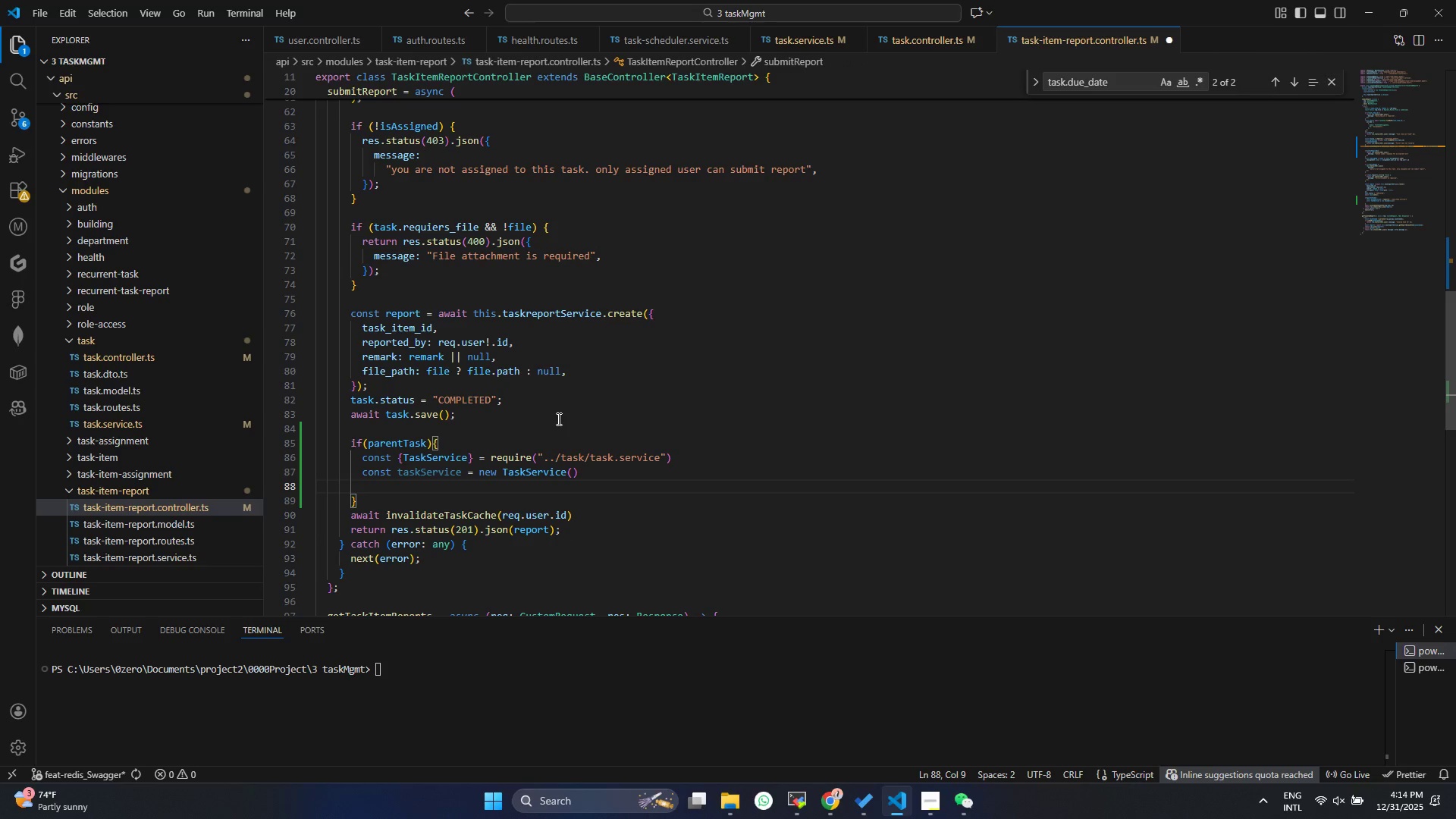 
type(tas)
key(Backspace)
key(Backspace)
type(aw)
key(Backspace)
key(Backspace)
key(Backspace)
type(awa)
 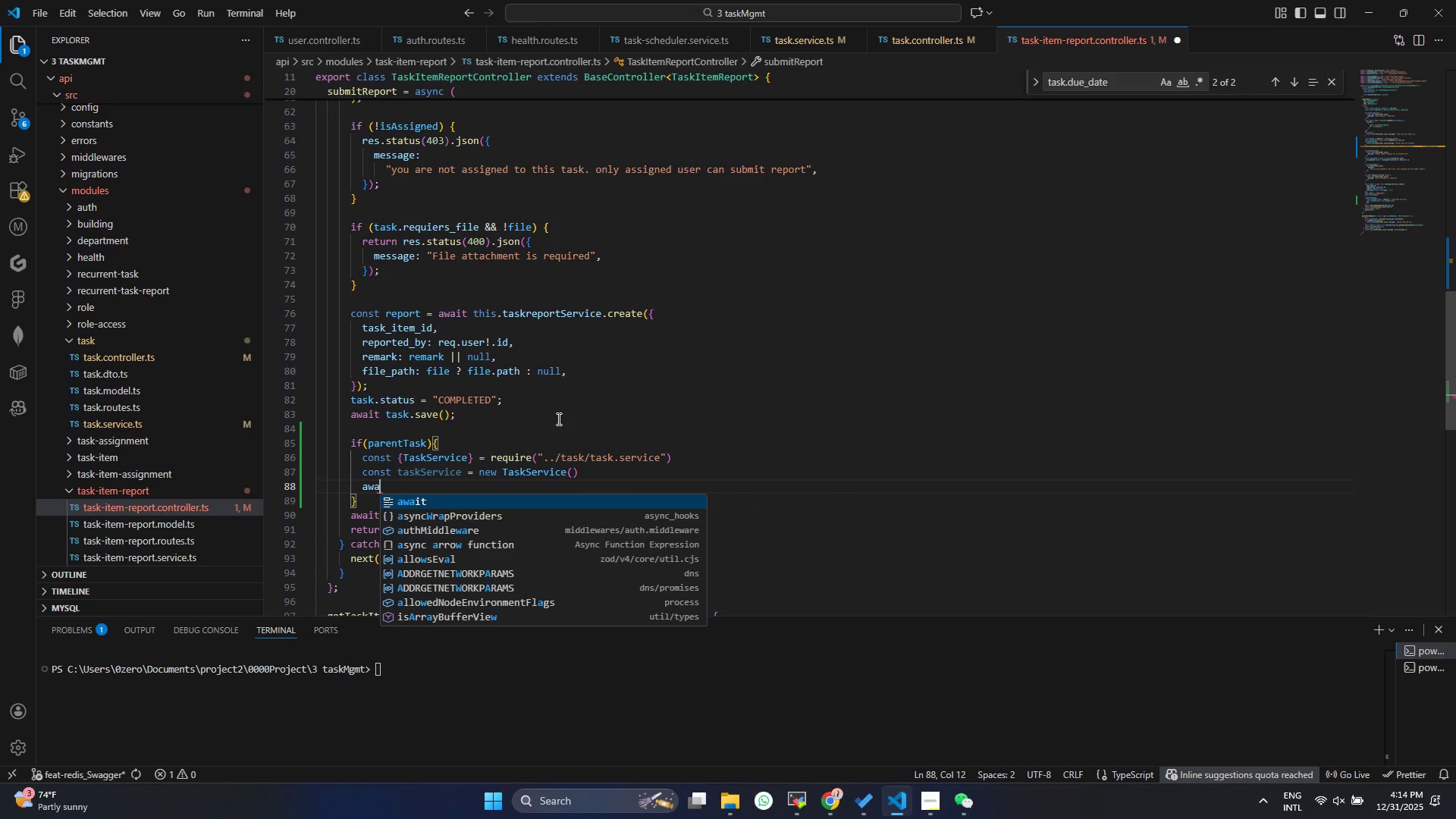 
key(Enter)
 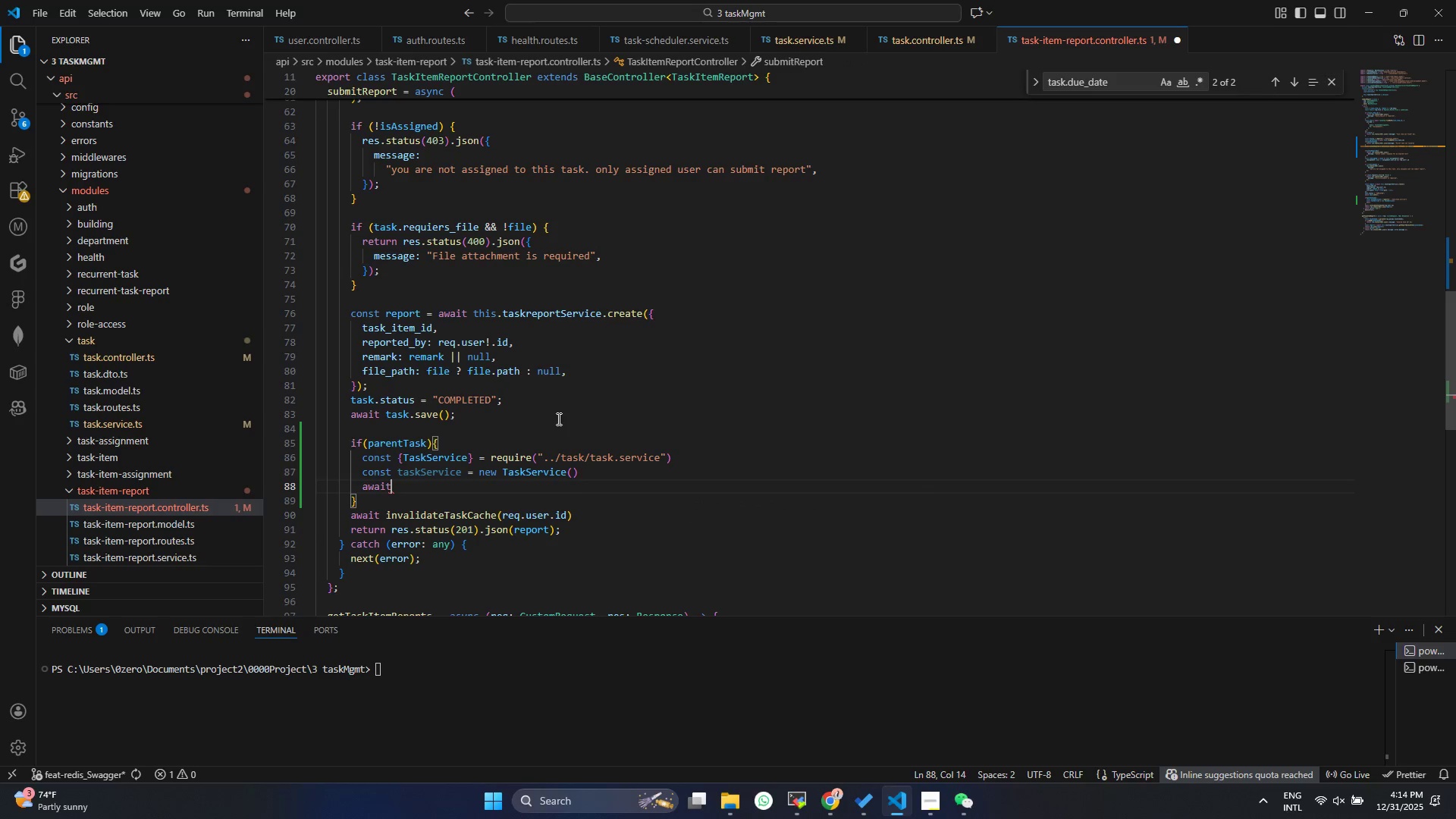 
type( task)
 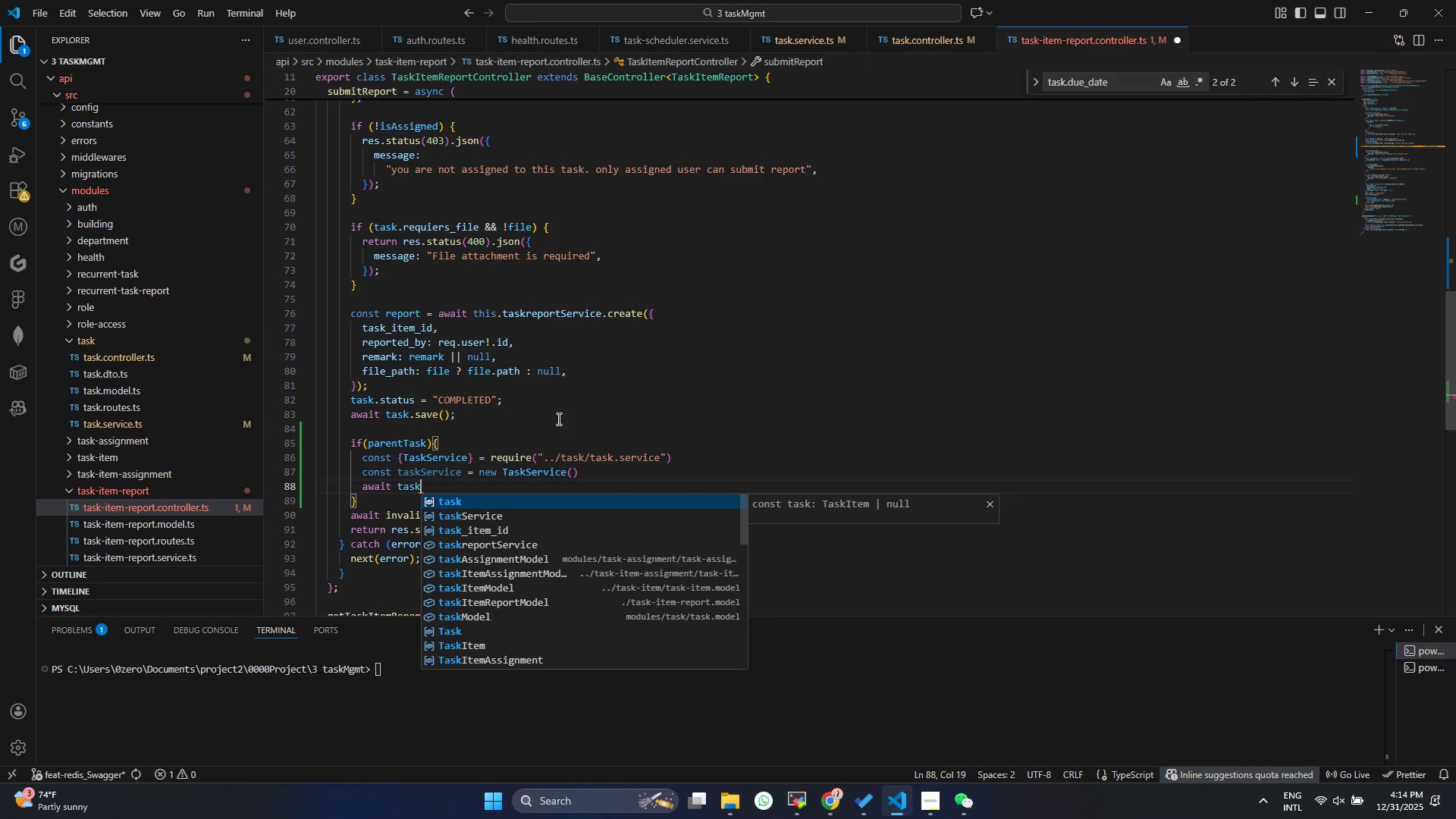 
key(Enter)
 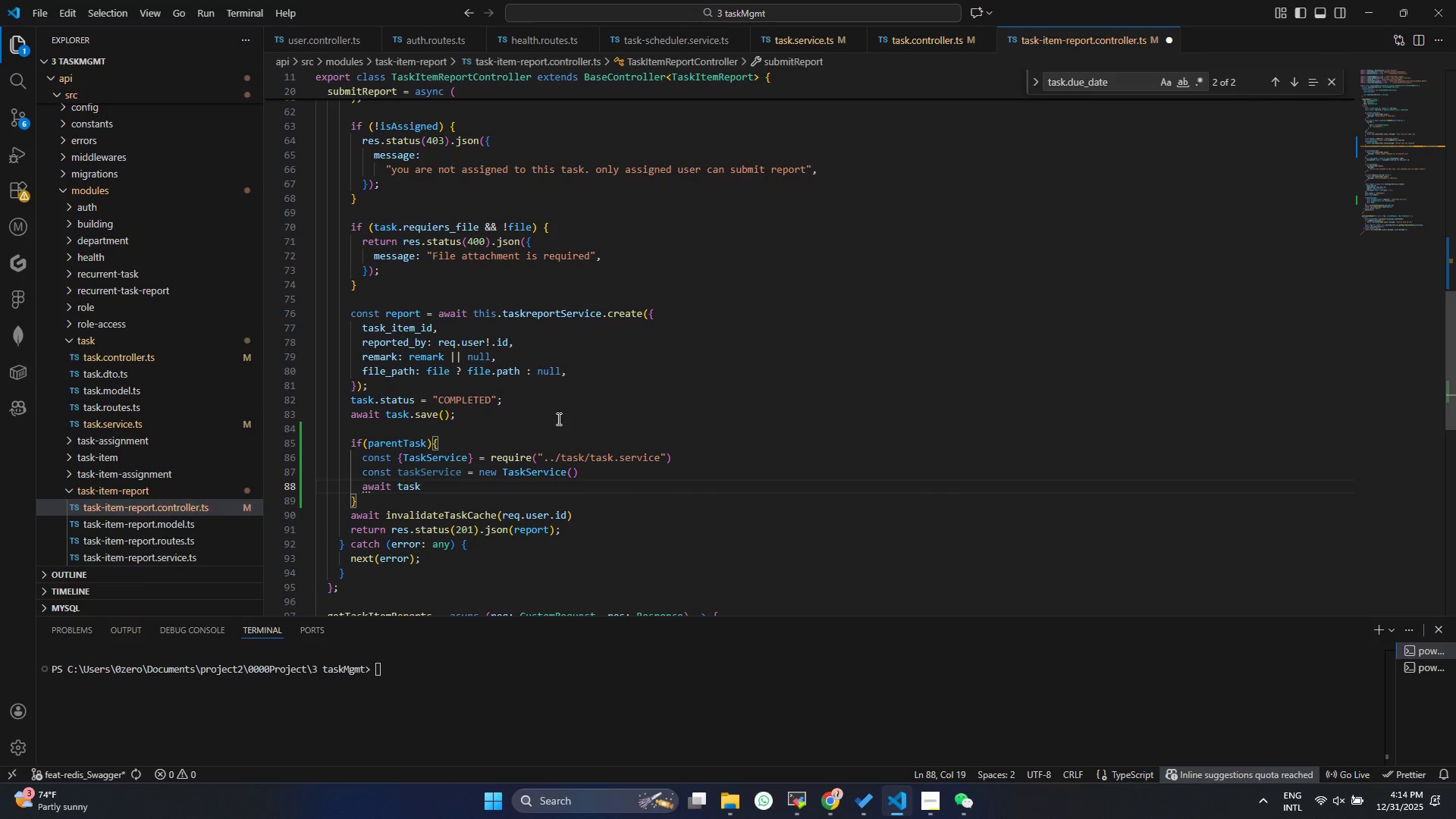 
key(Control+ControlLeft)
 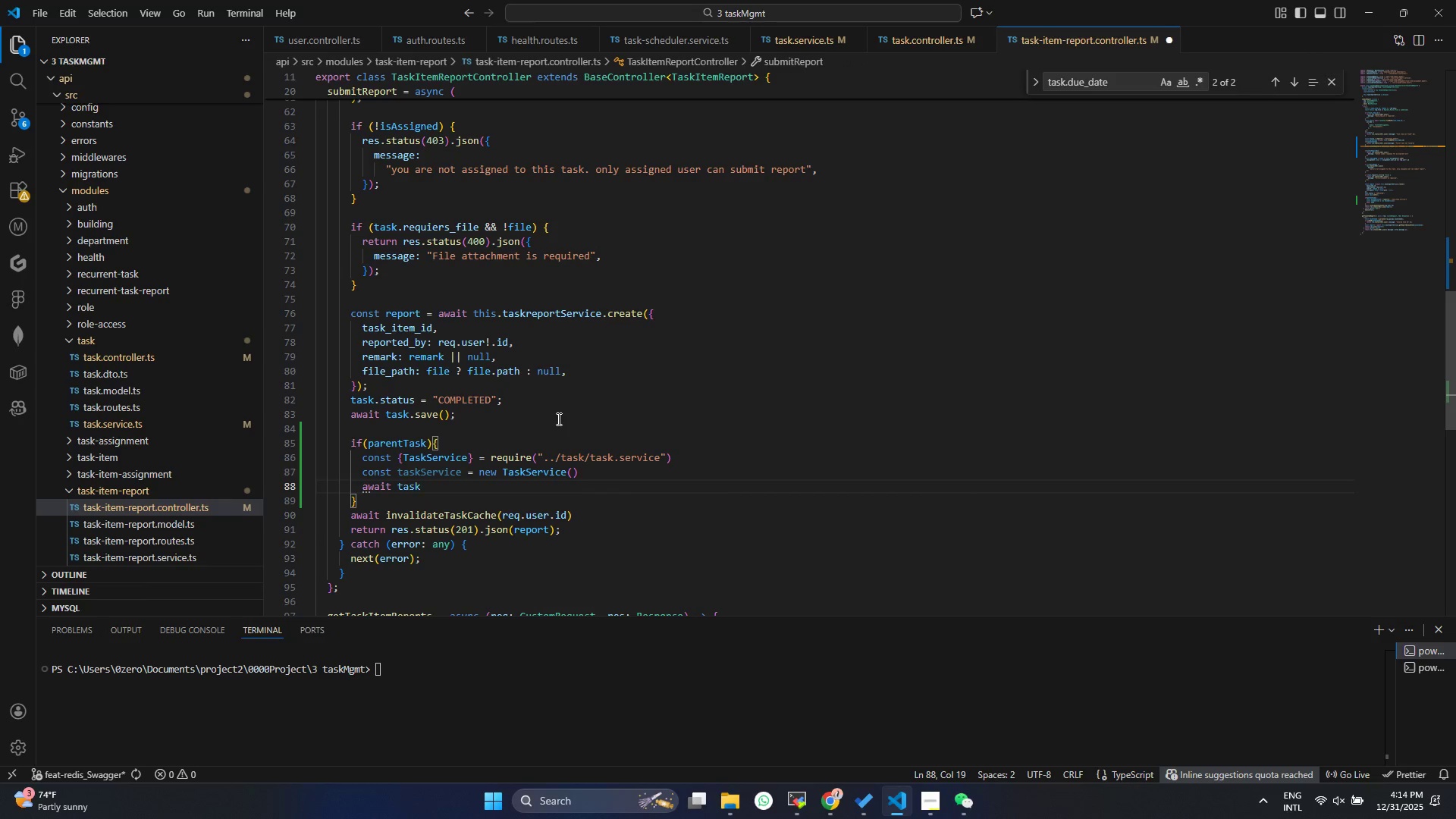 
key(Control+Z)
 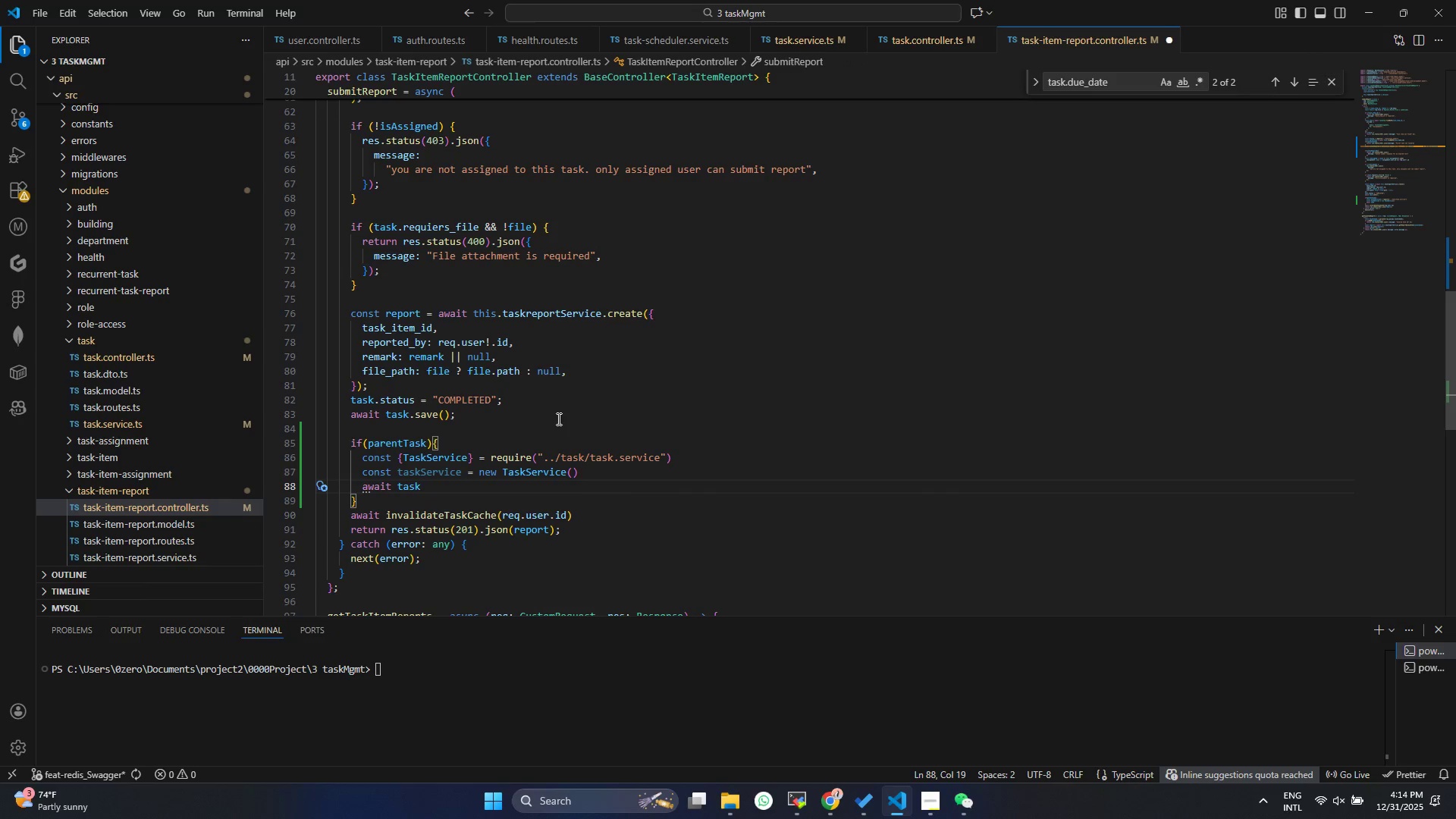 
key(S)
 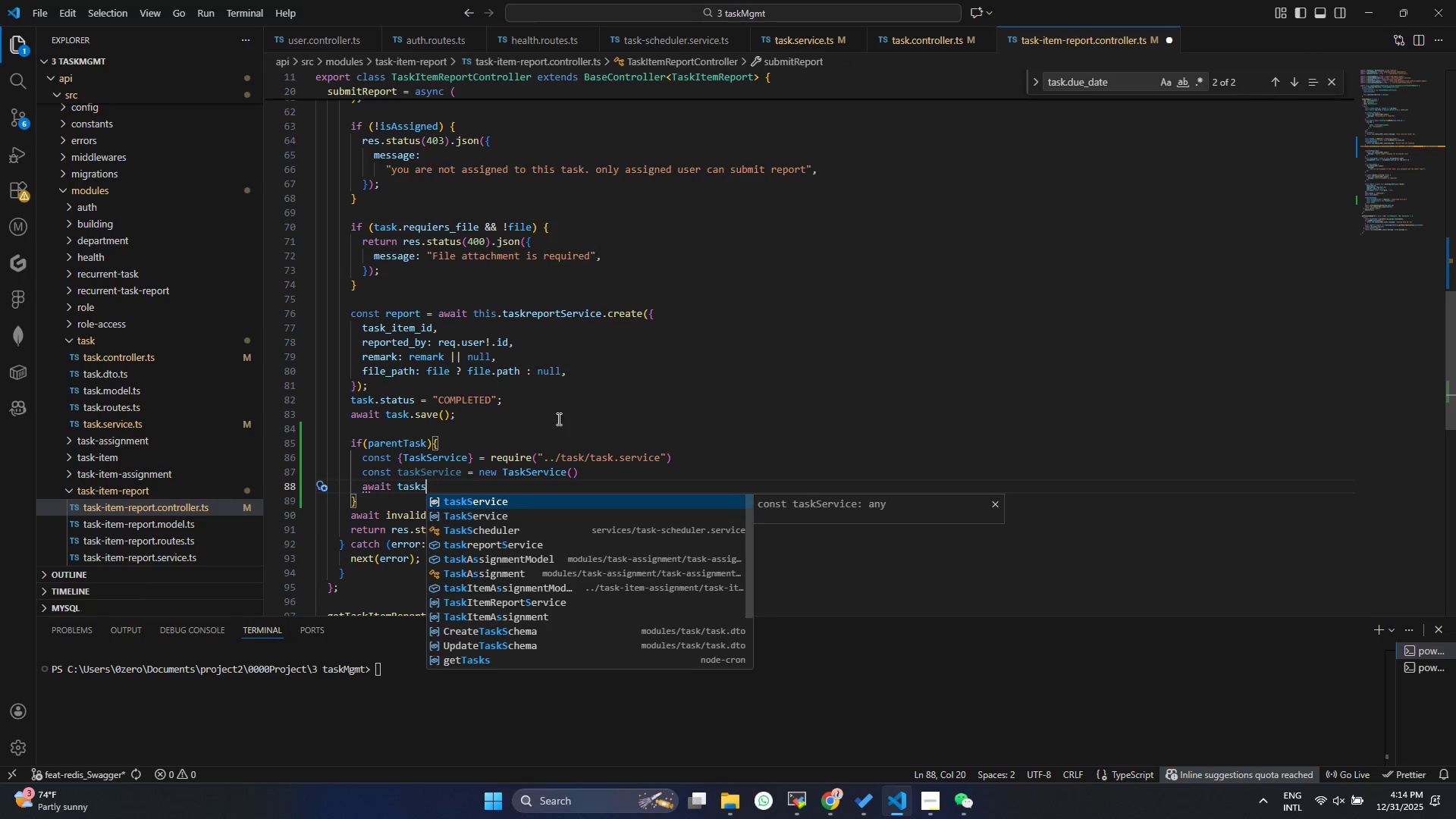 
key(Backspace)
 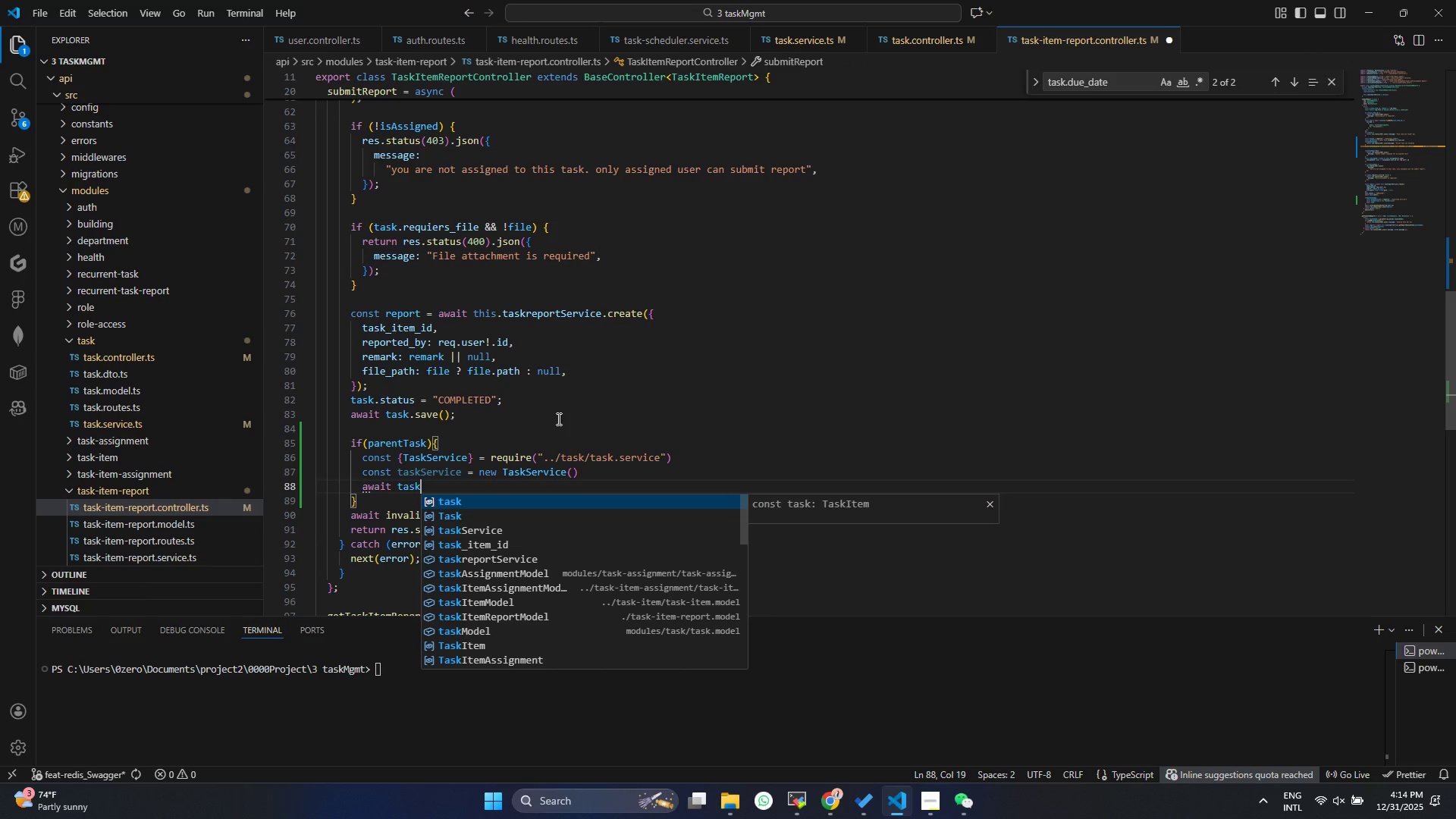 
key(Shift+ShiftRight)
 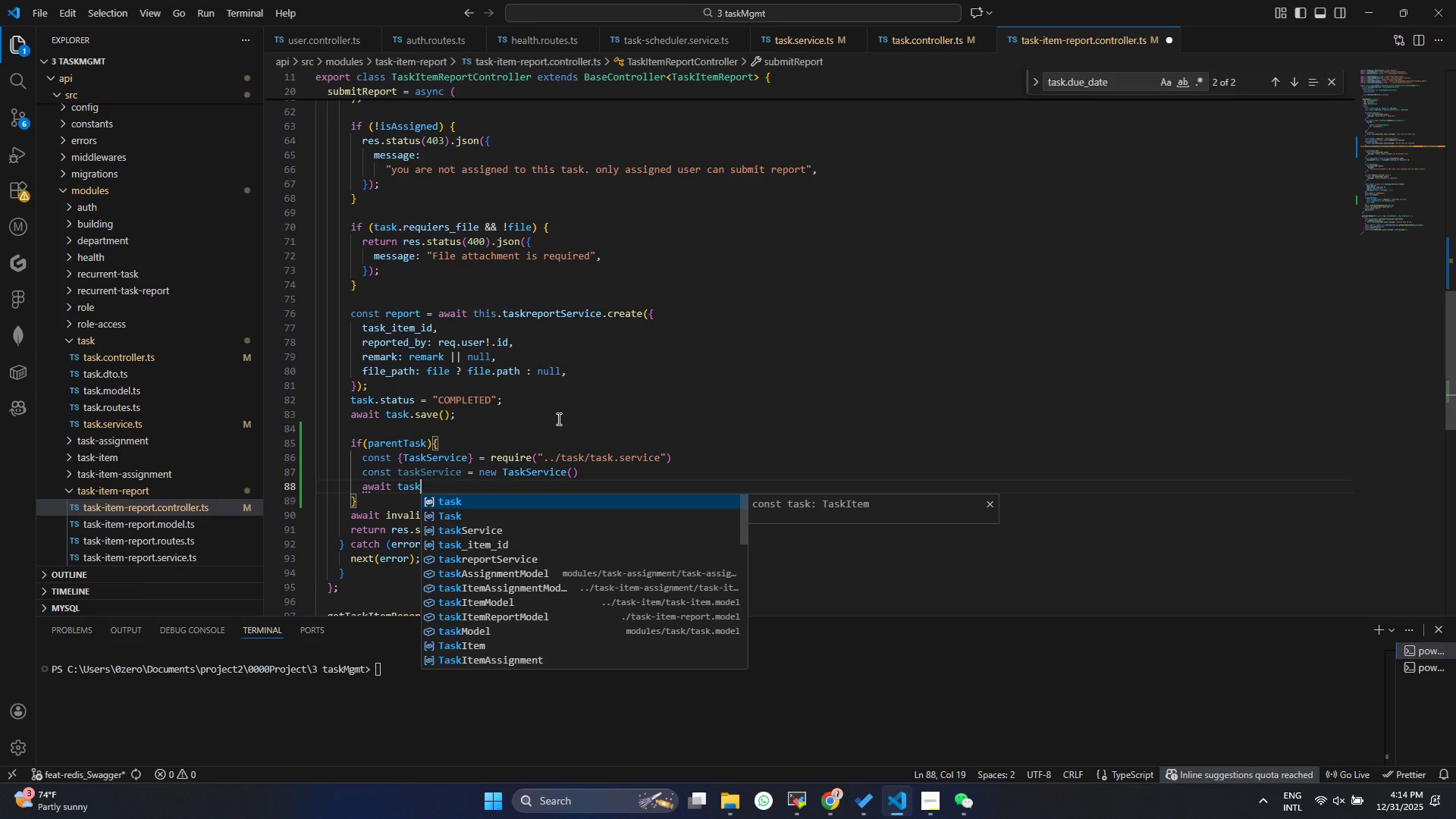 
key(Shift+S)
 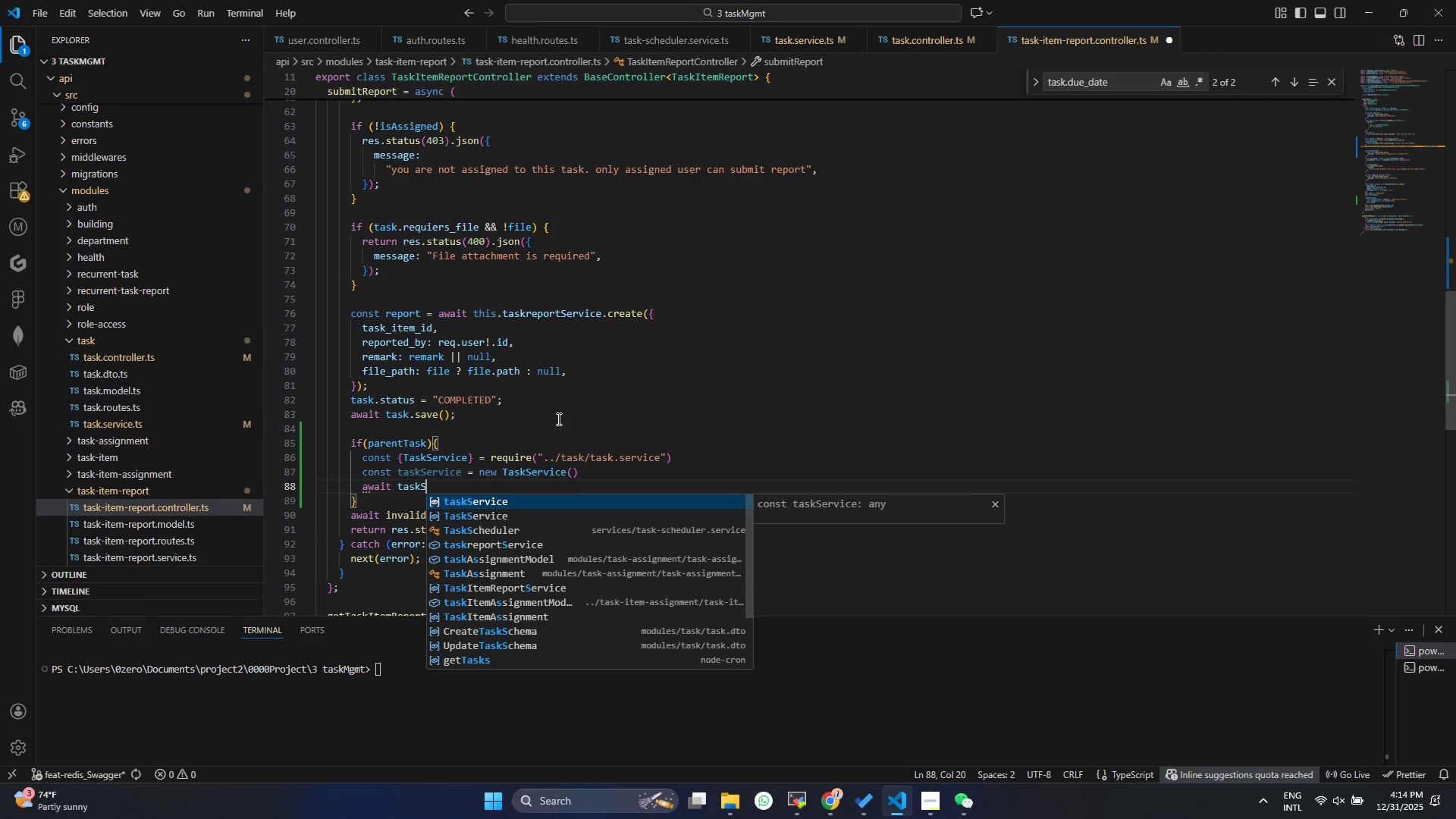 
key(Enter)
 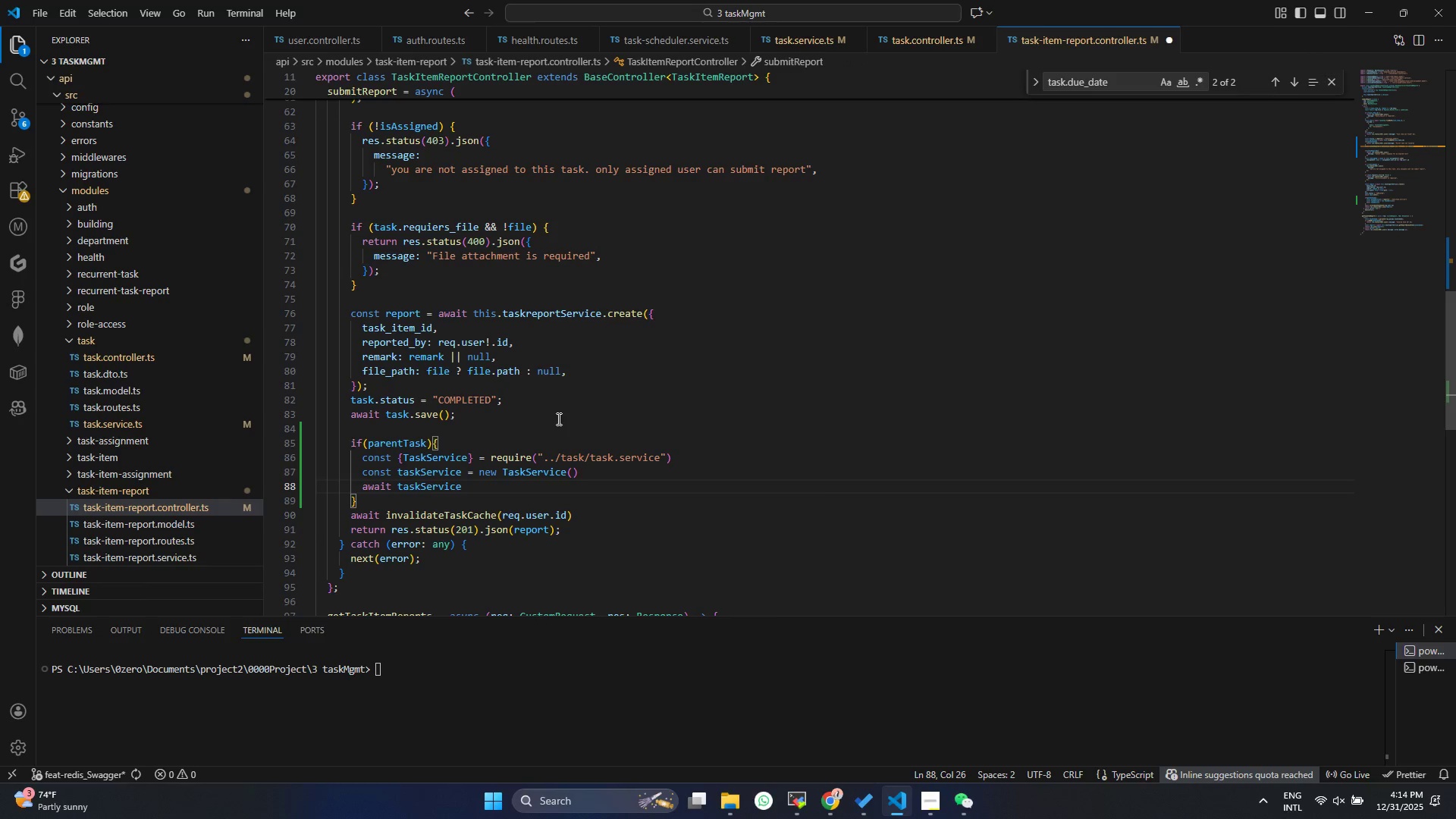 
type(.auto)
 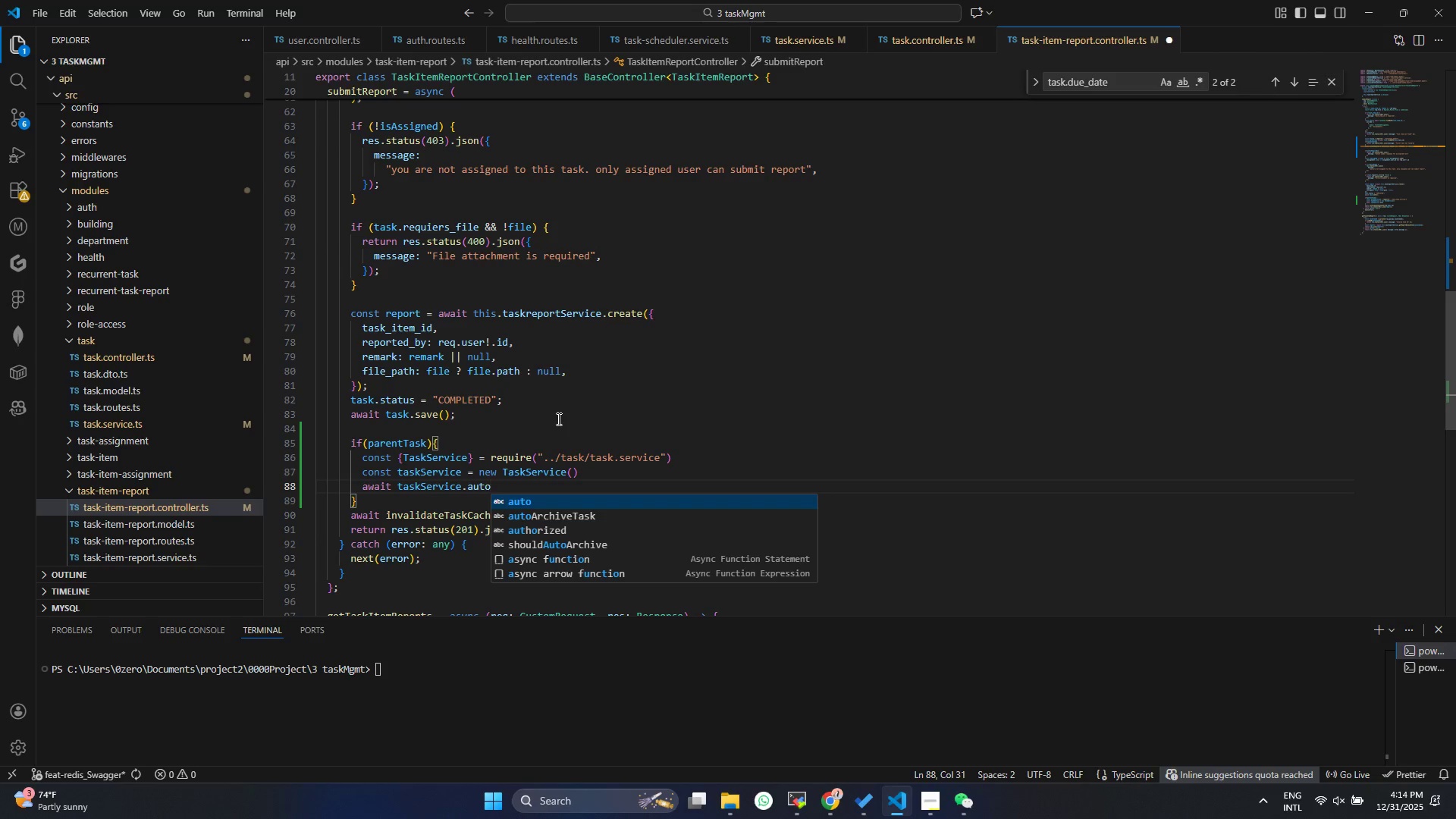 
key(ArrowDown)
 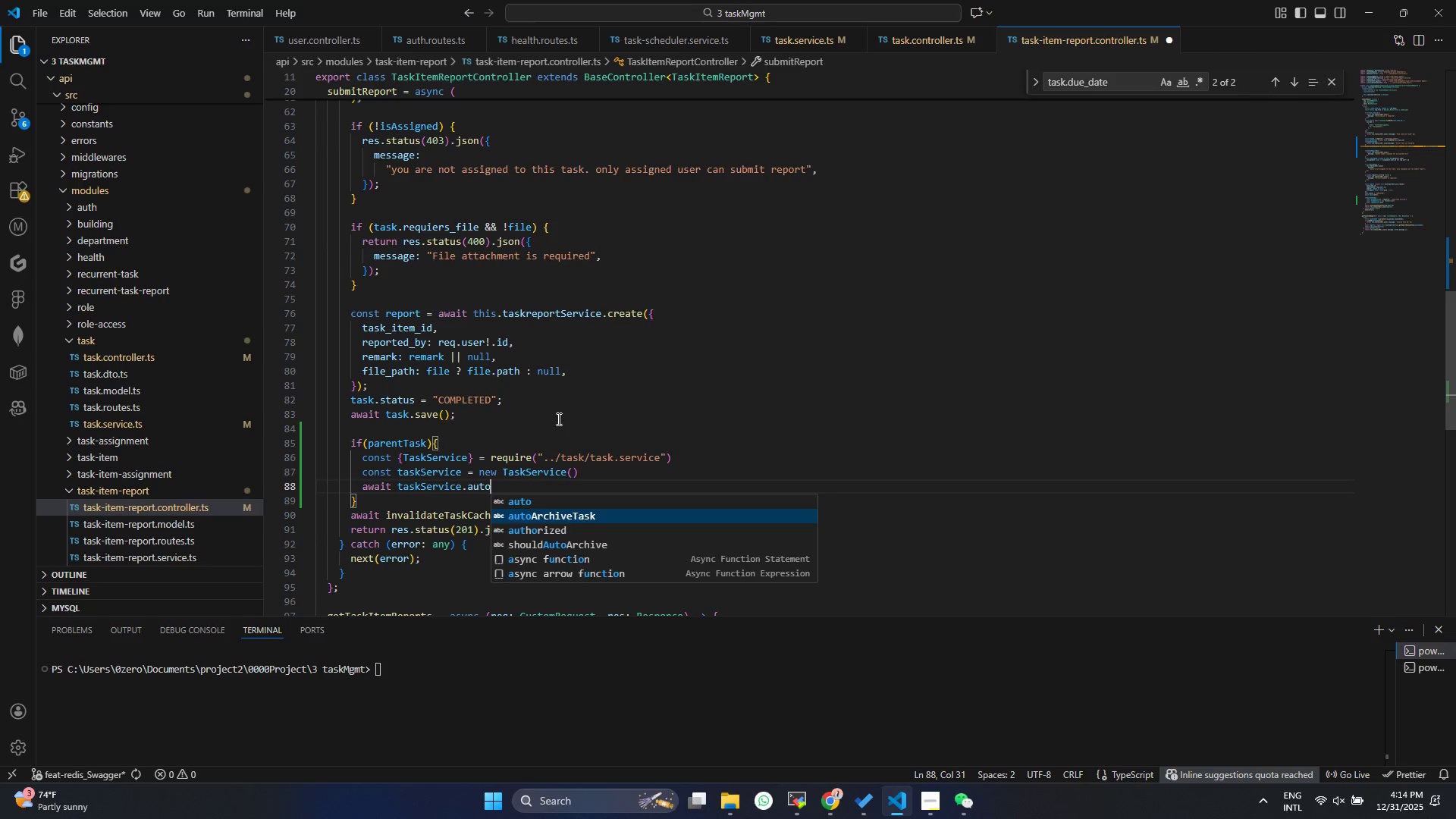 
key(Enter)
 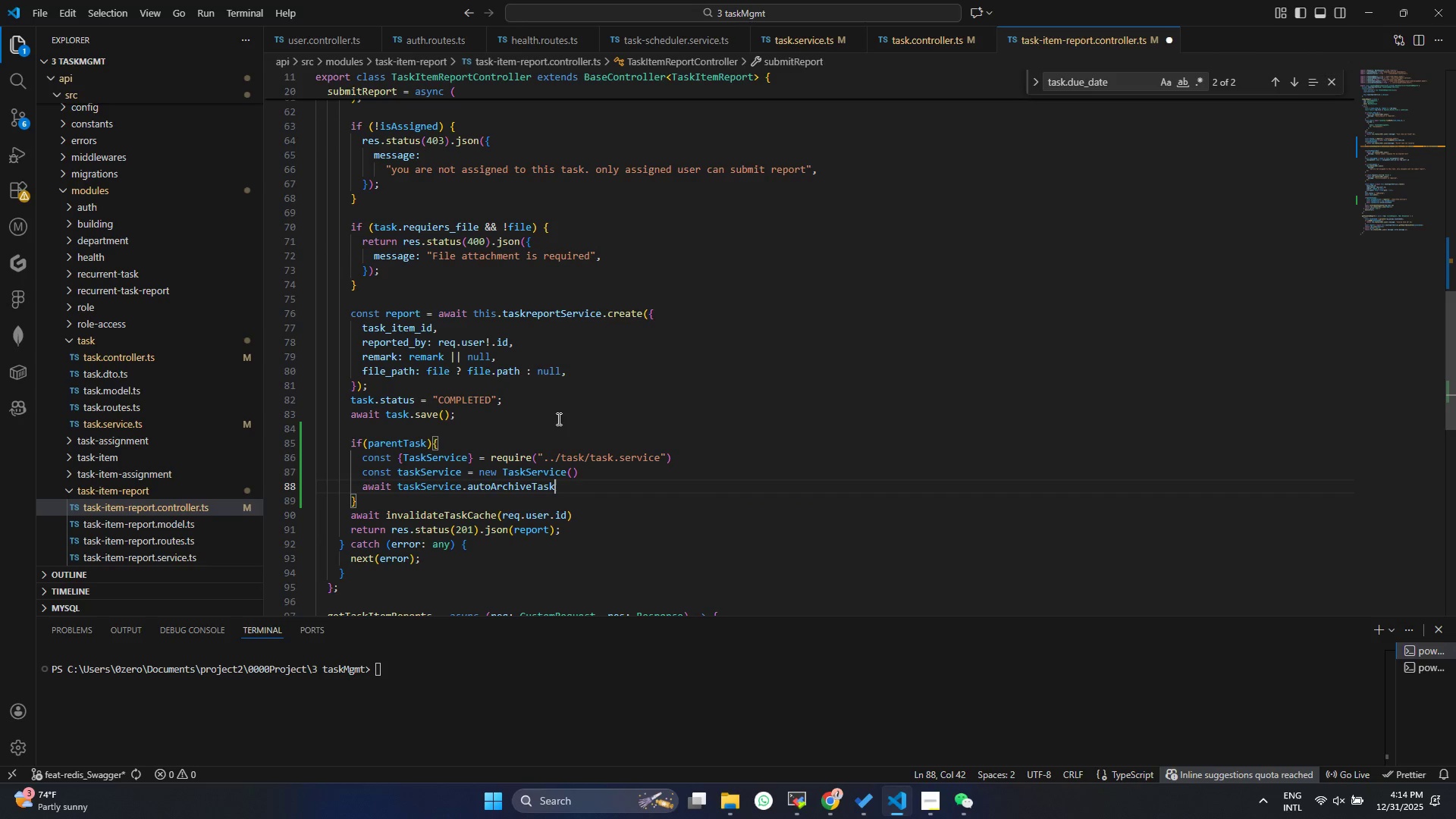 
type((pa)
 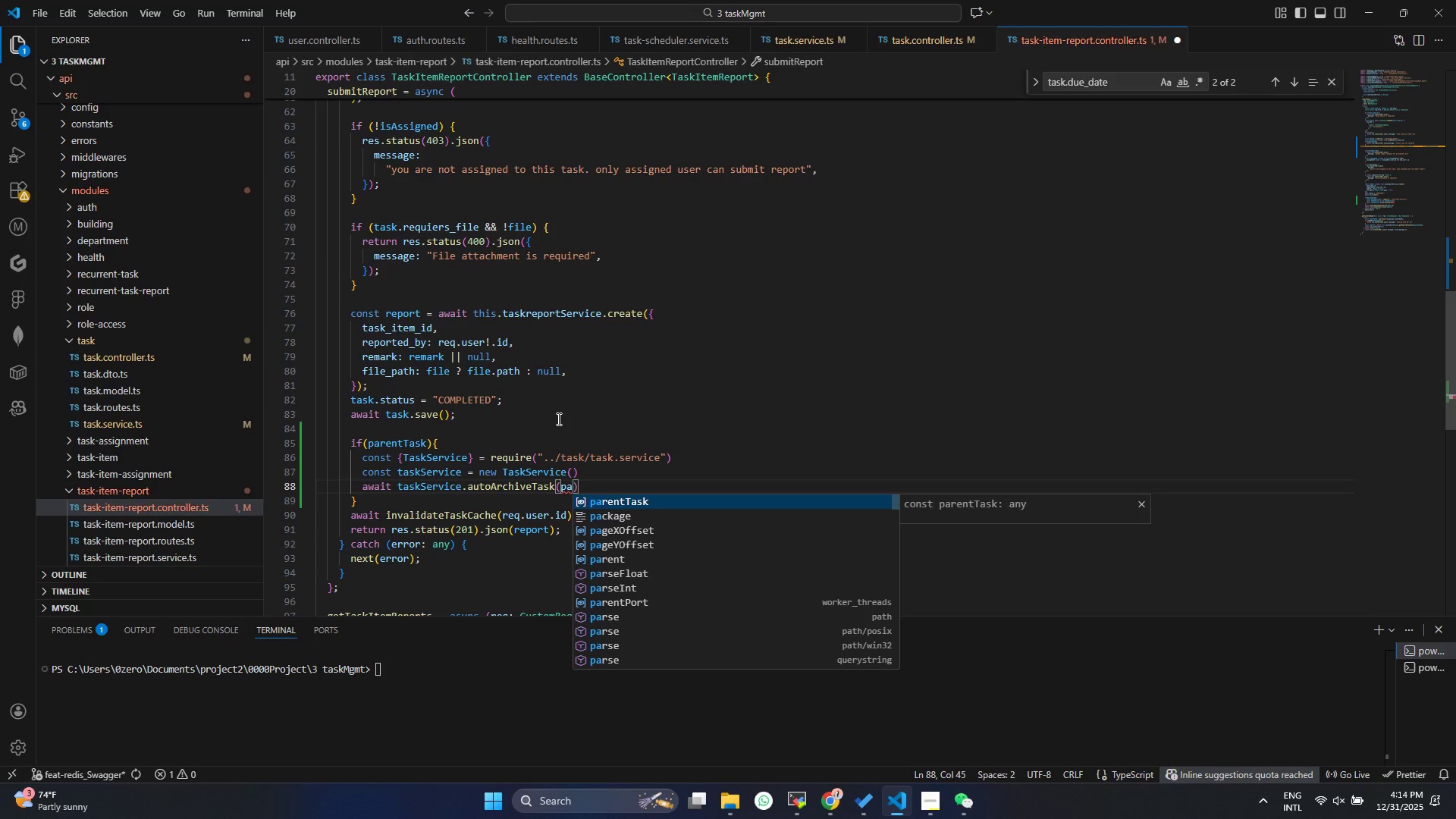 
key(Enter)
 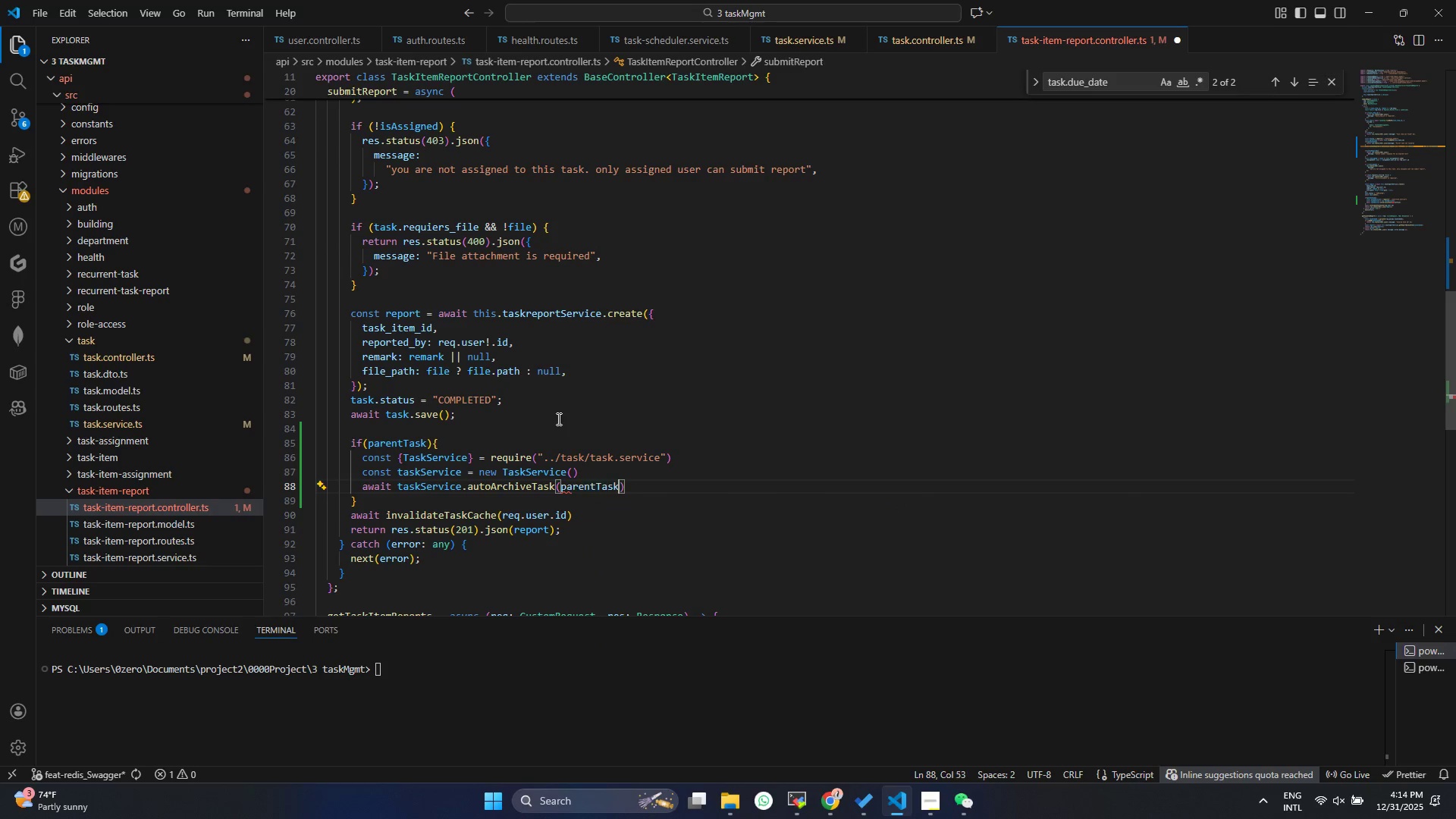 
key(Control+ControlLeft)
 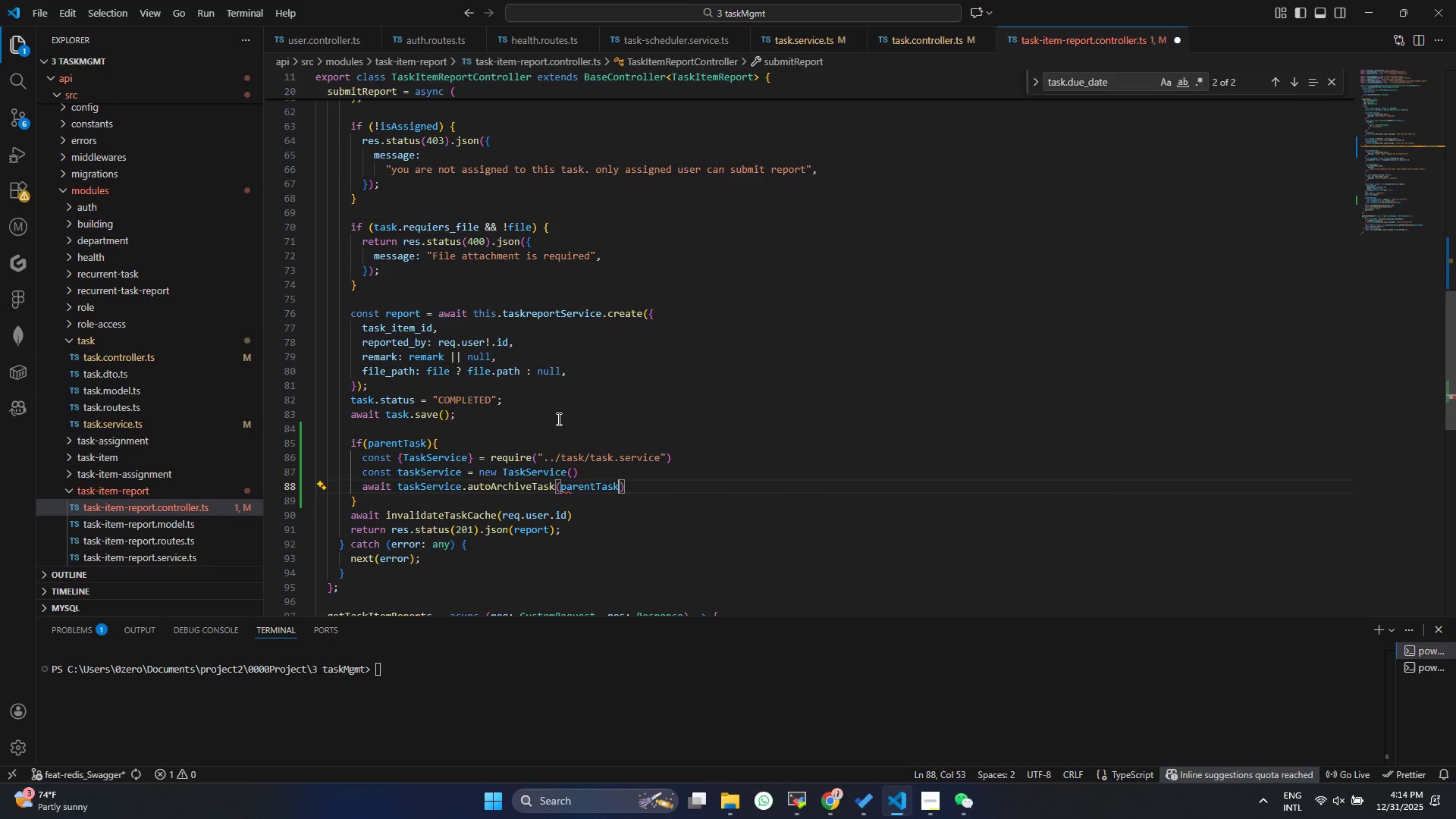 
key(Control+S)
 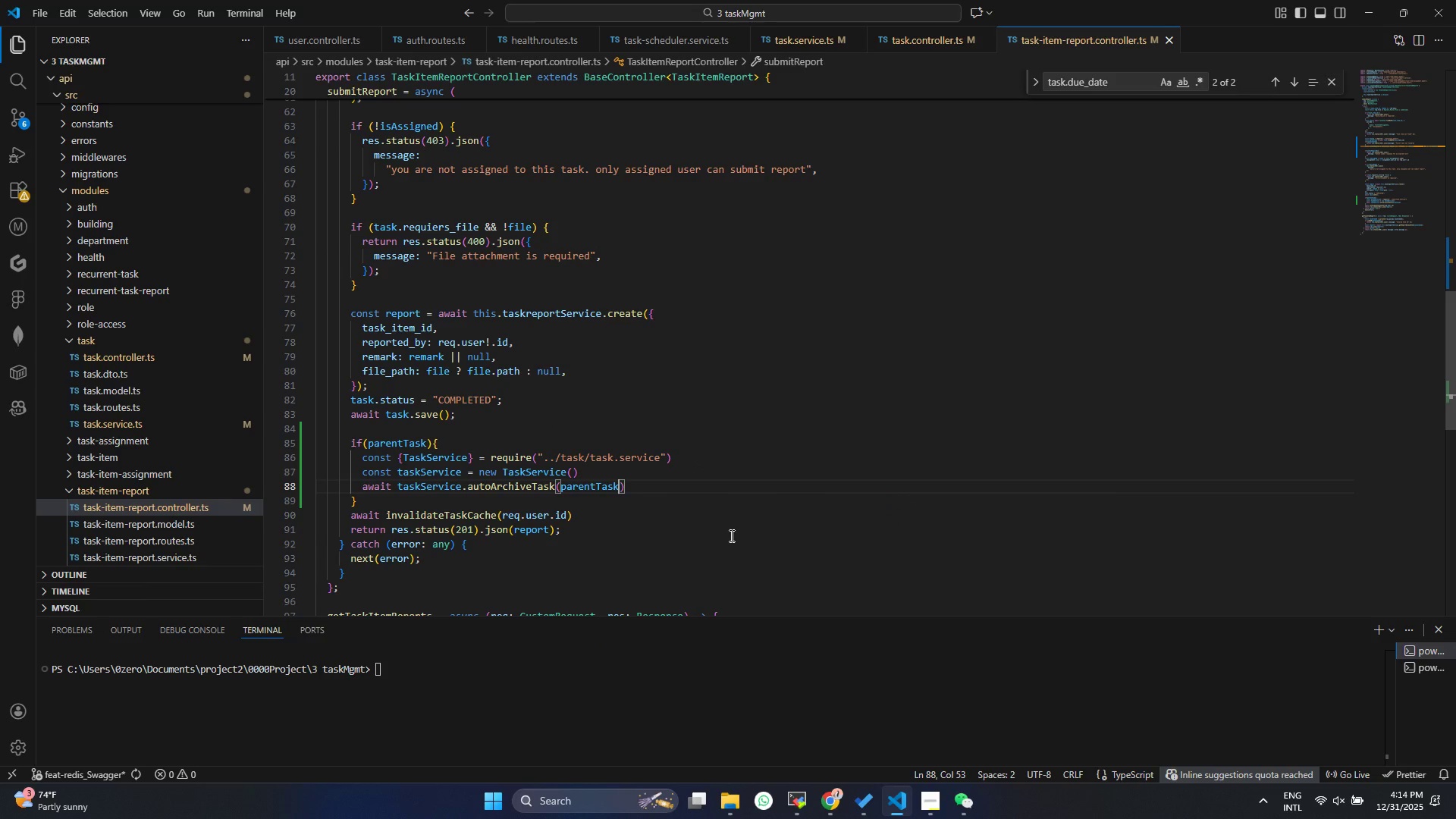 
wait(12.09)
 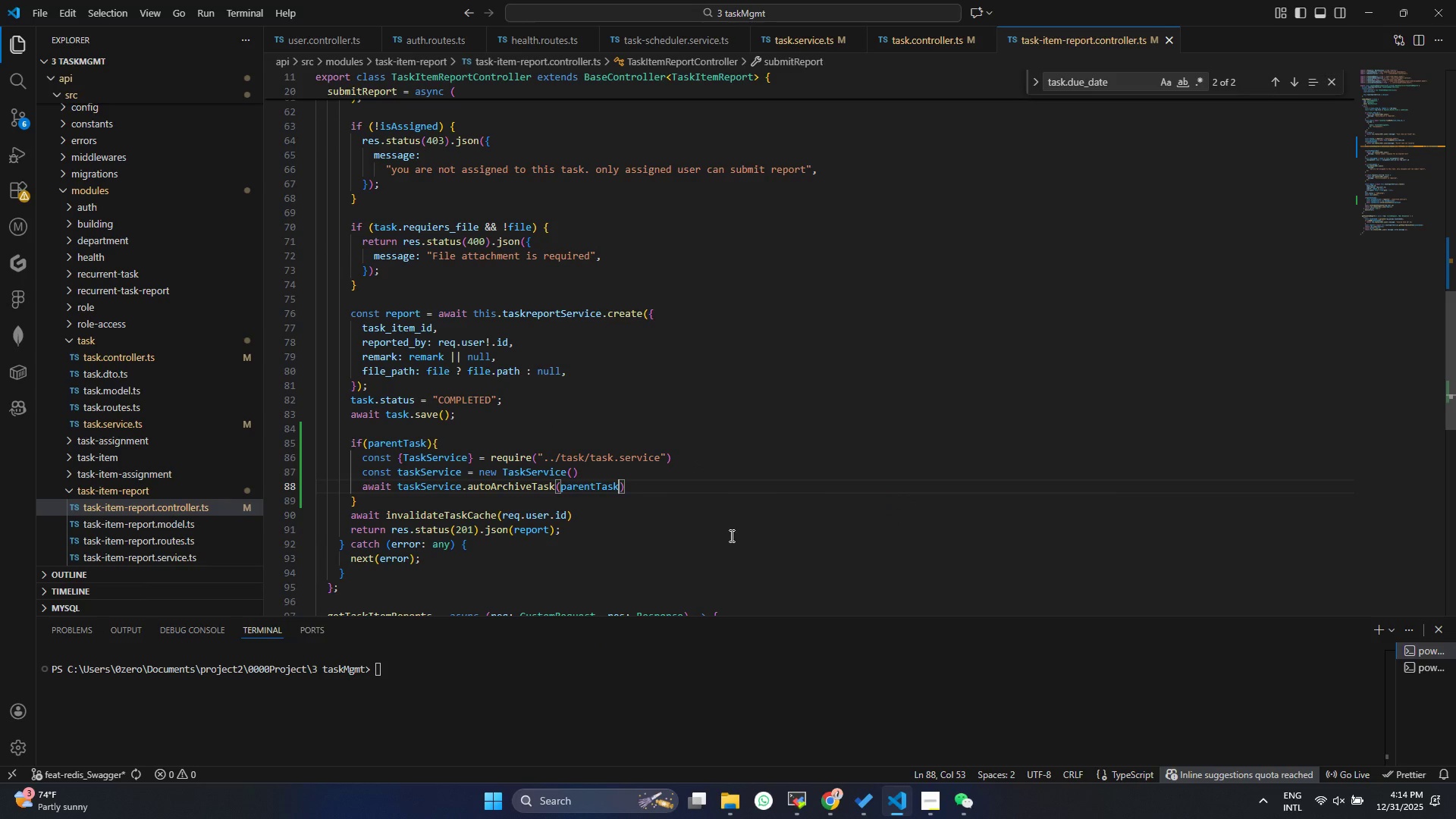 
left_click([105, 353])
 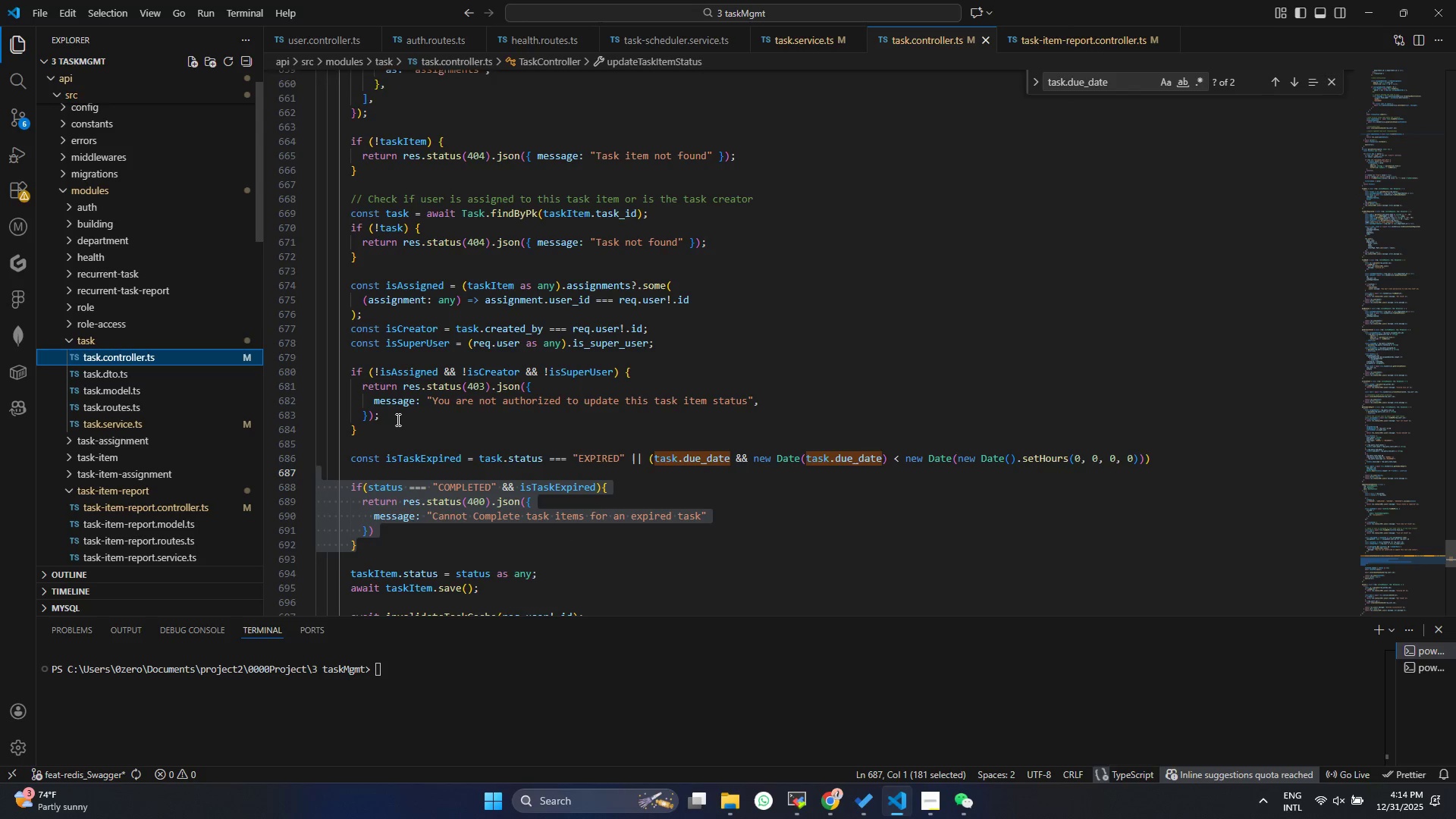 
scroll: coordinate [538, 425], scroll_direction: down, amount: 2.0
 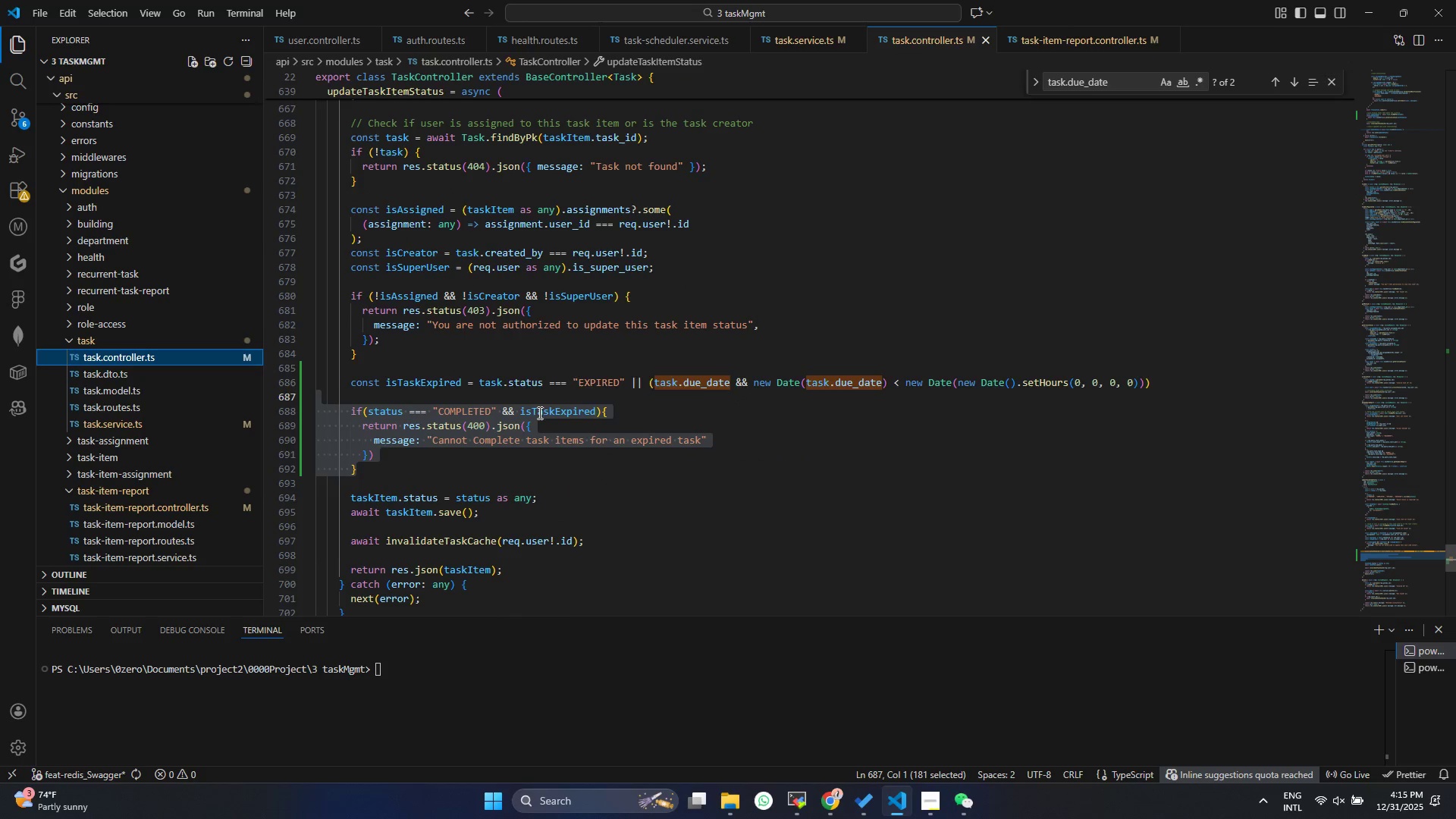 
left_click([538, 413])
 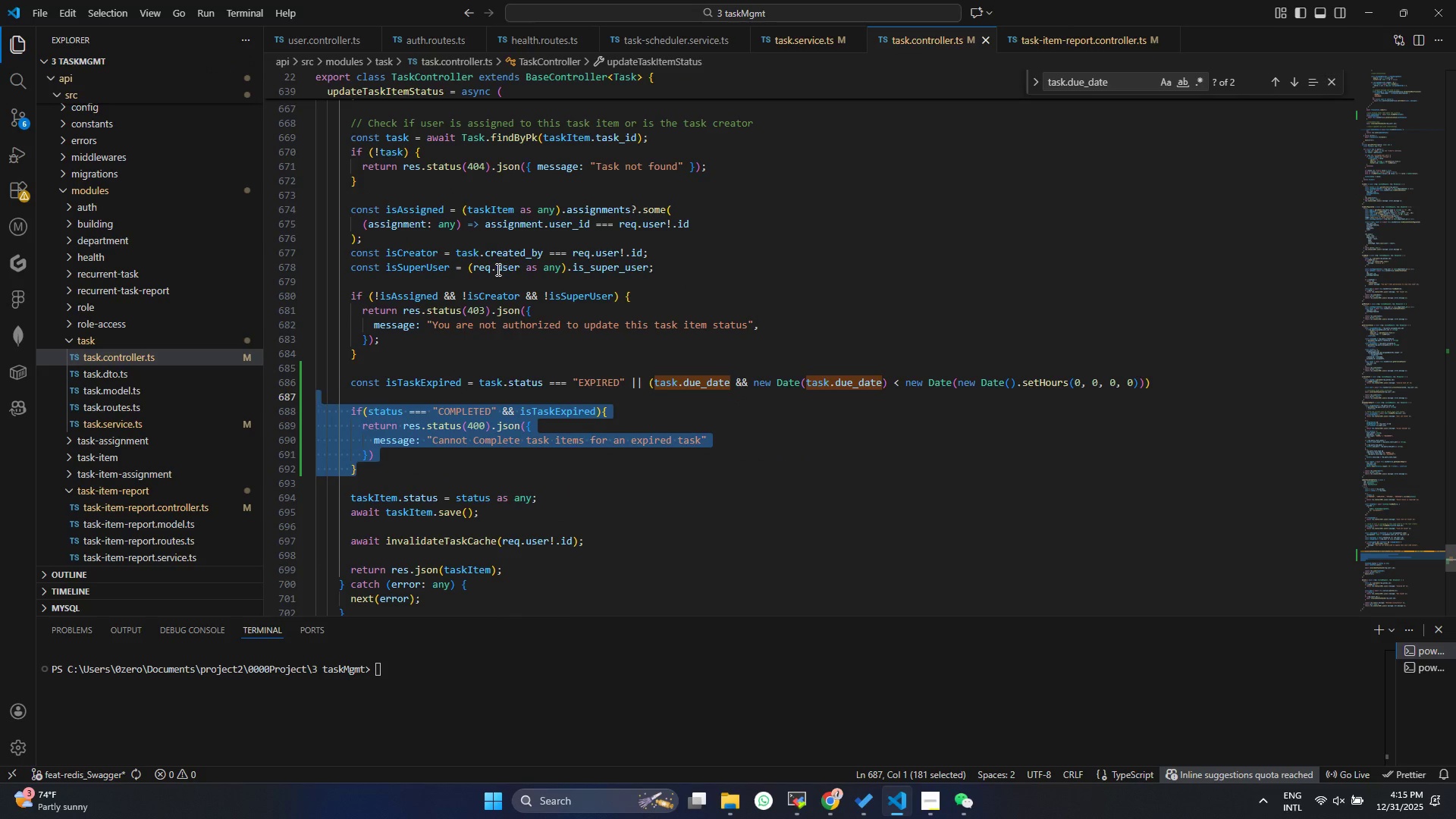 
scroll: coordinate [507, 290], scroll_direction: up, amount: 2.0
 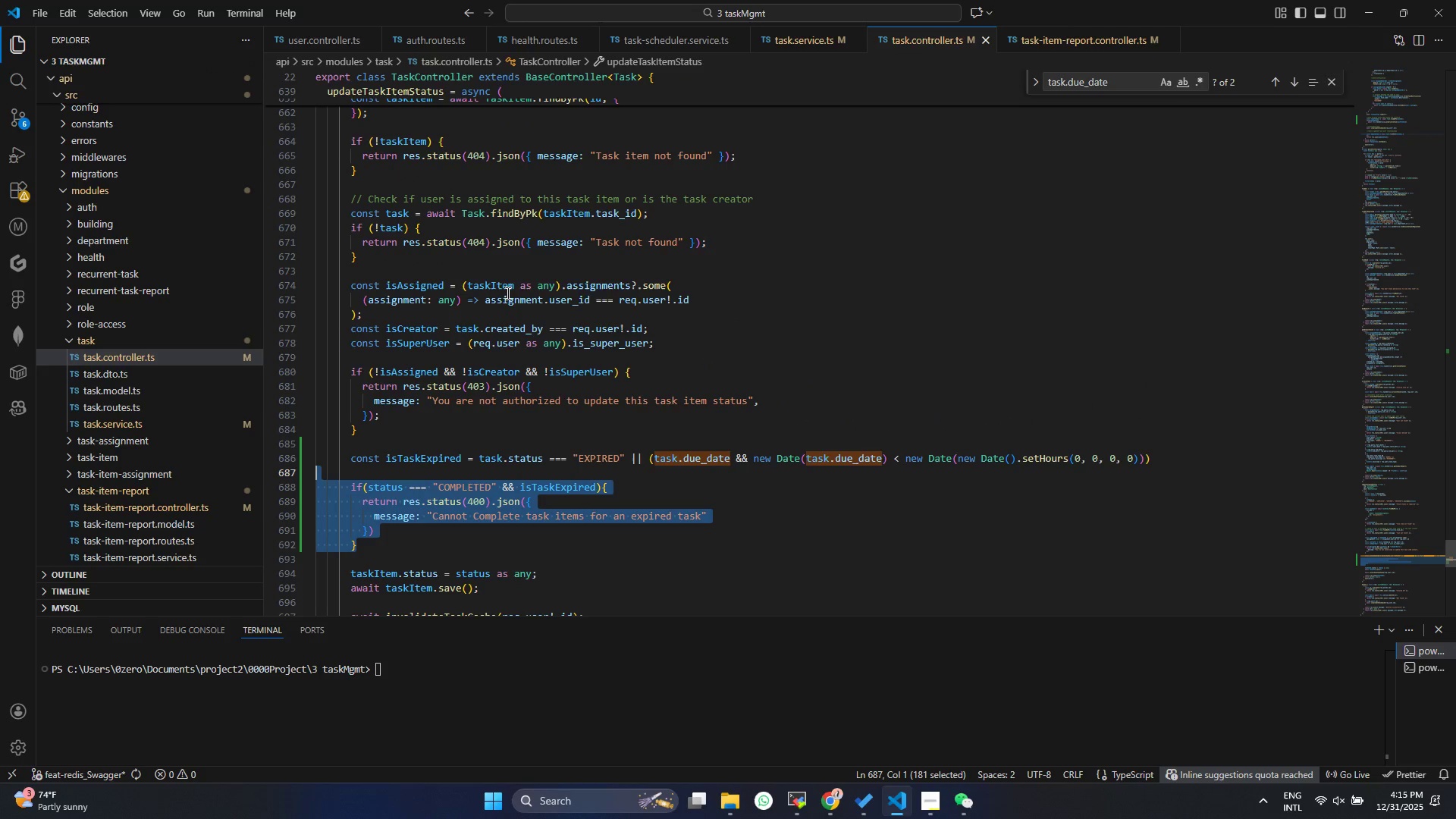 
scroll: coordinate [507, 301], scroll_direction: down, amount: 2.0
 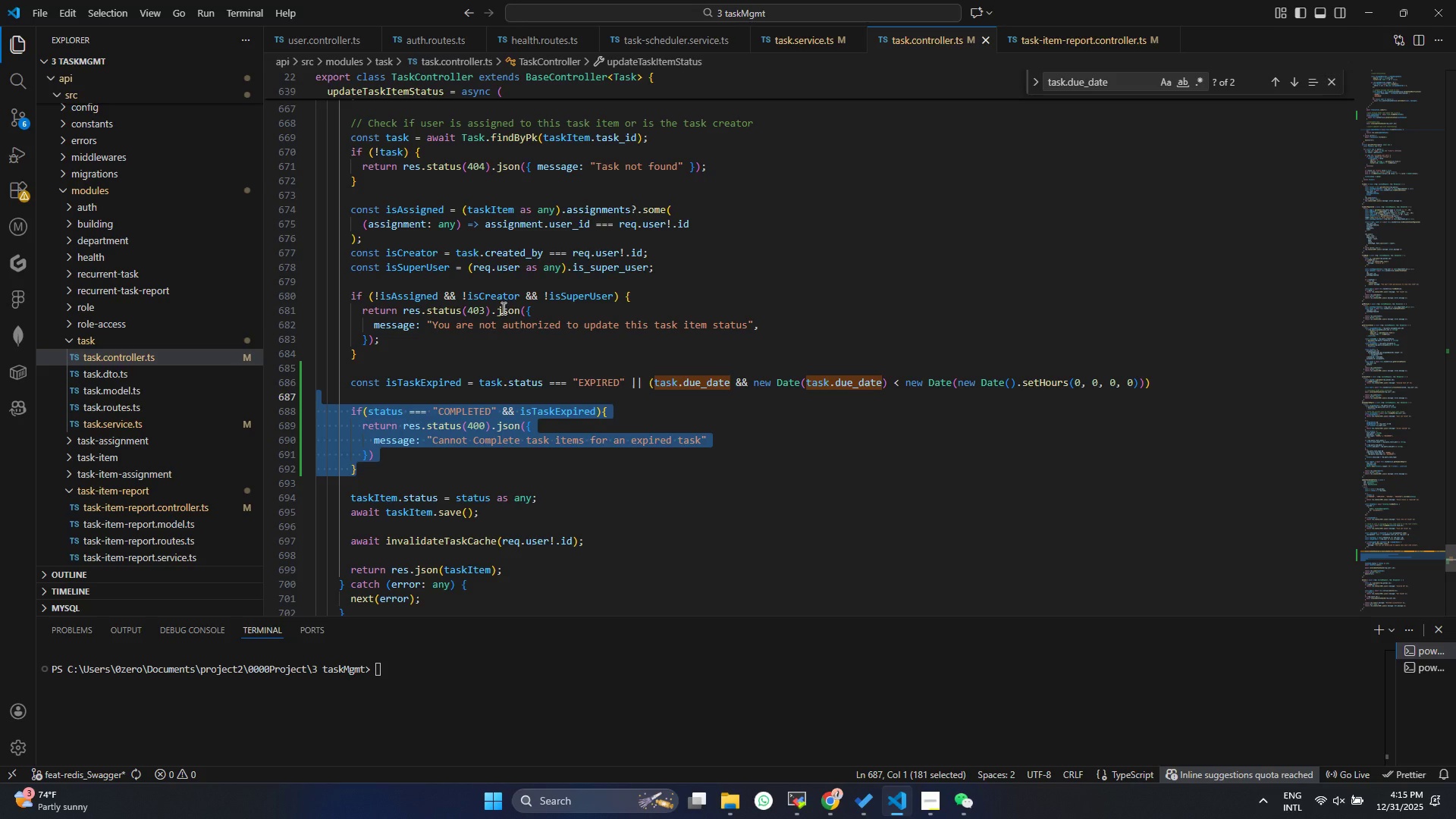 
left_click([536, 271])
 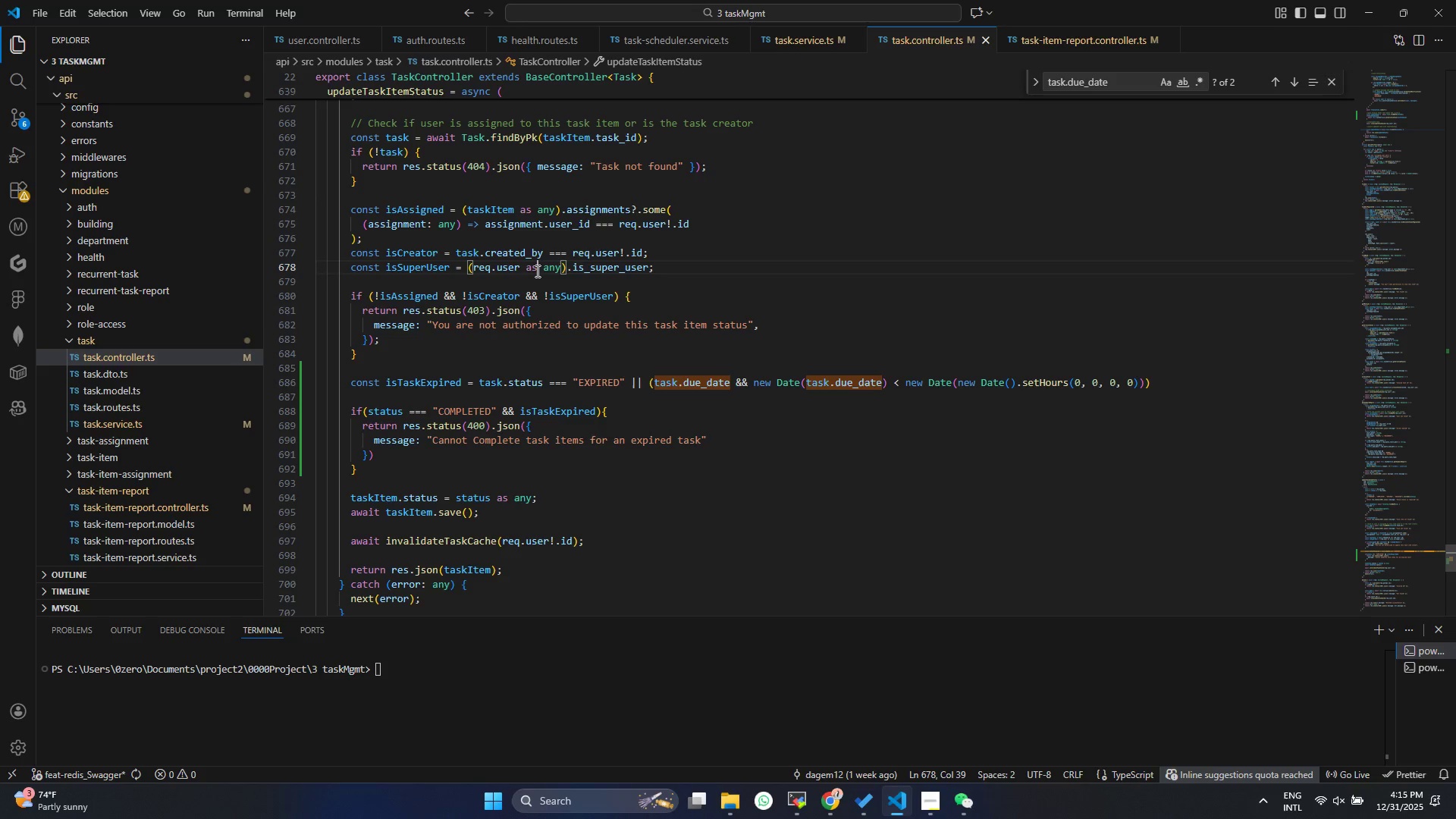 
key(Control+F)
 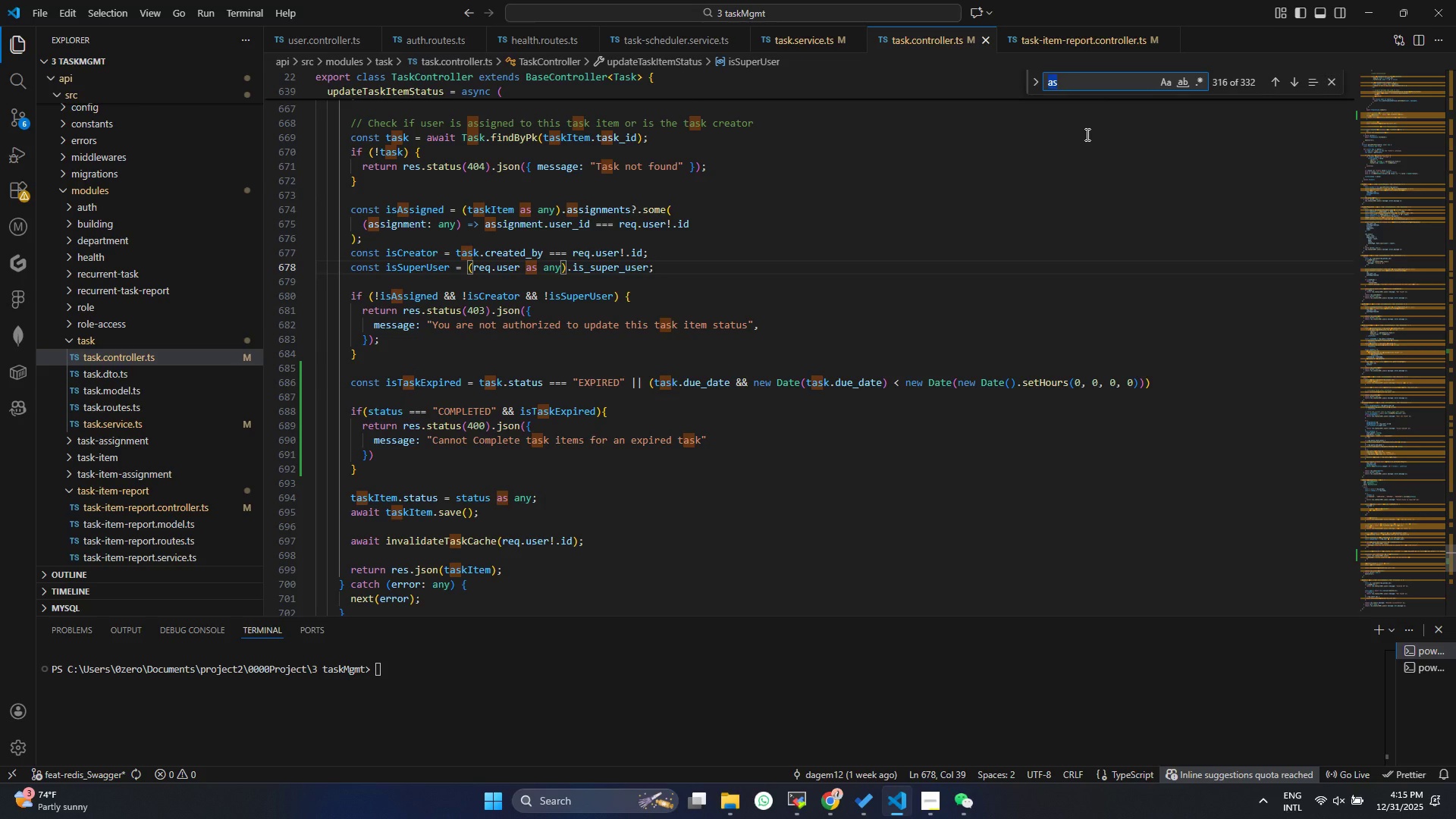 
type(archiveTask)
 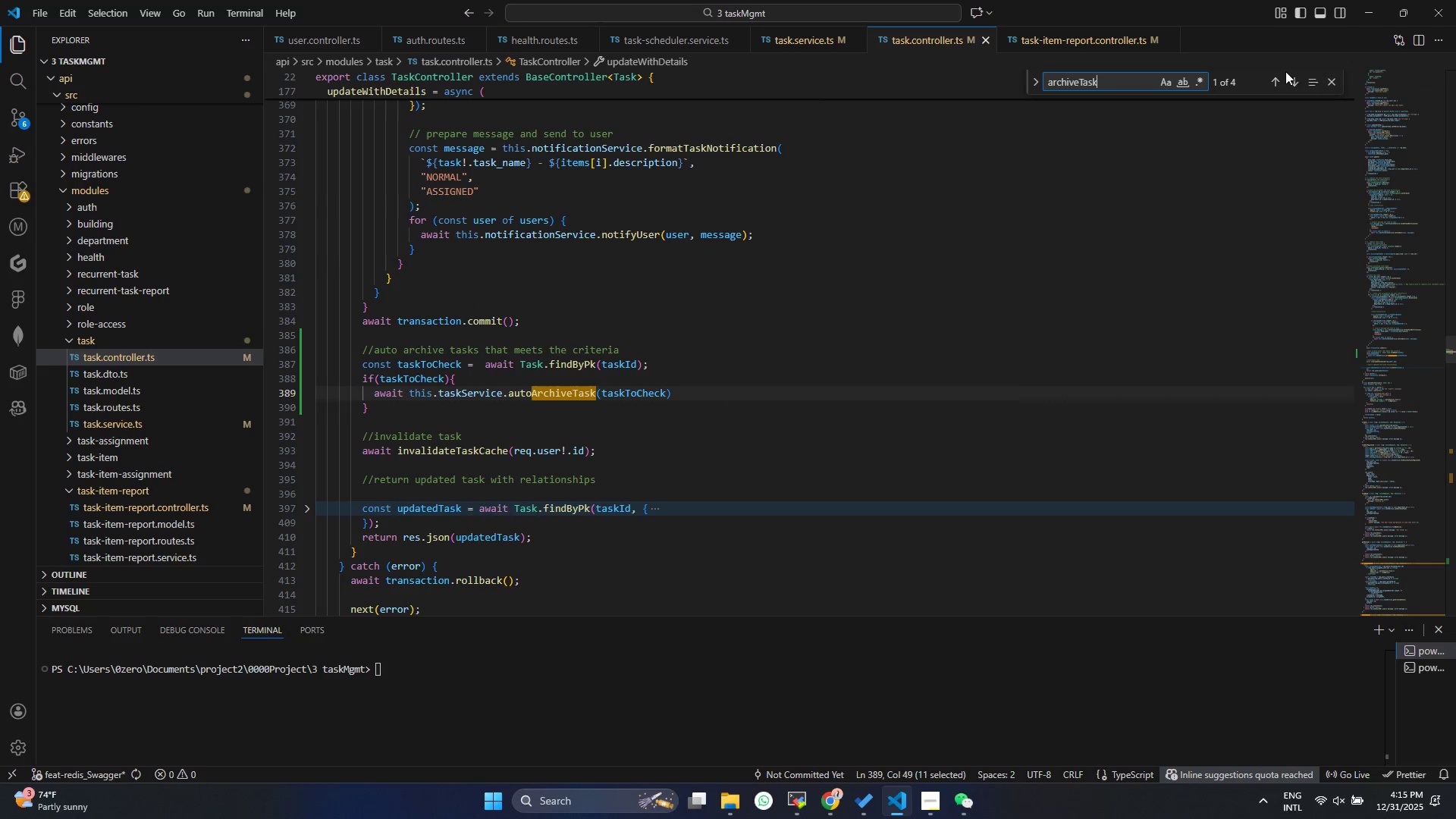 
left_click([1292, 82])
 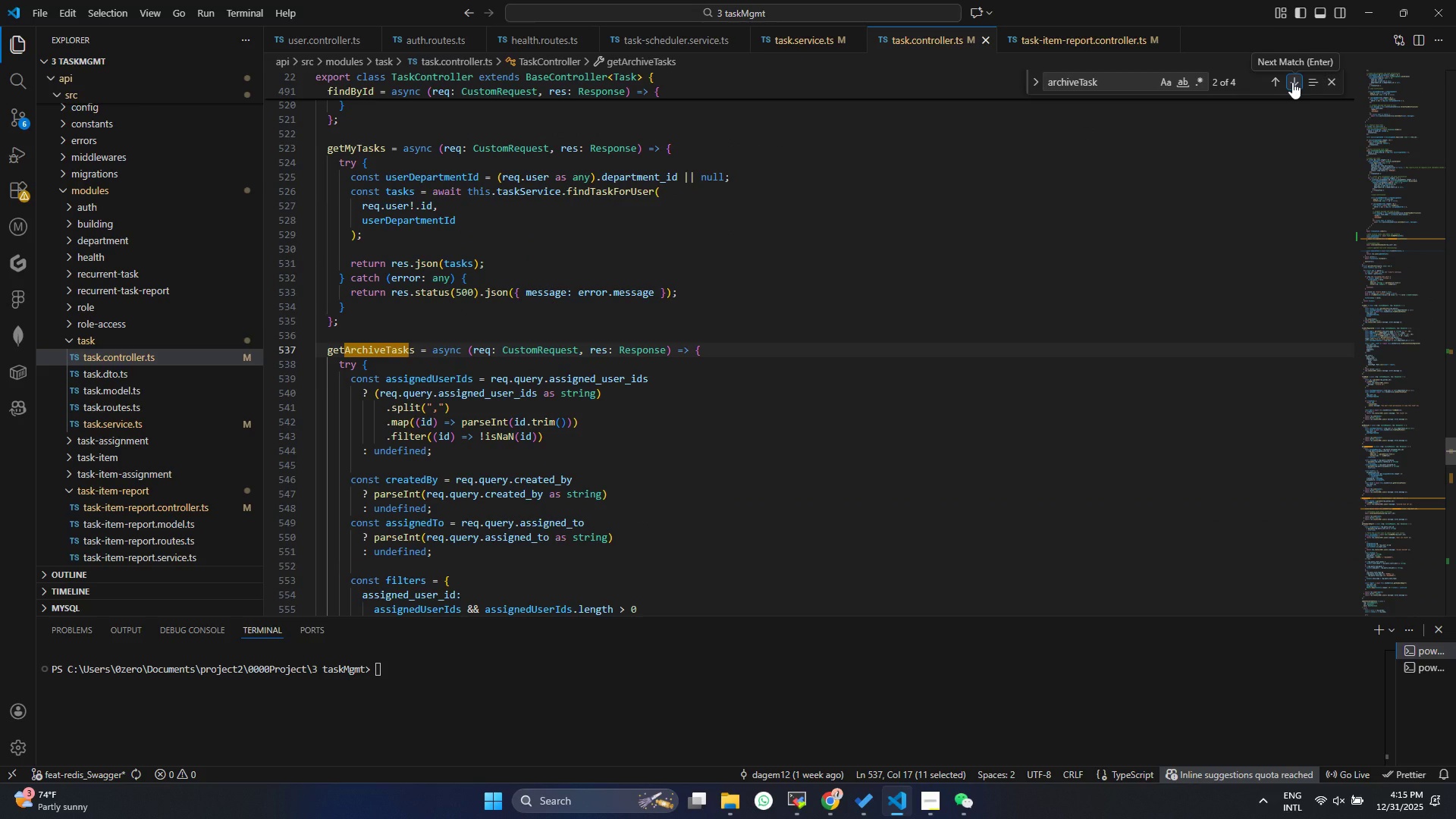 
left_click([1292, 82])
 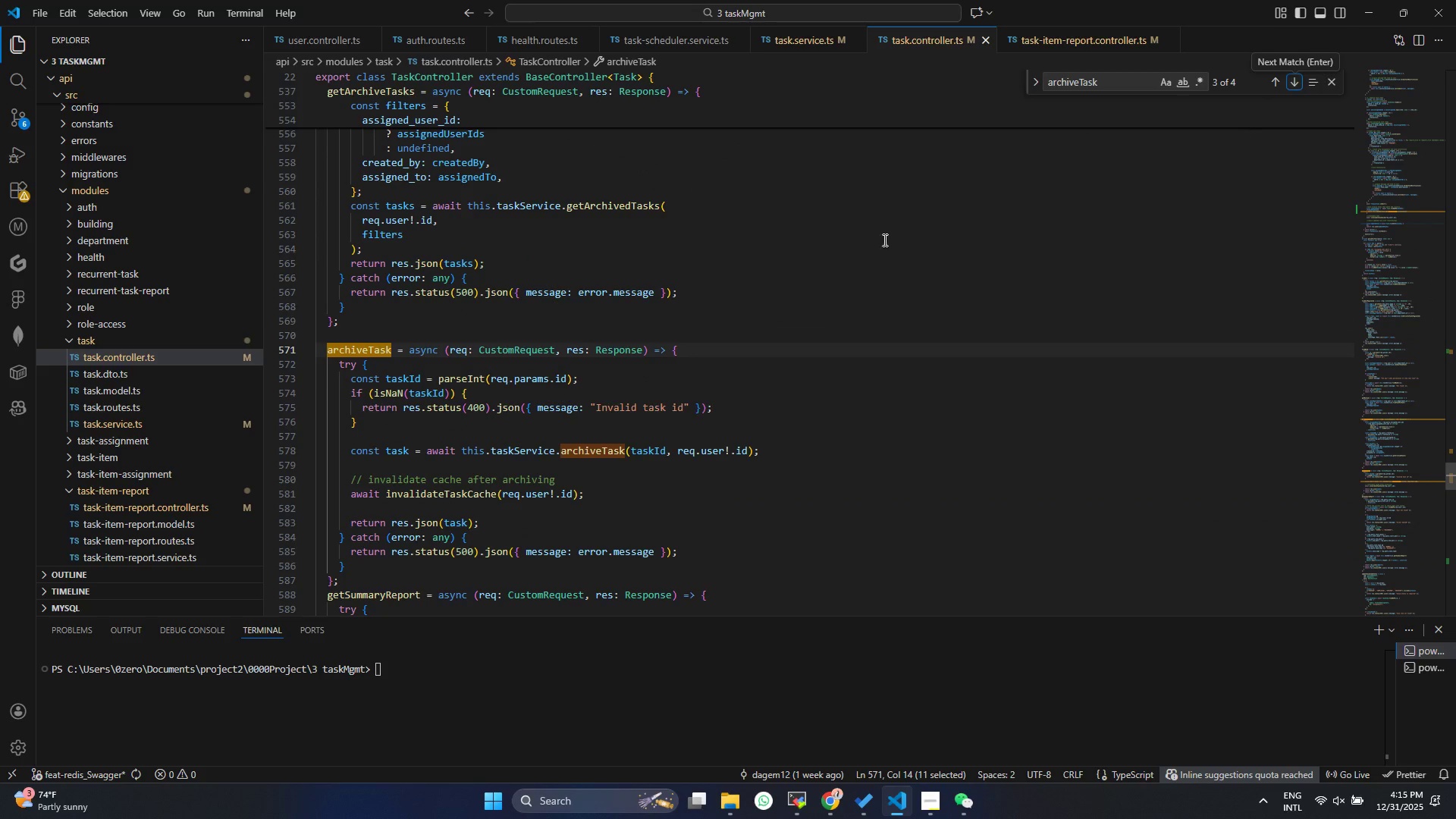 
left_click([474, 384])
 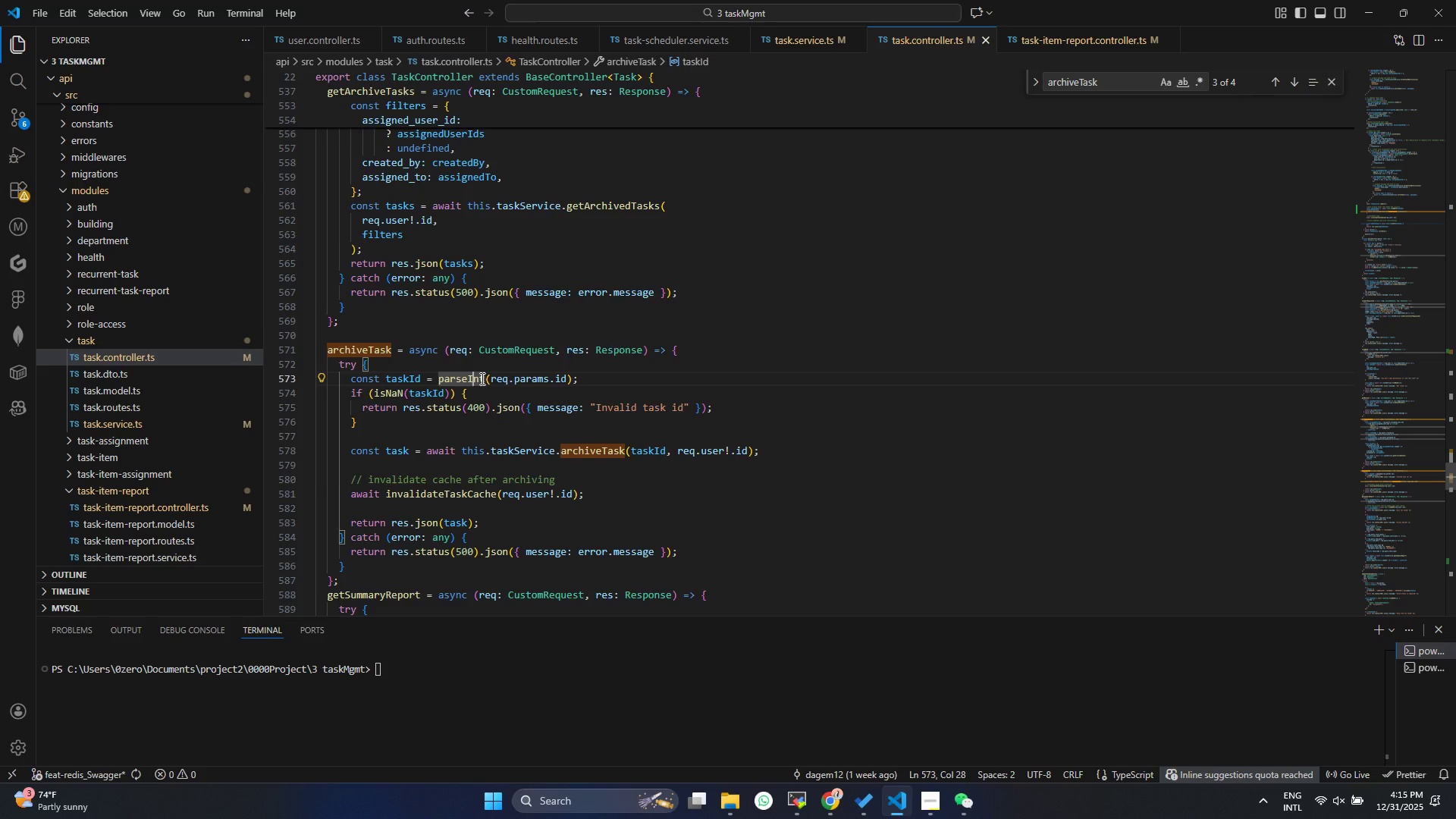 
scroll: coordinate [481, 378], scroll_direction: down, amount: 3.0
 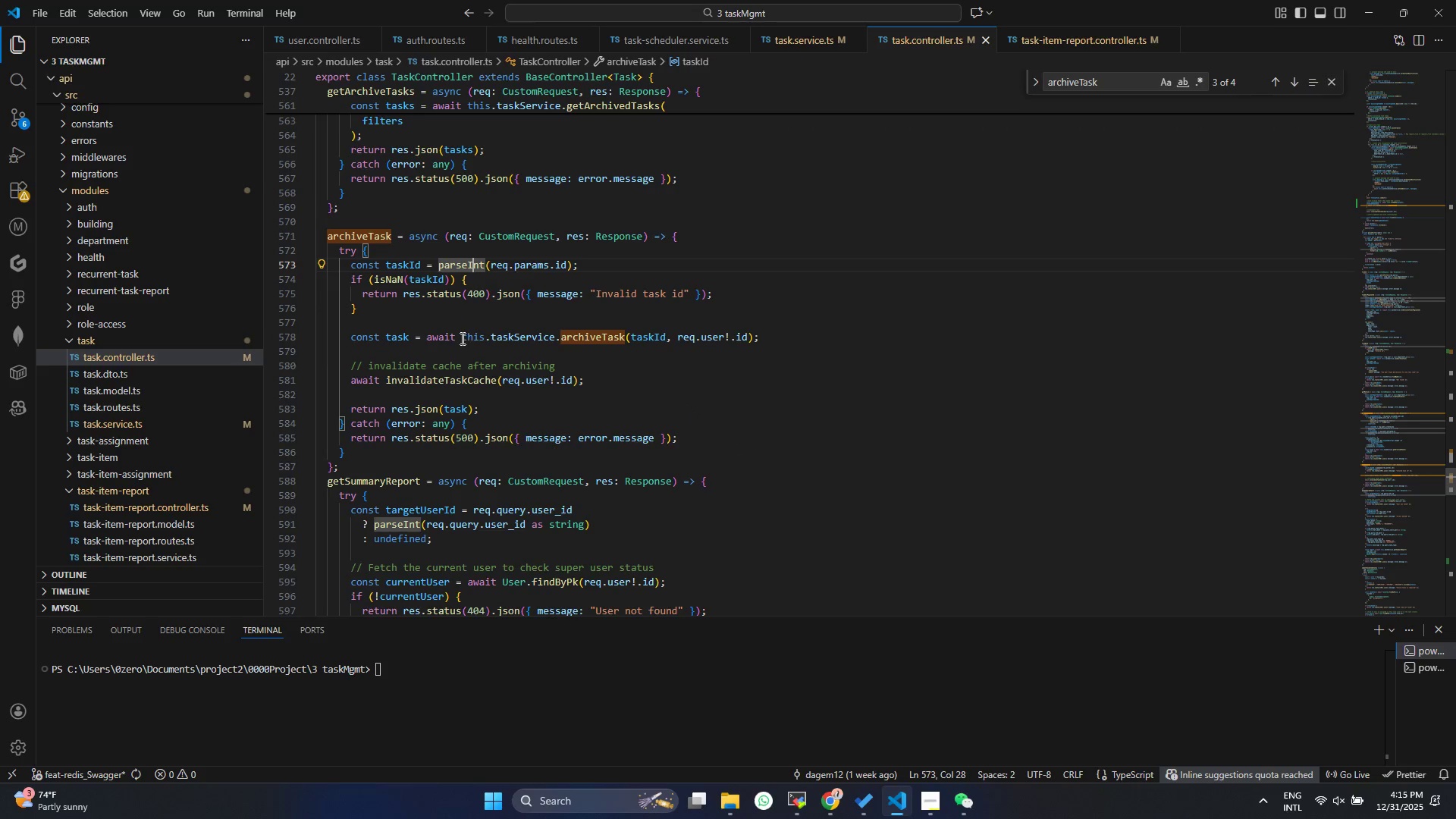 
double_click([598, 347])
 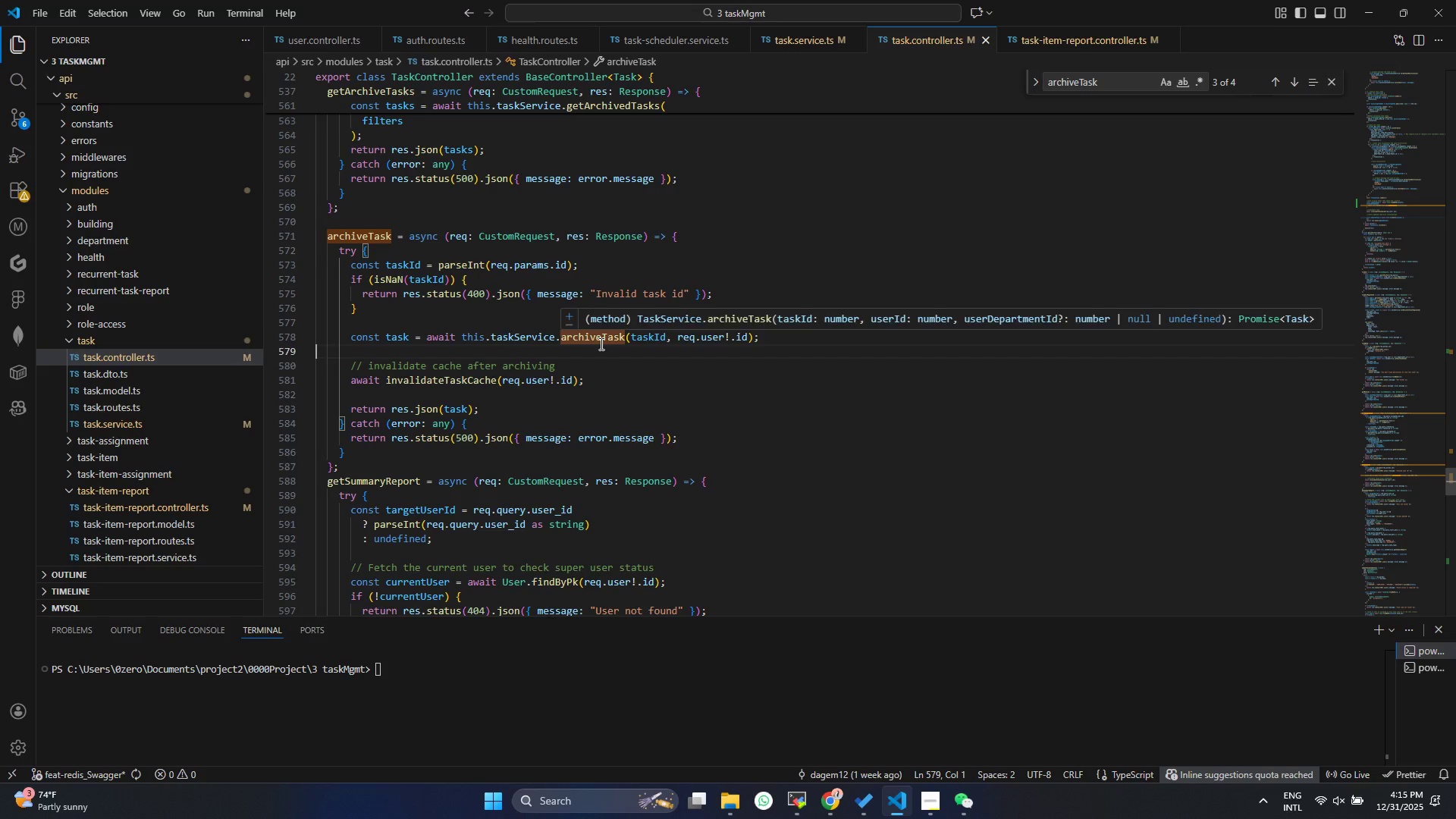 
double_click([600, 344])
 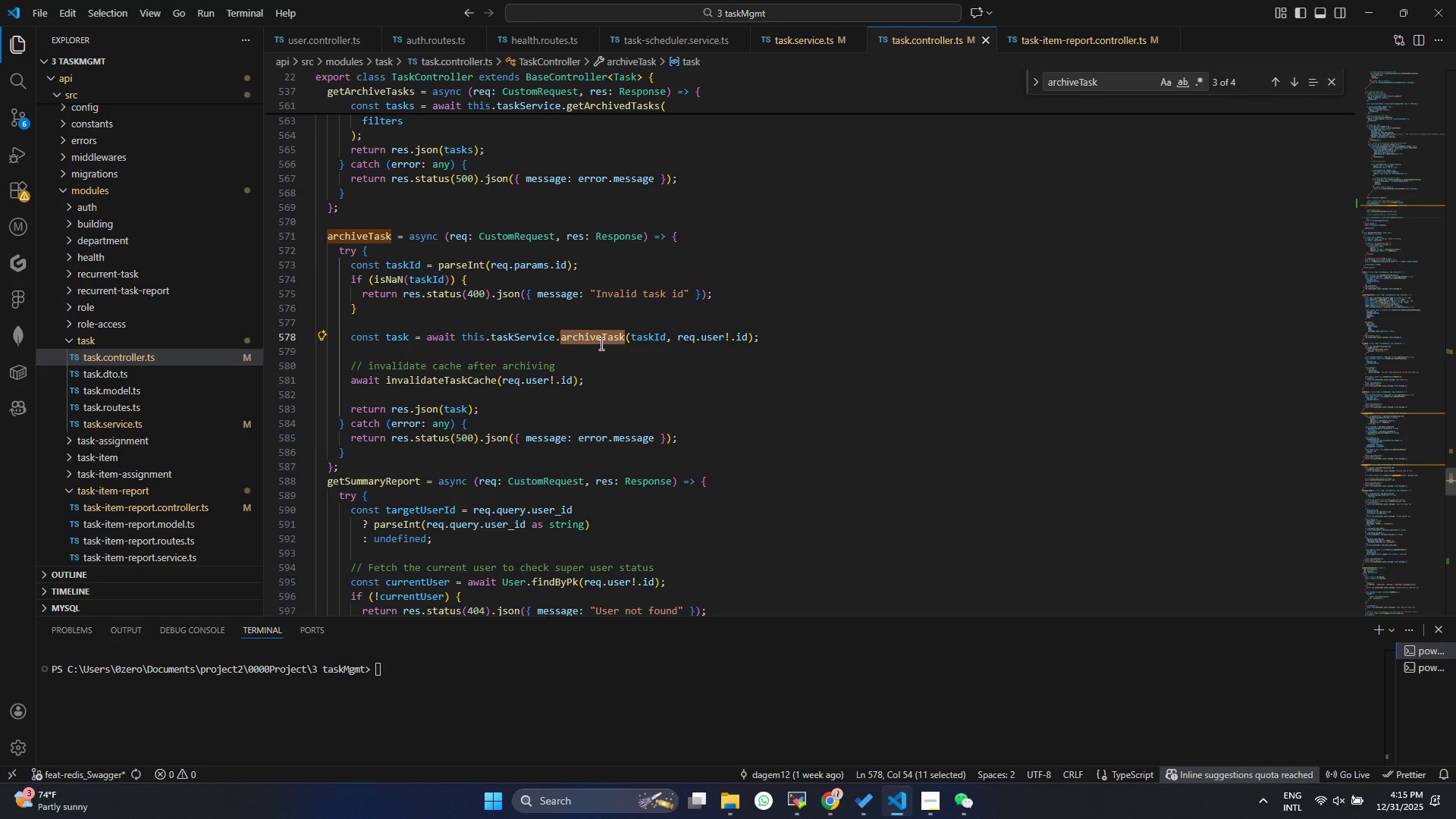 
left_click([471, 322])
 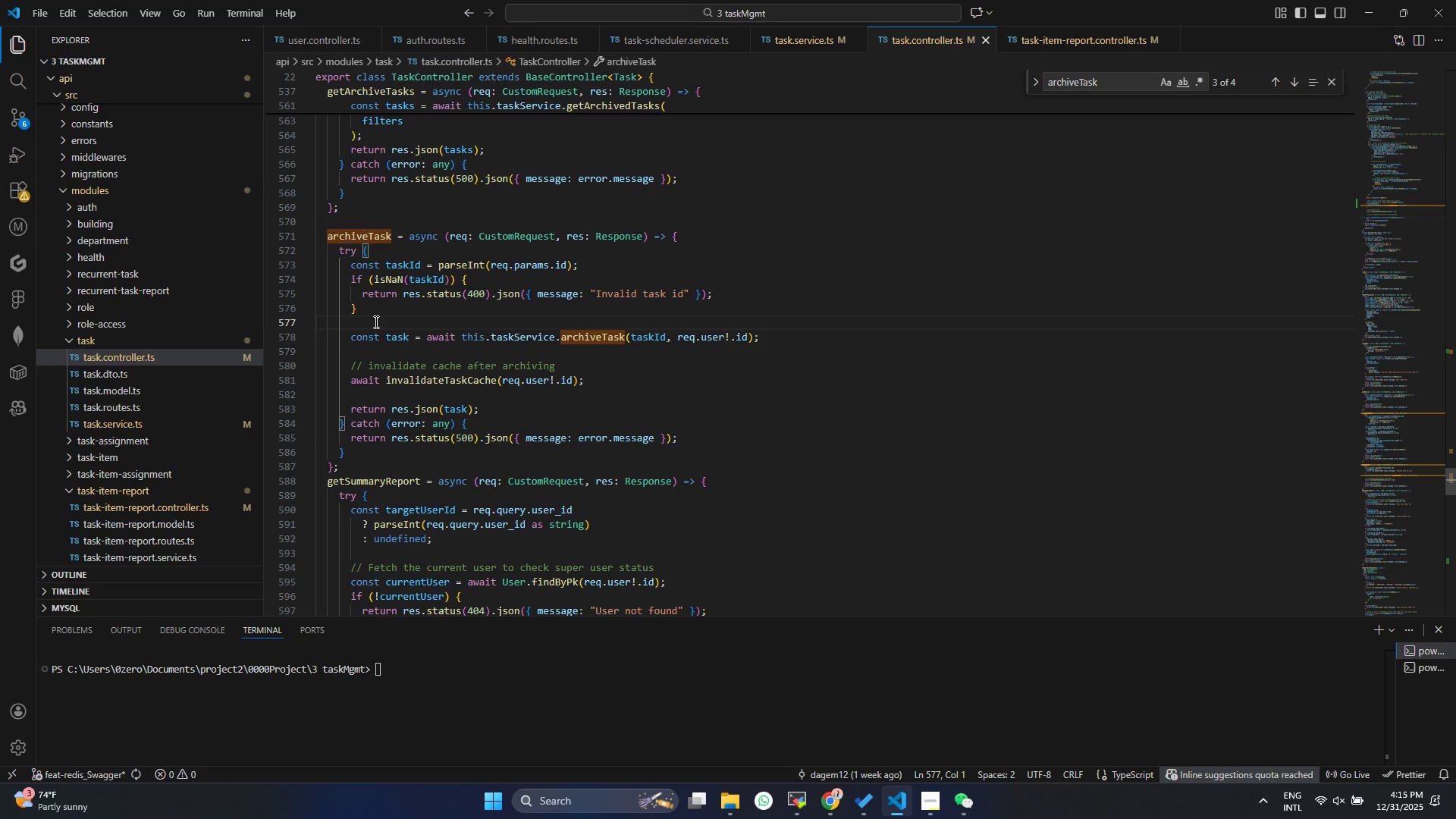 
left_click([378, 311])
 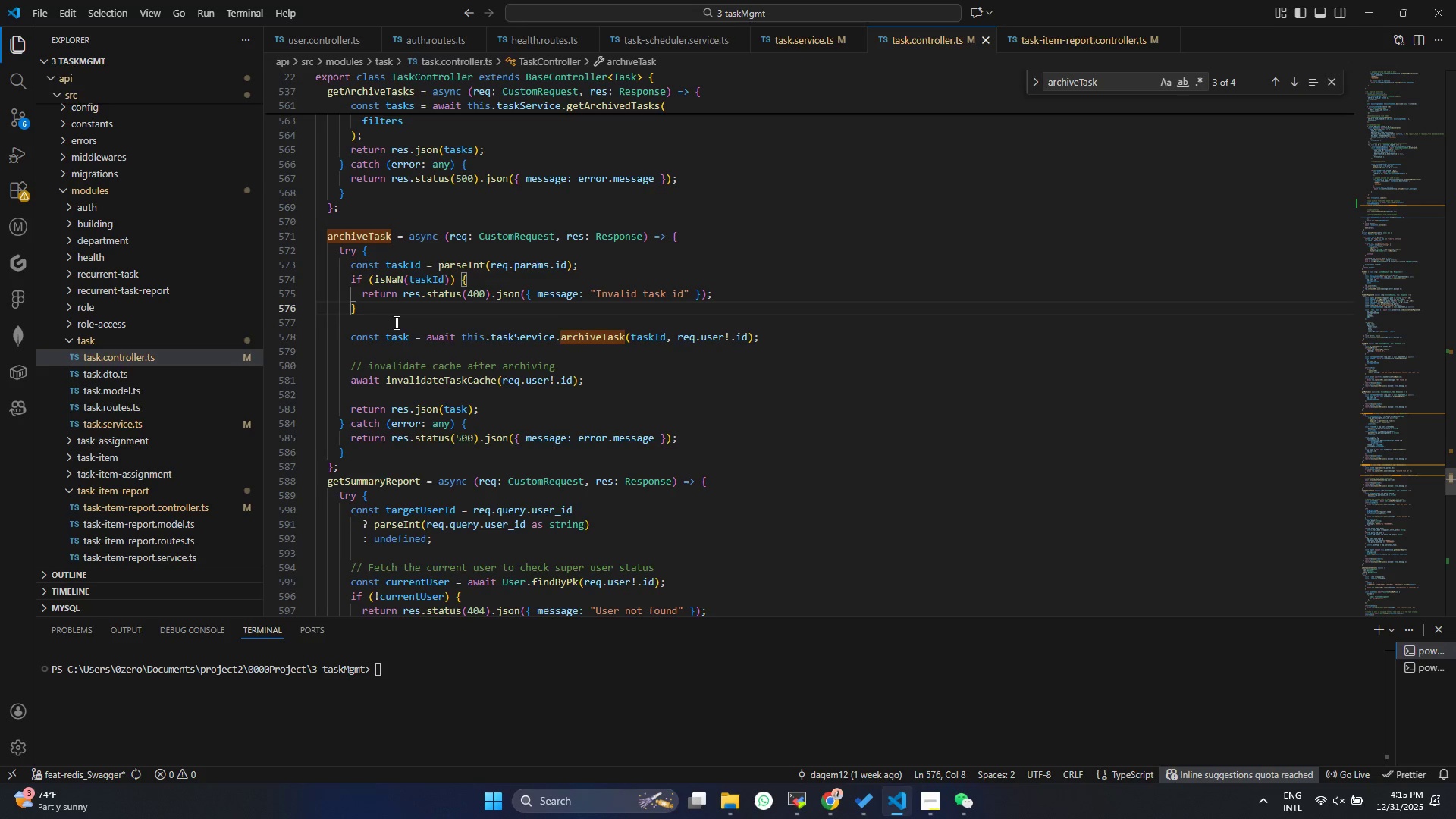 
key(Enter)
 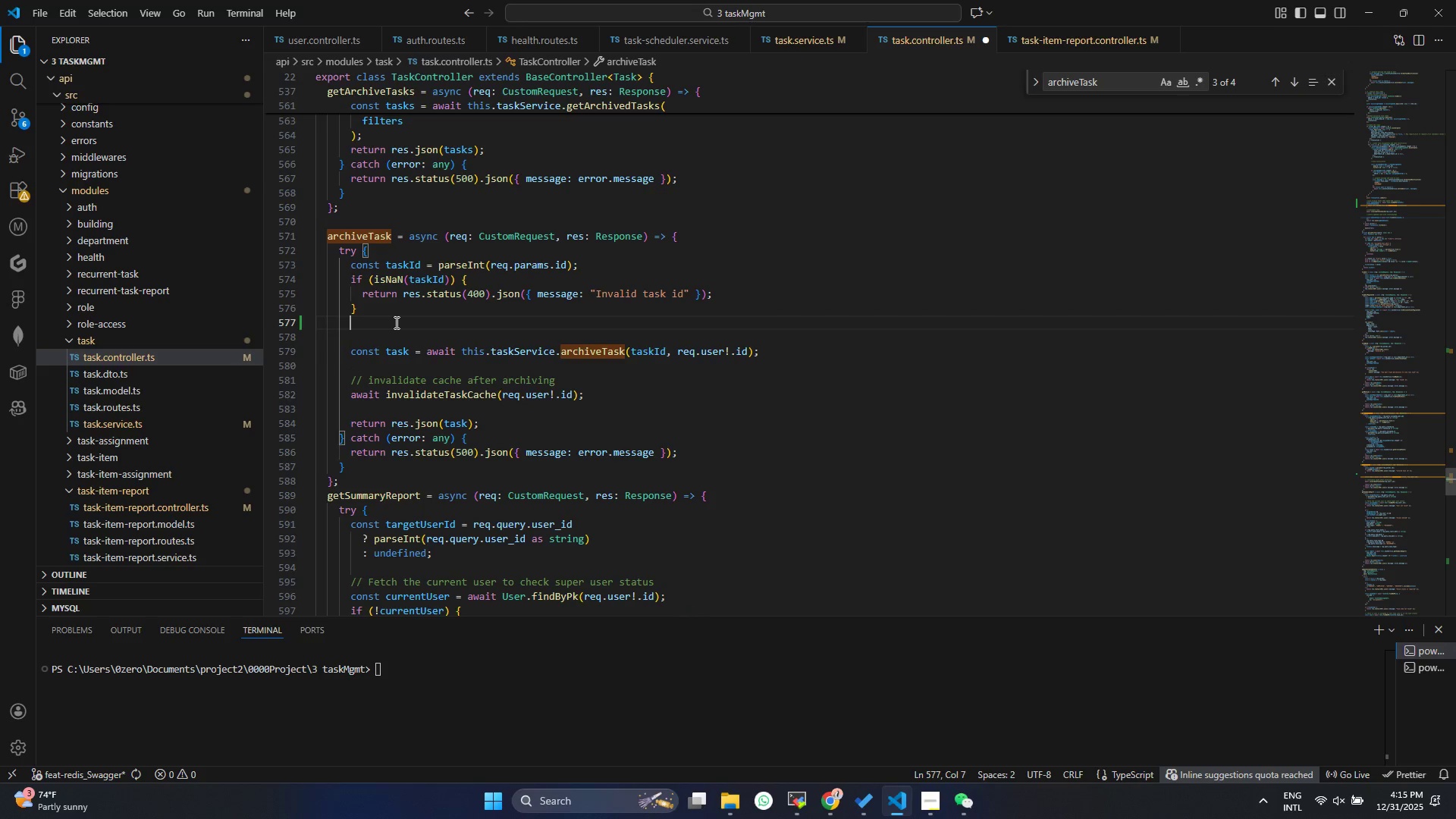 
type(const use)
 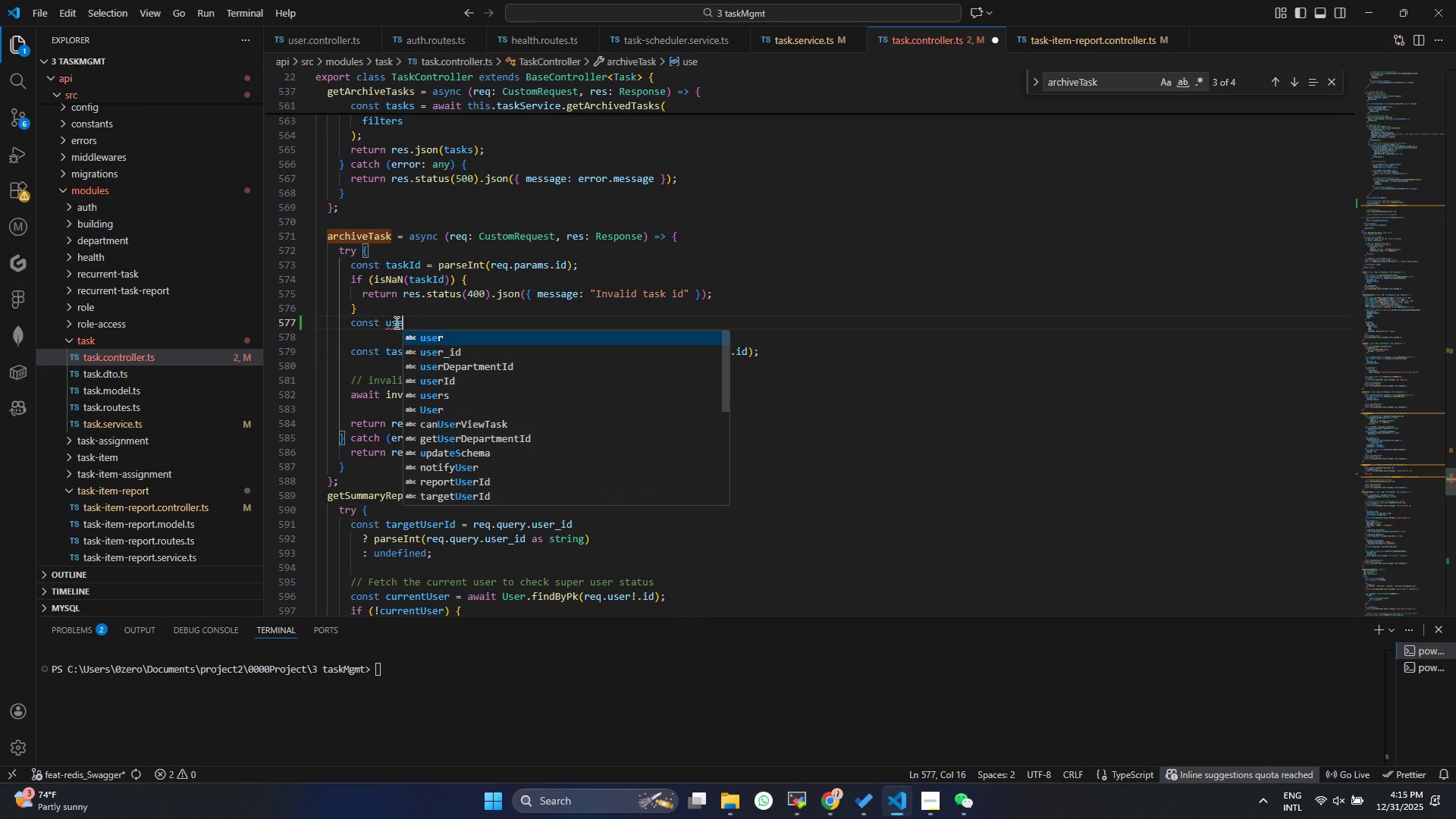 
key(ArrowDown)
 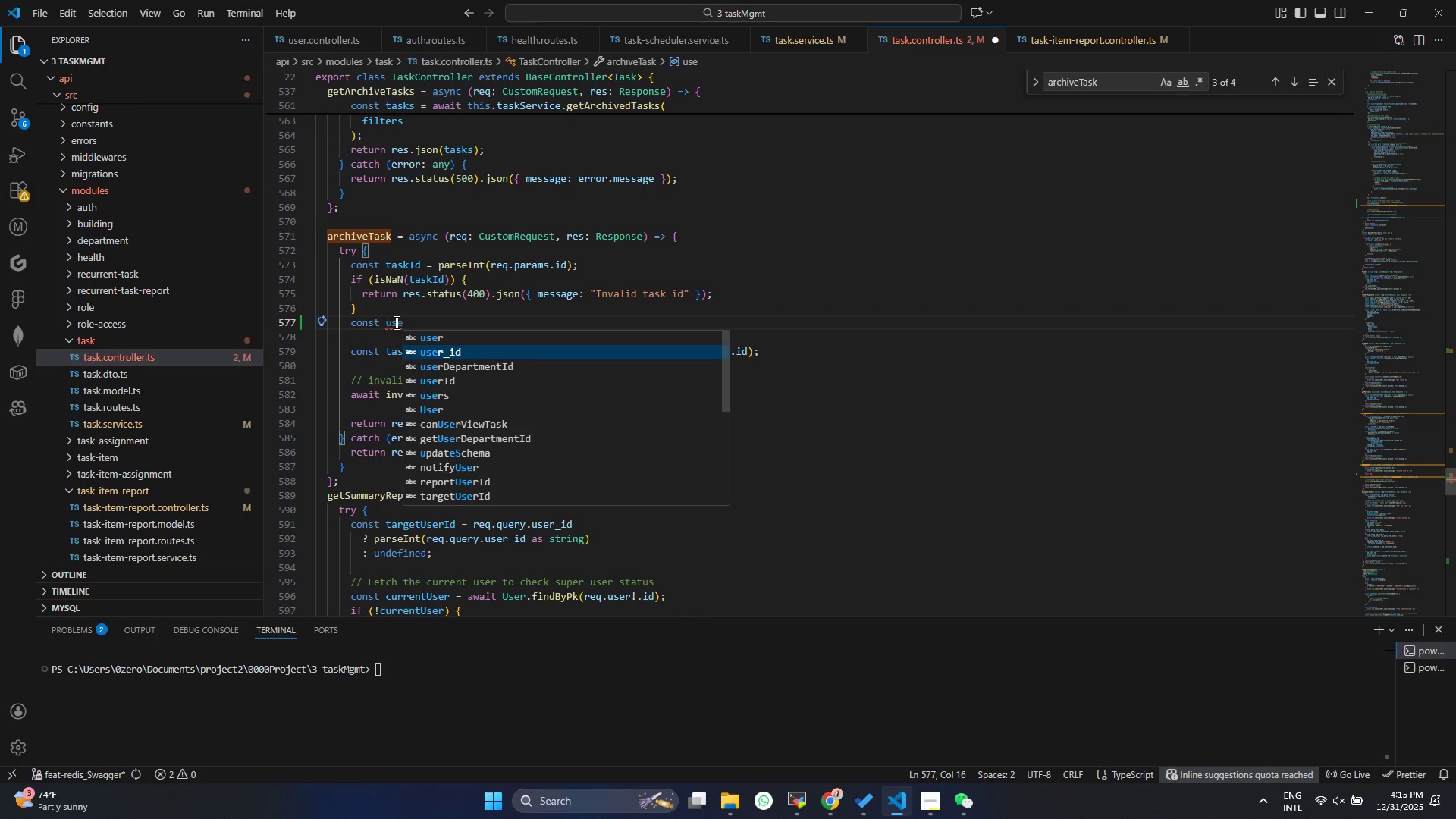 
key(ArrowDown)
 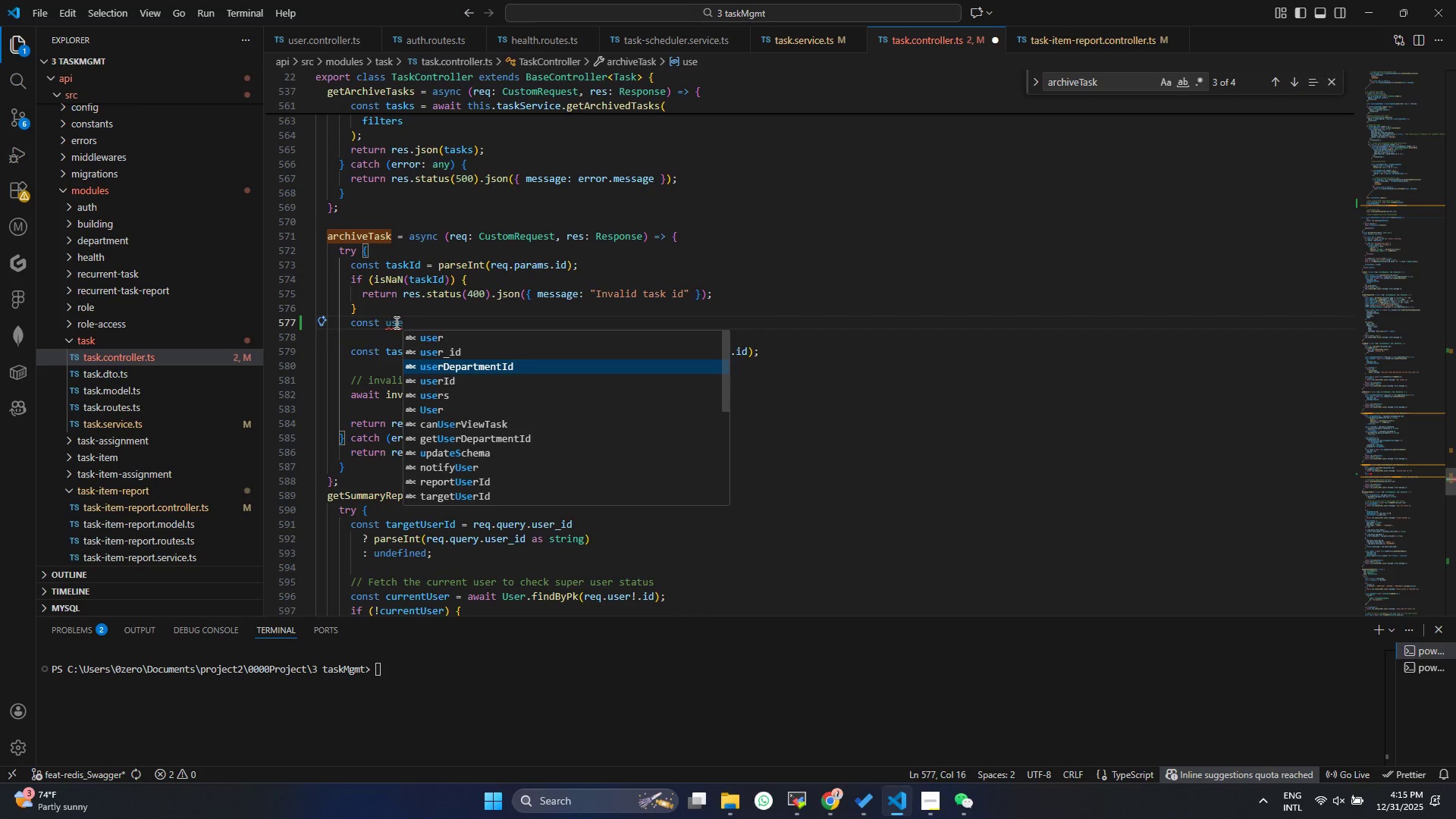 
key(Enter)
 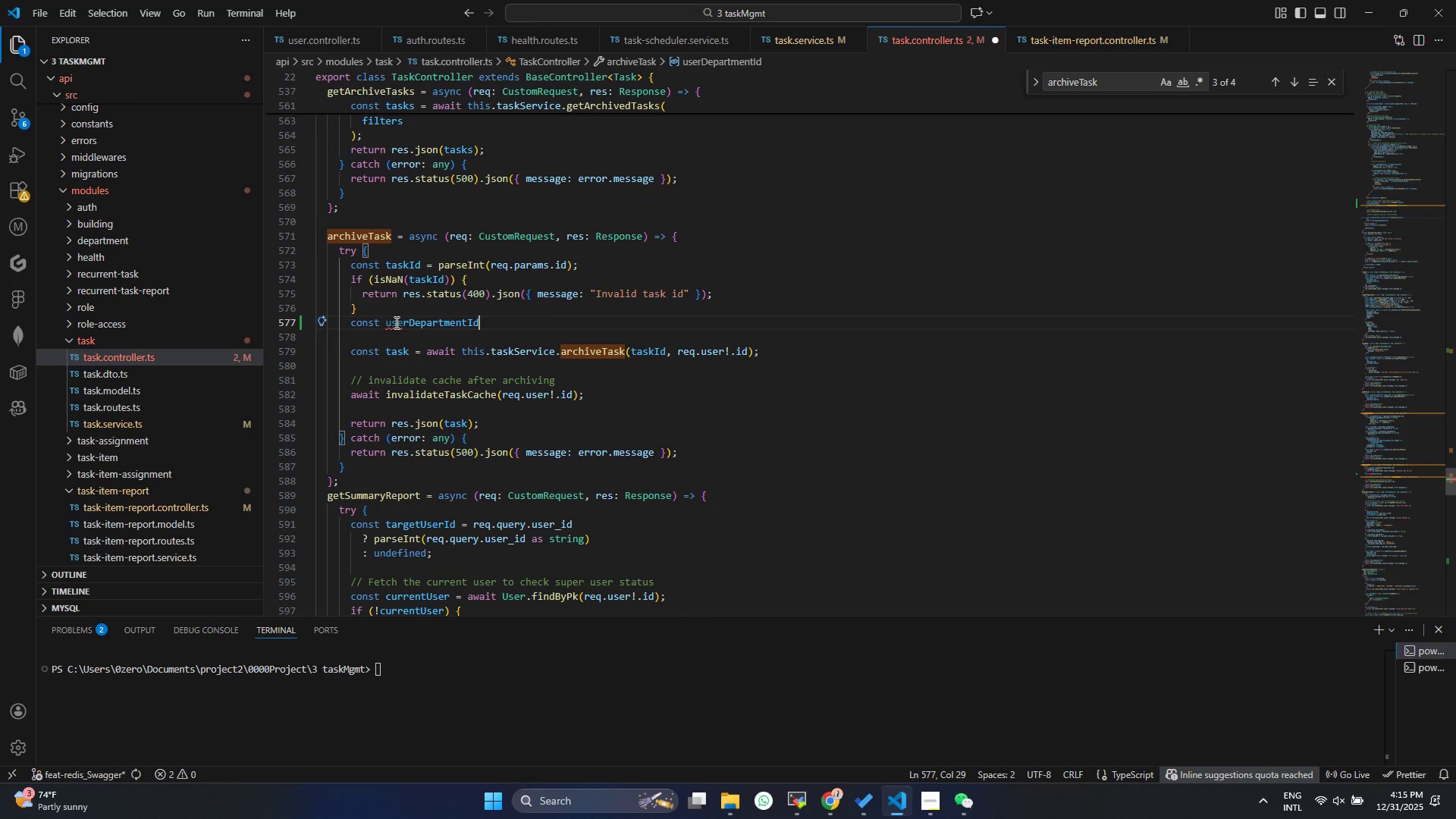 
type( = (re)
 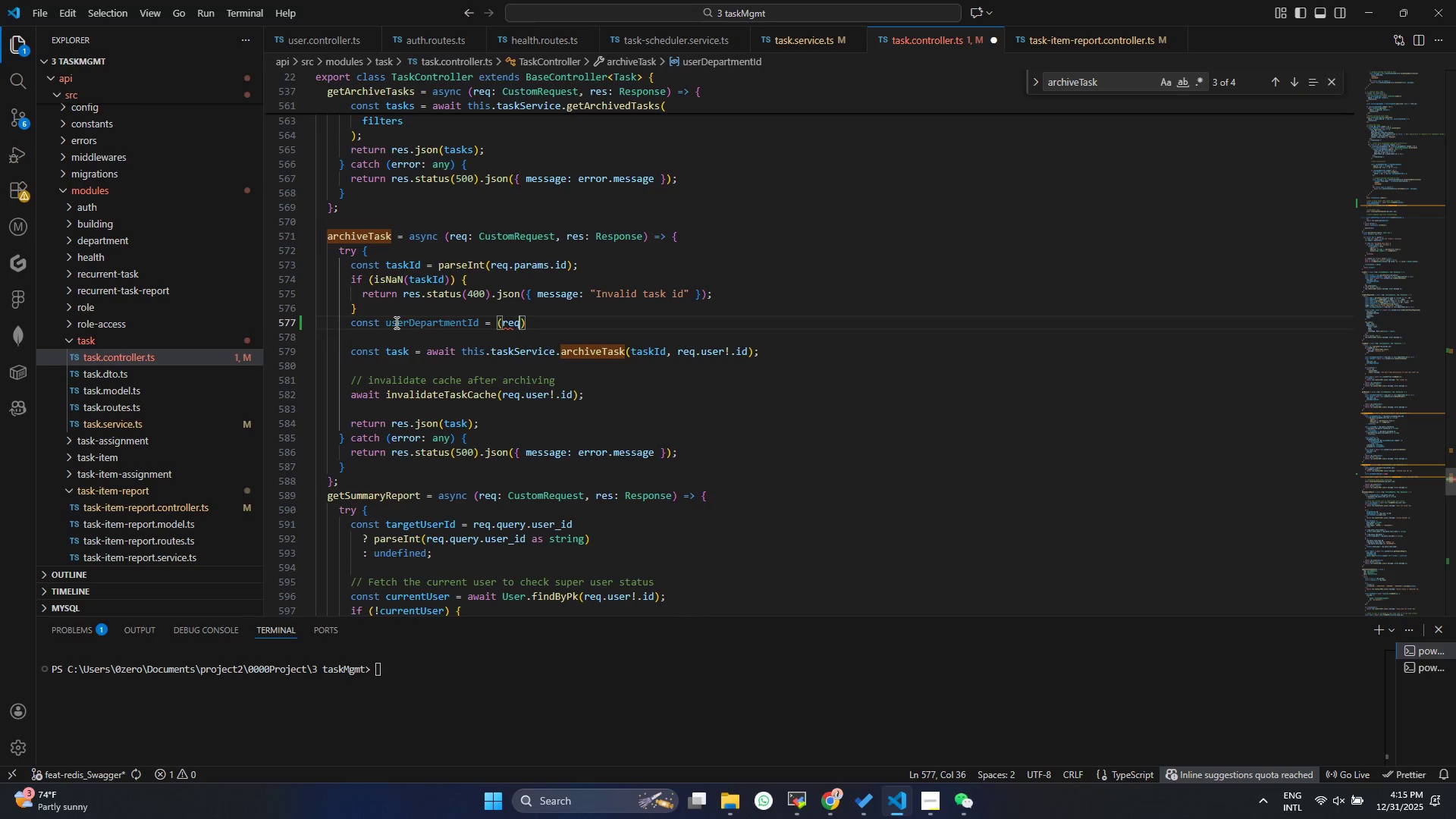 
 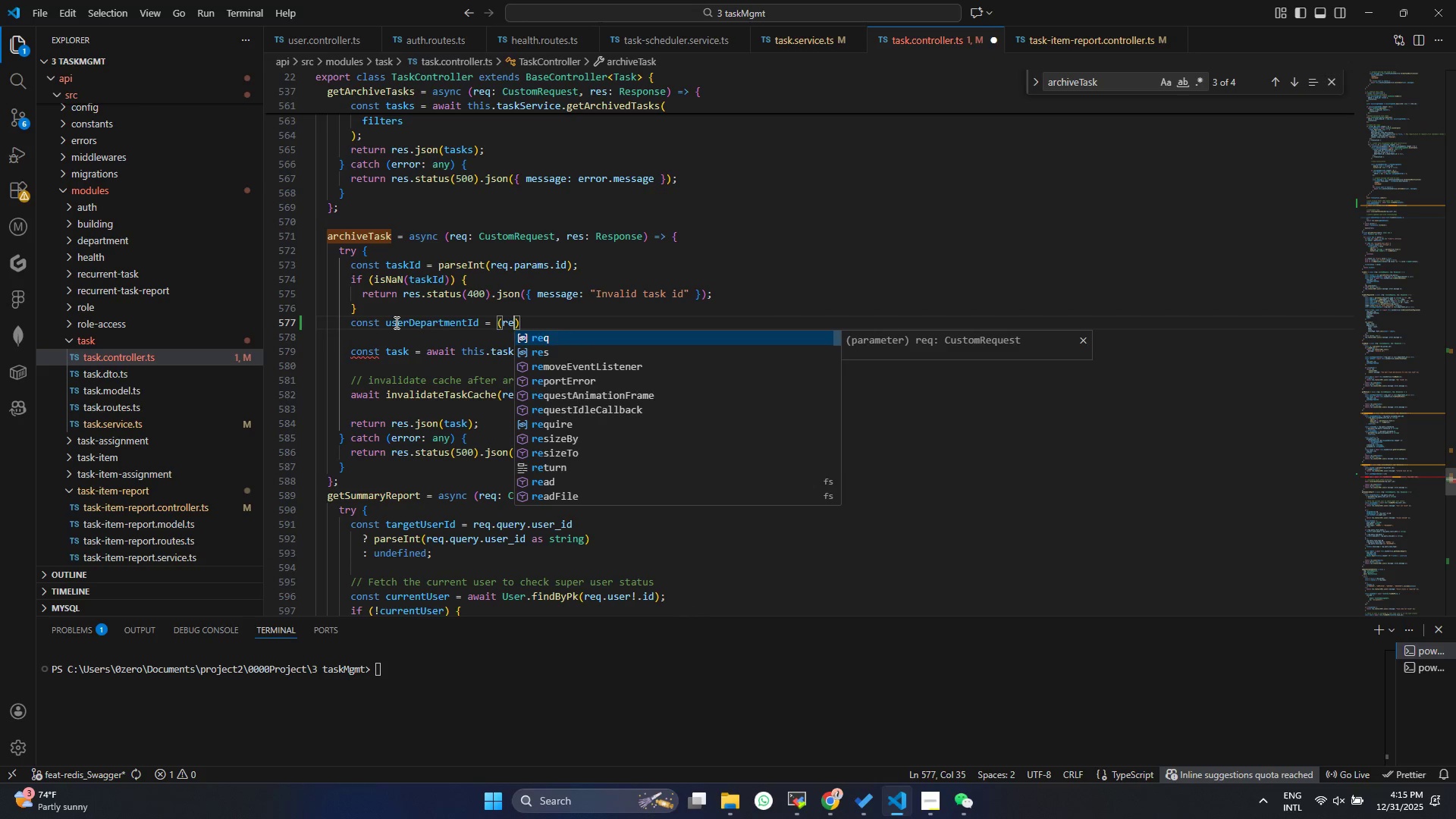 
key(Enter)
 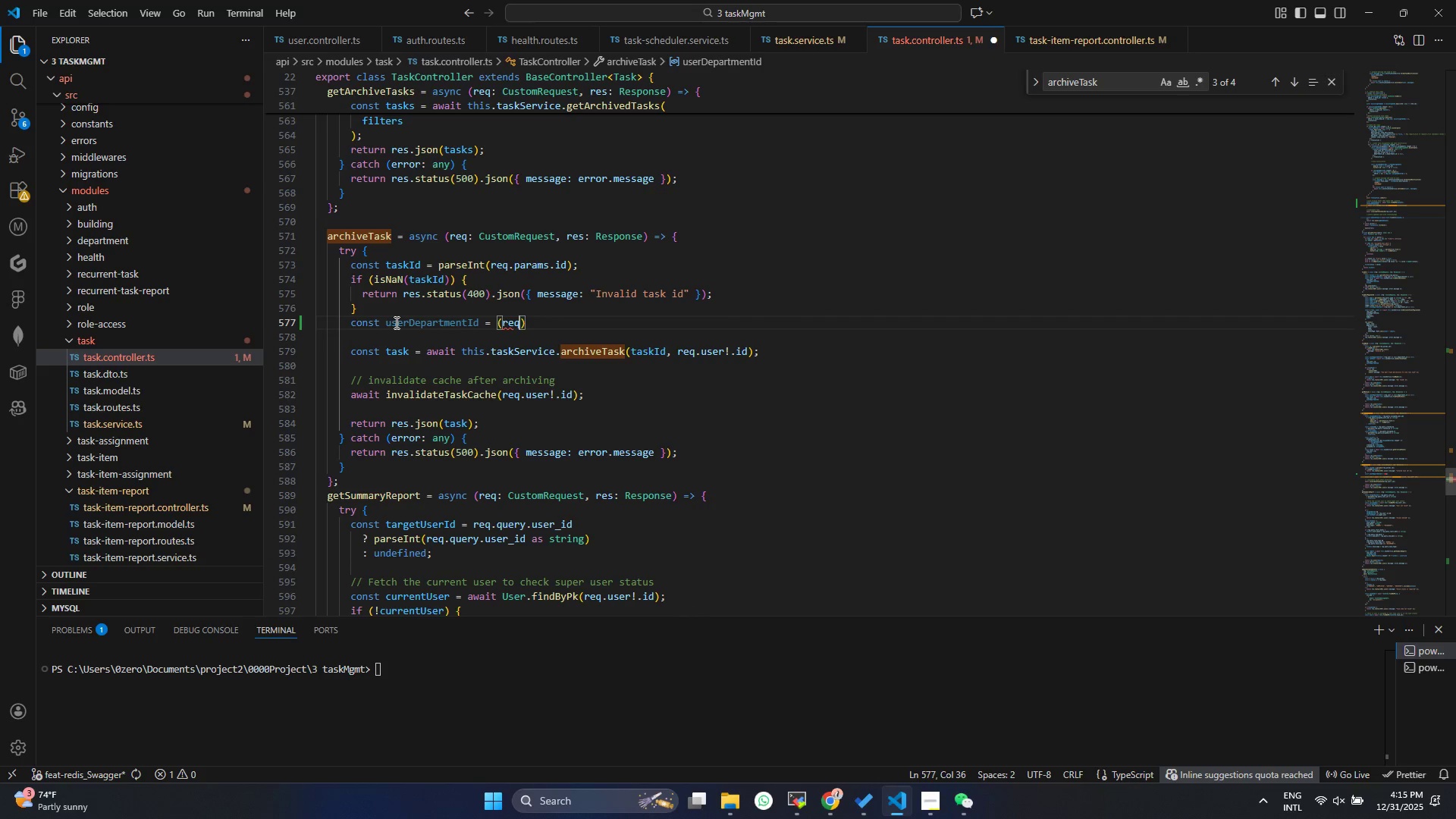 
type(.7)
key(Backspace)
type(use)
 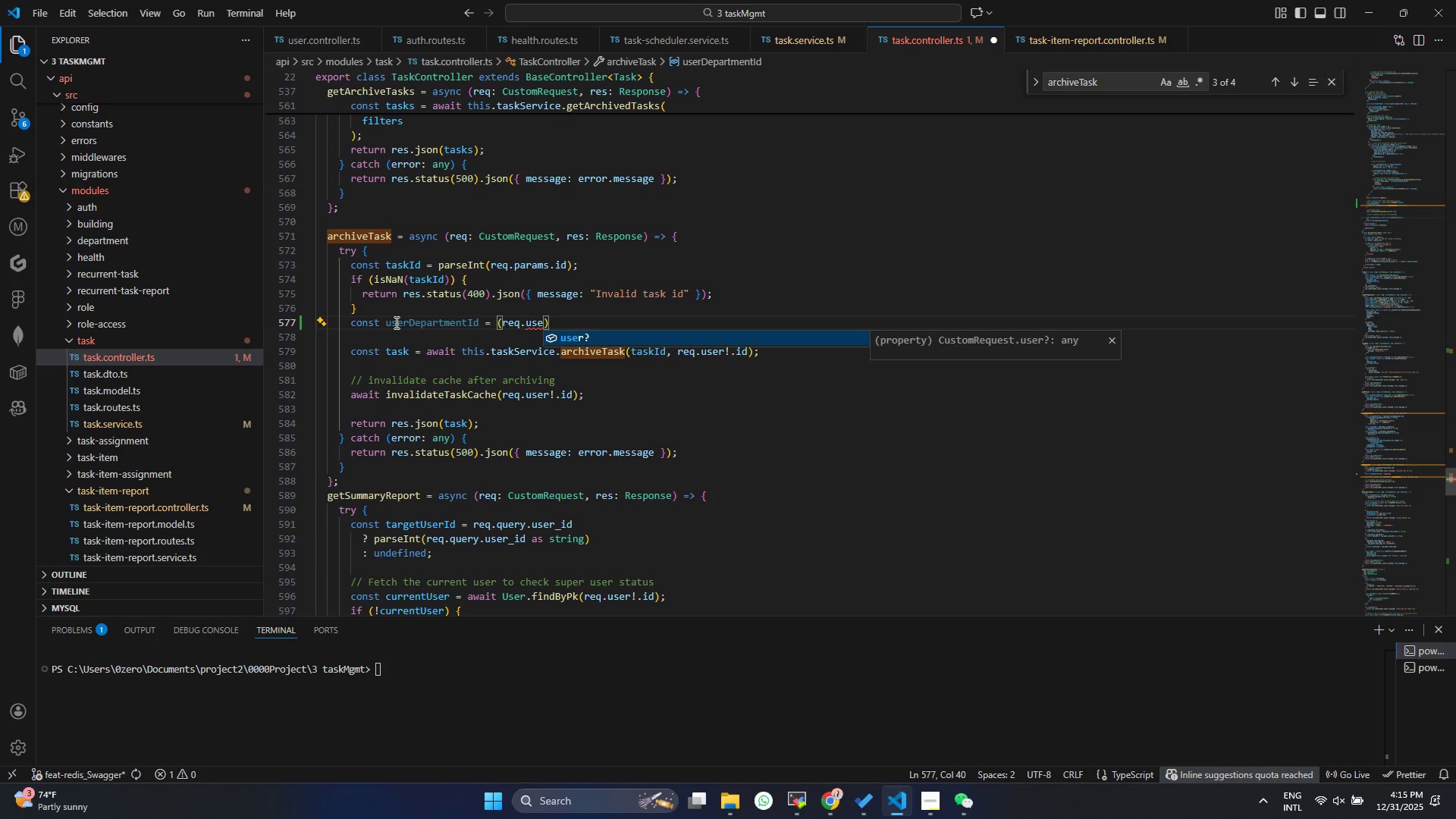 
key(Enter)
 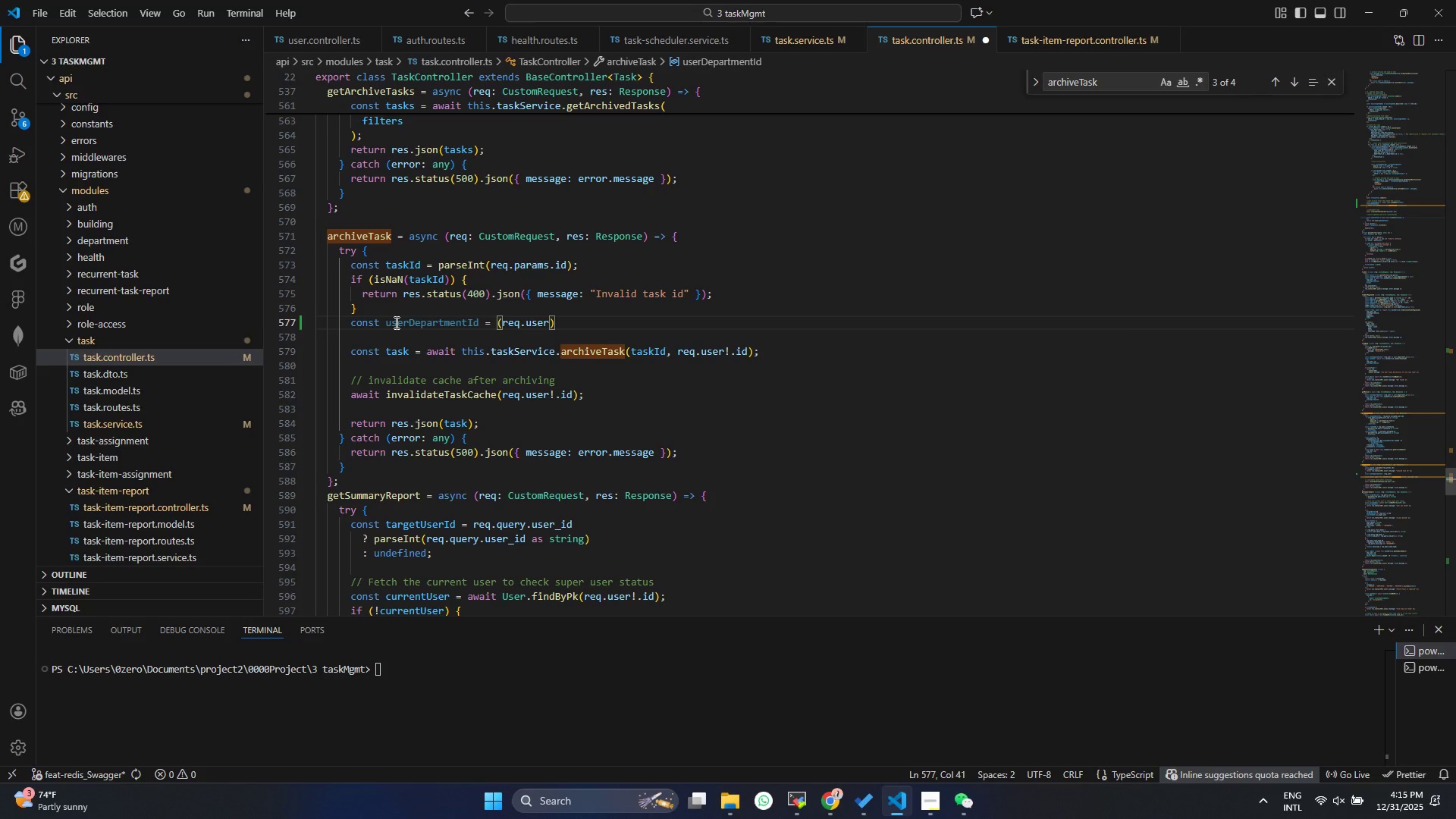 
type( as any)
 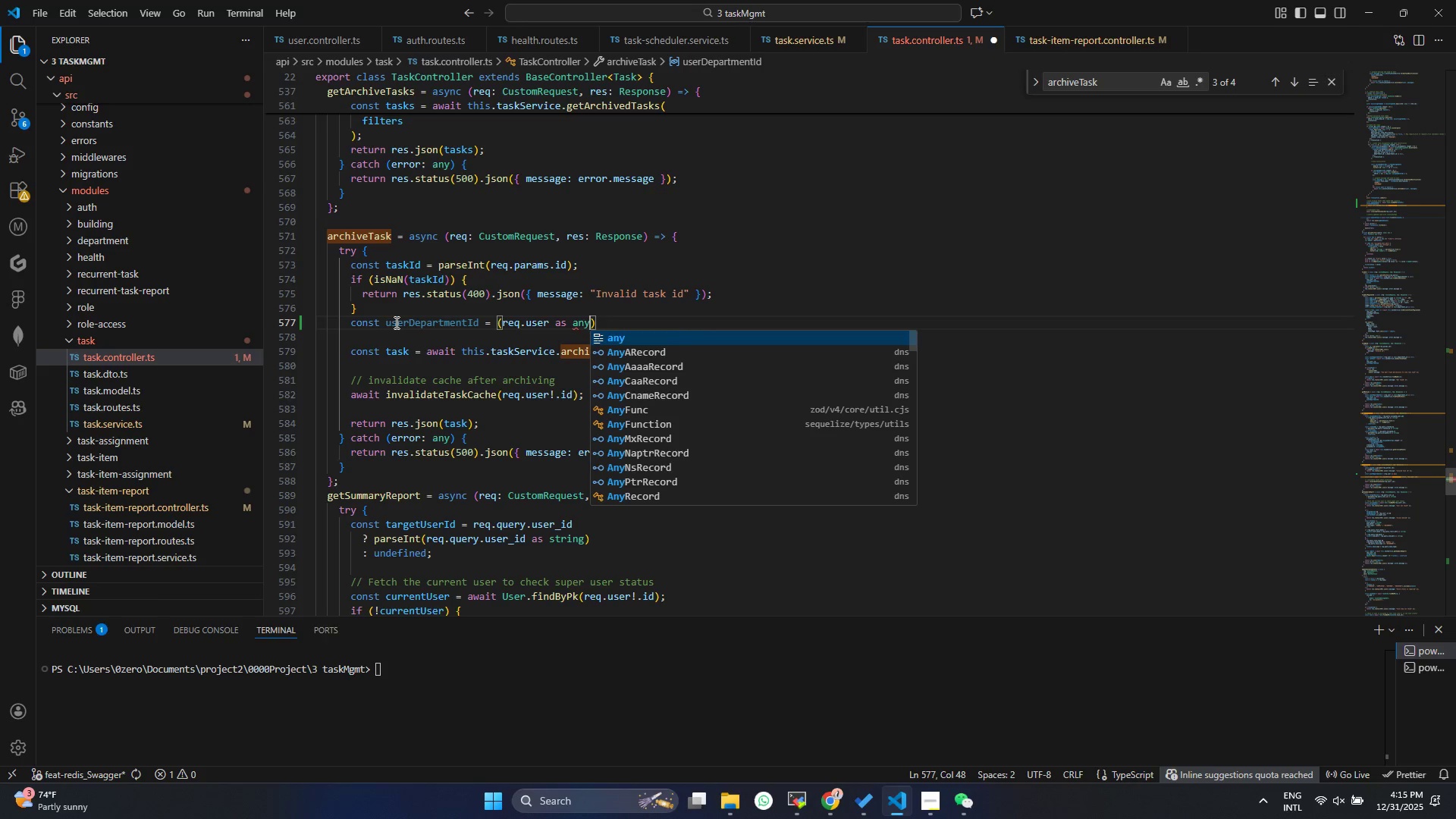 
key(ArrowRight)
 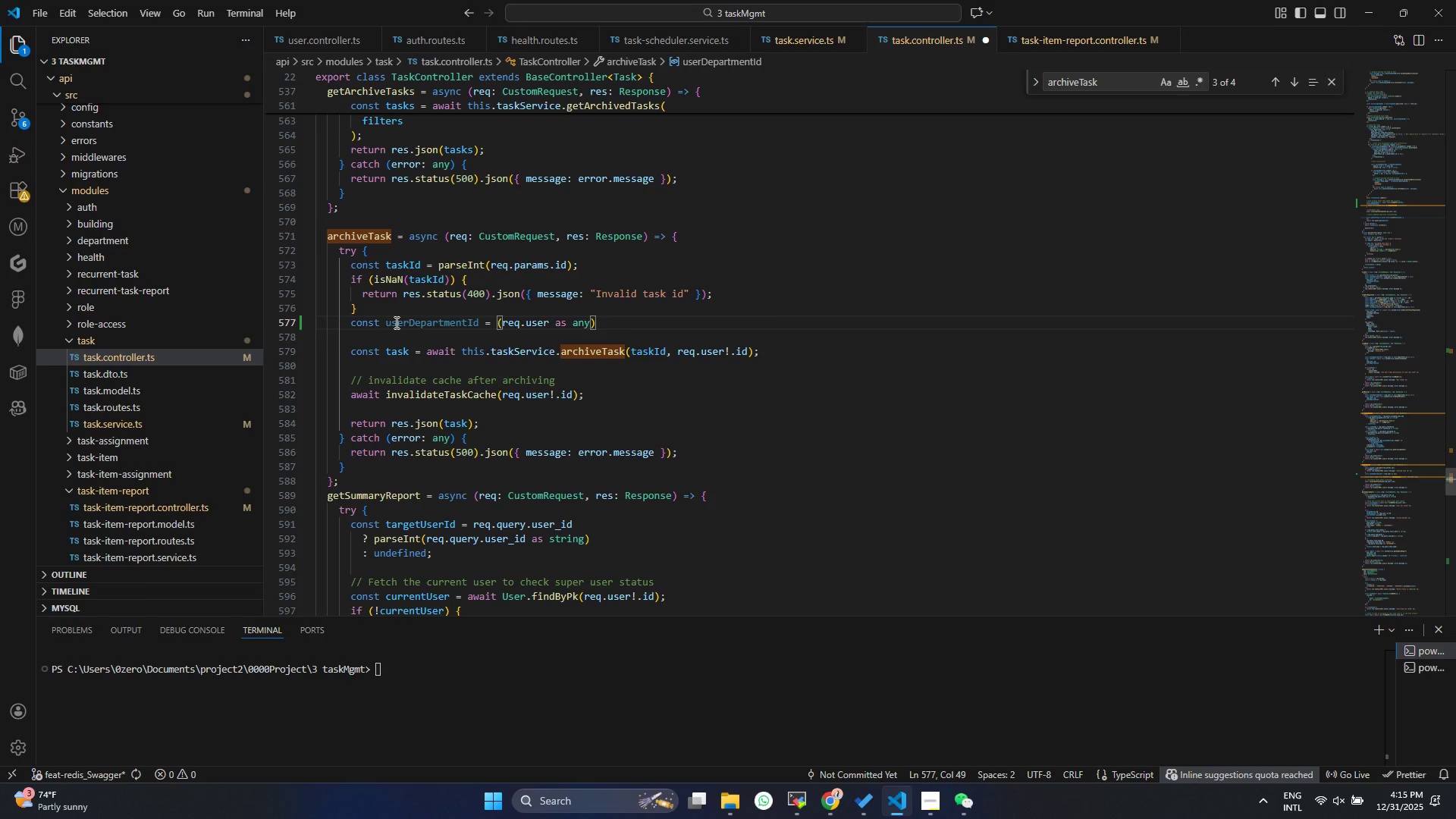 
type(.de)
 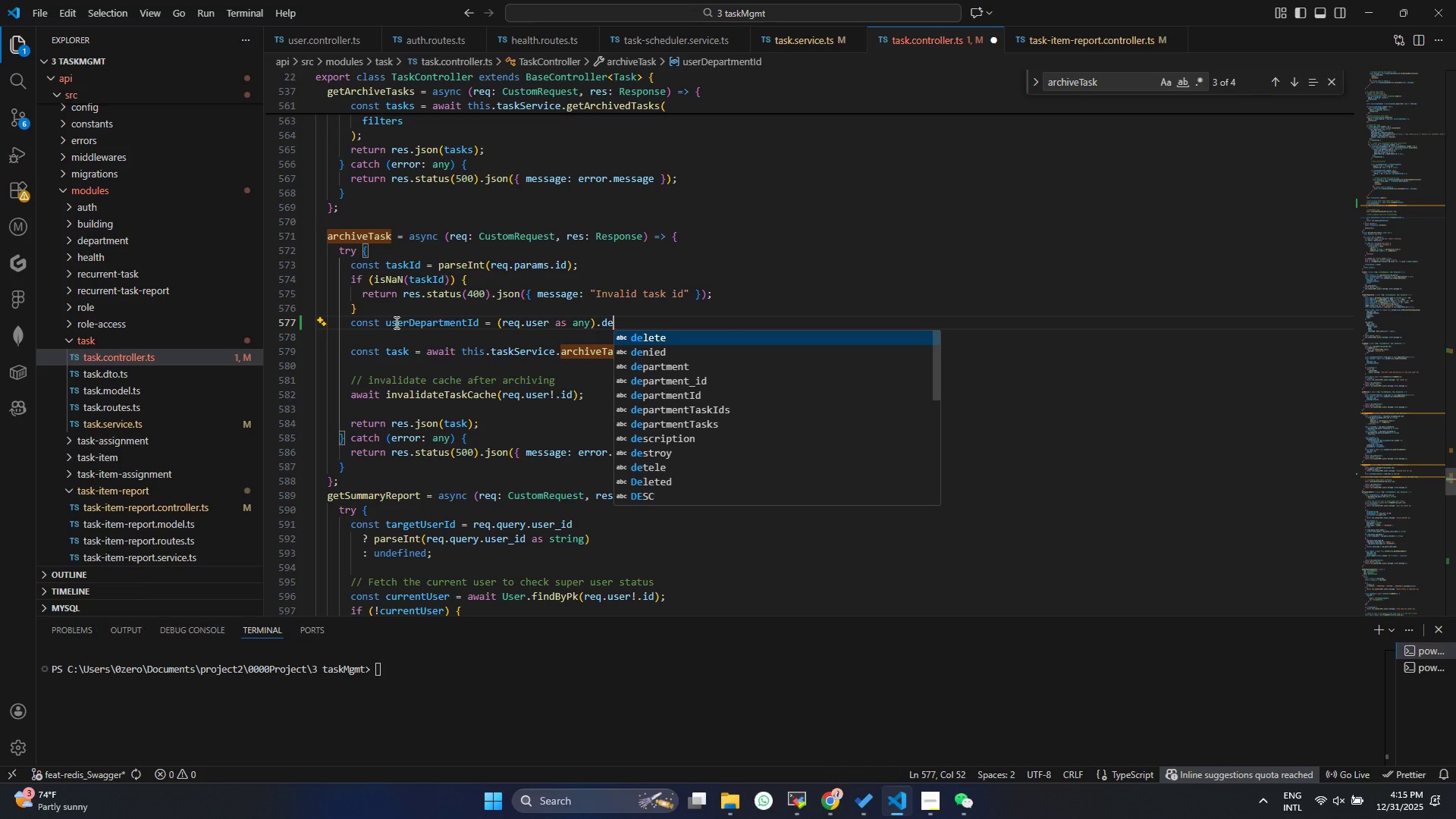 
key(ArrowDown)
 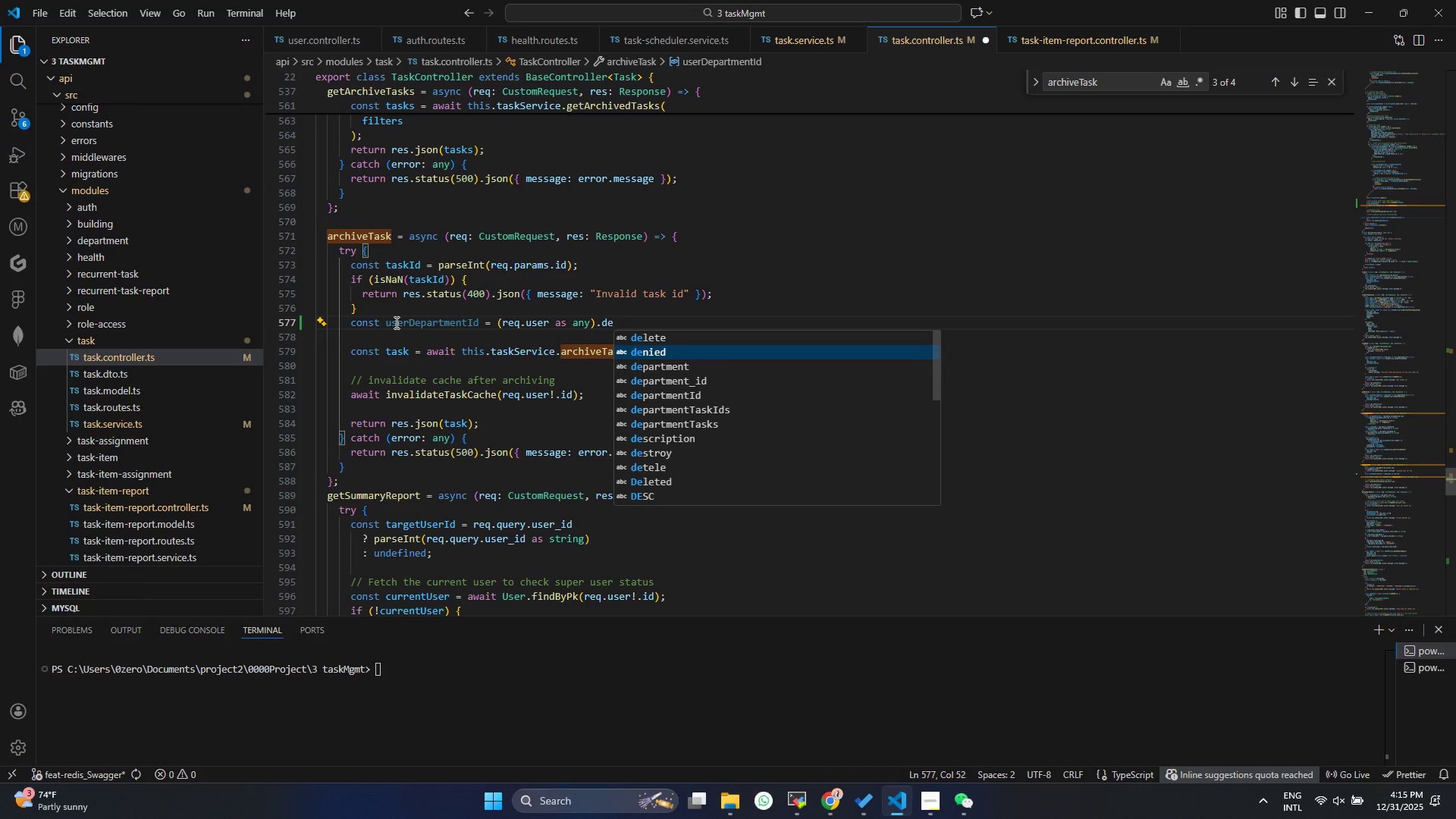 
key(ArrowDown)
 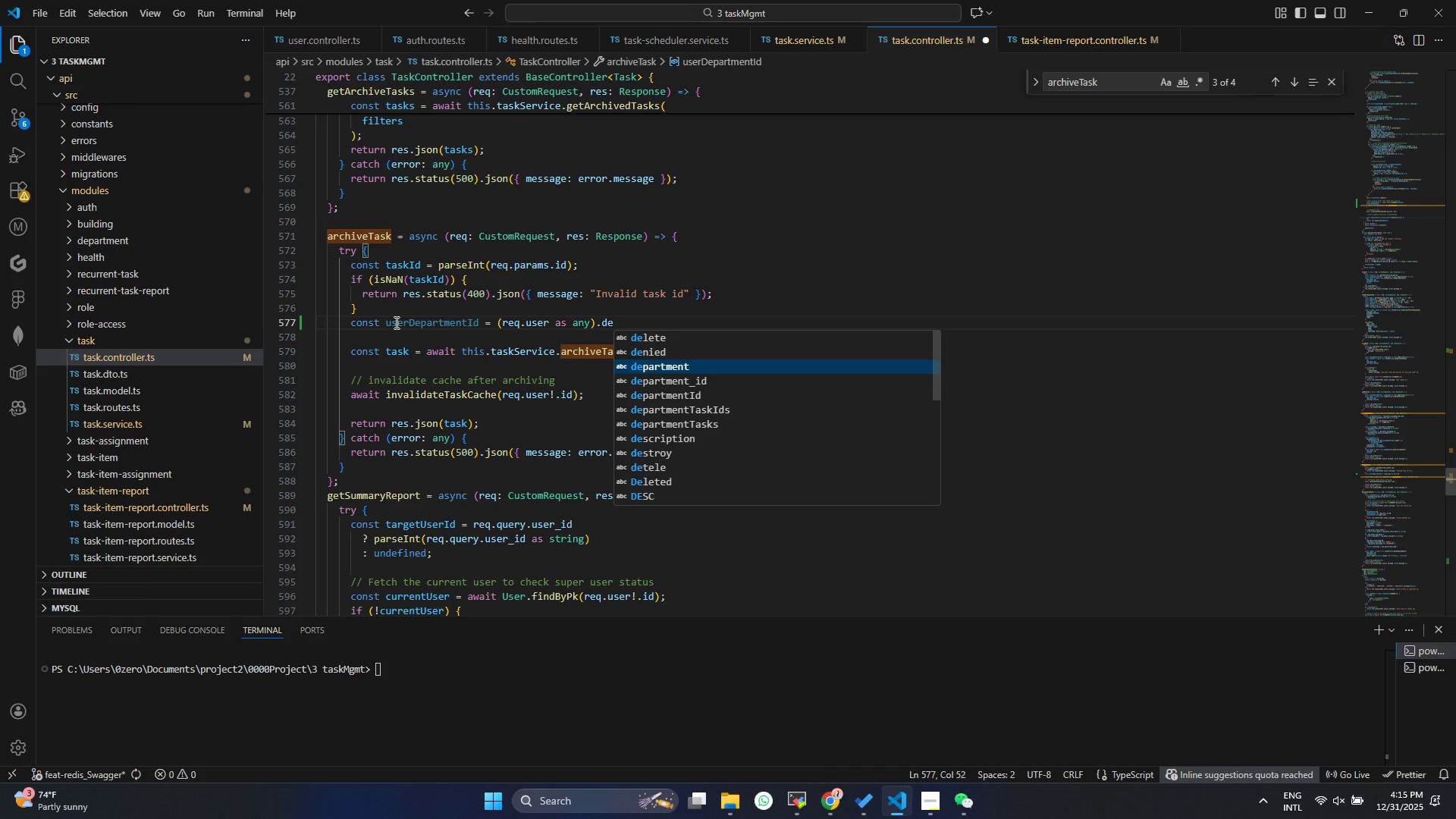 
key(ArrowDown)
 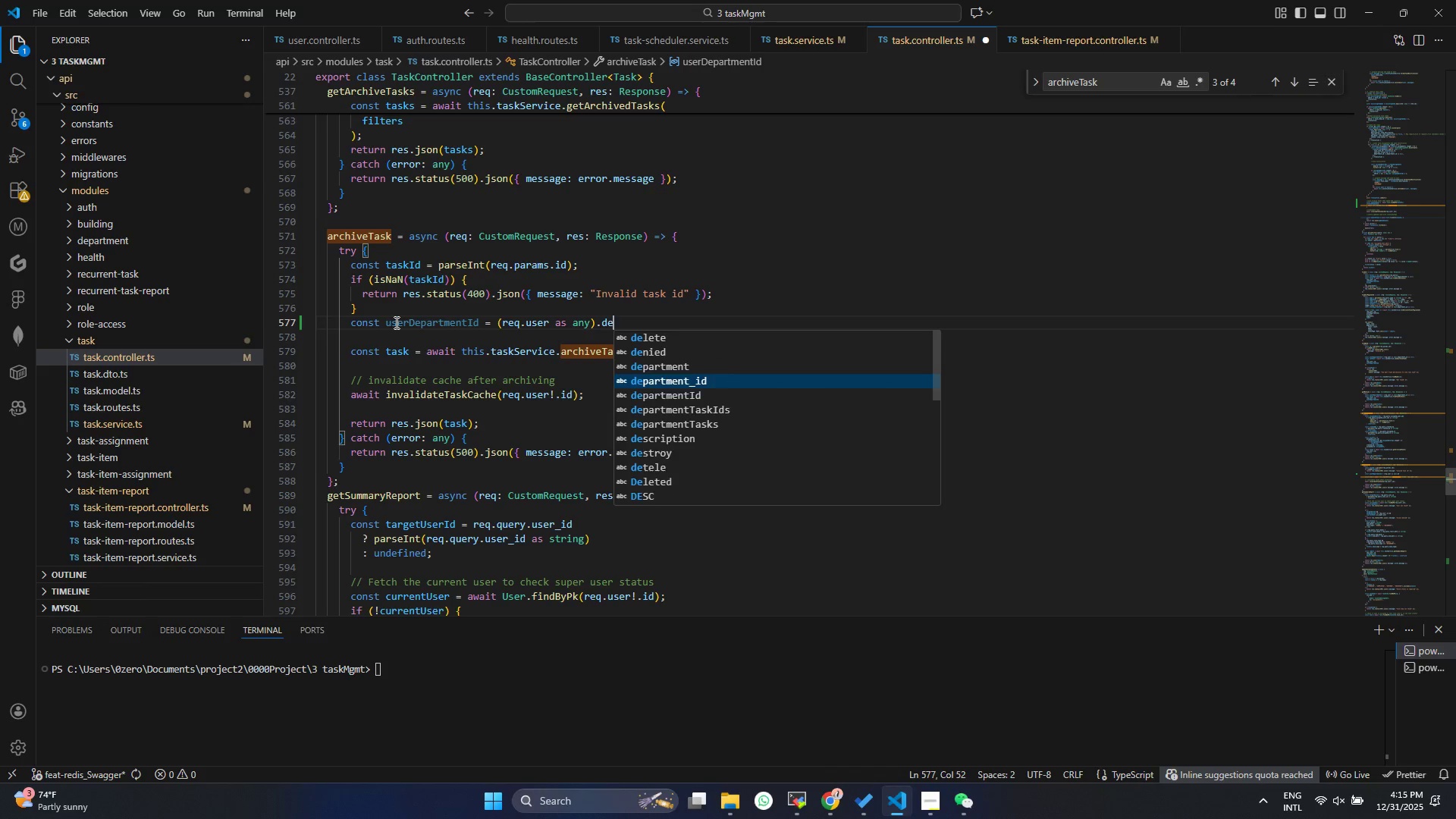 
key(Enter)
 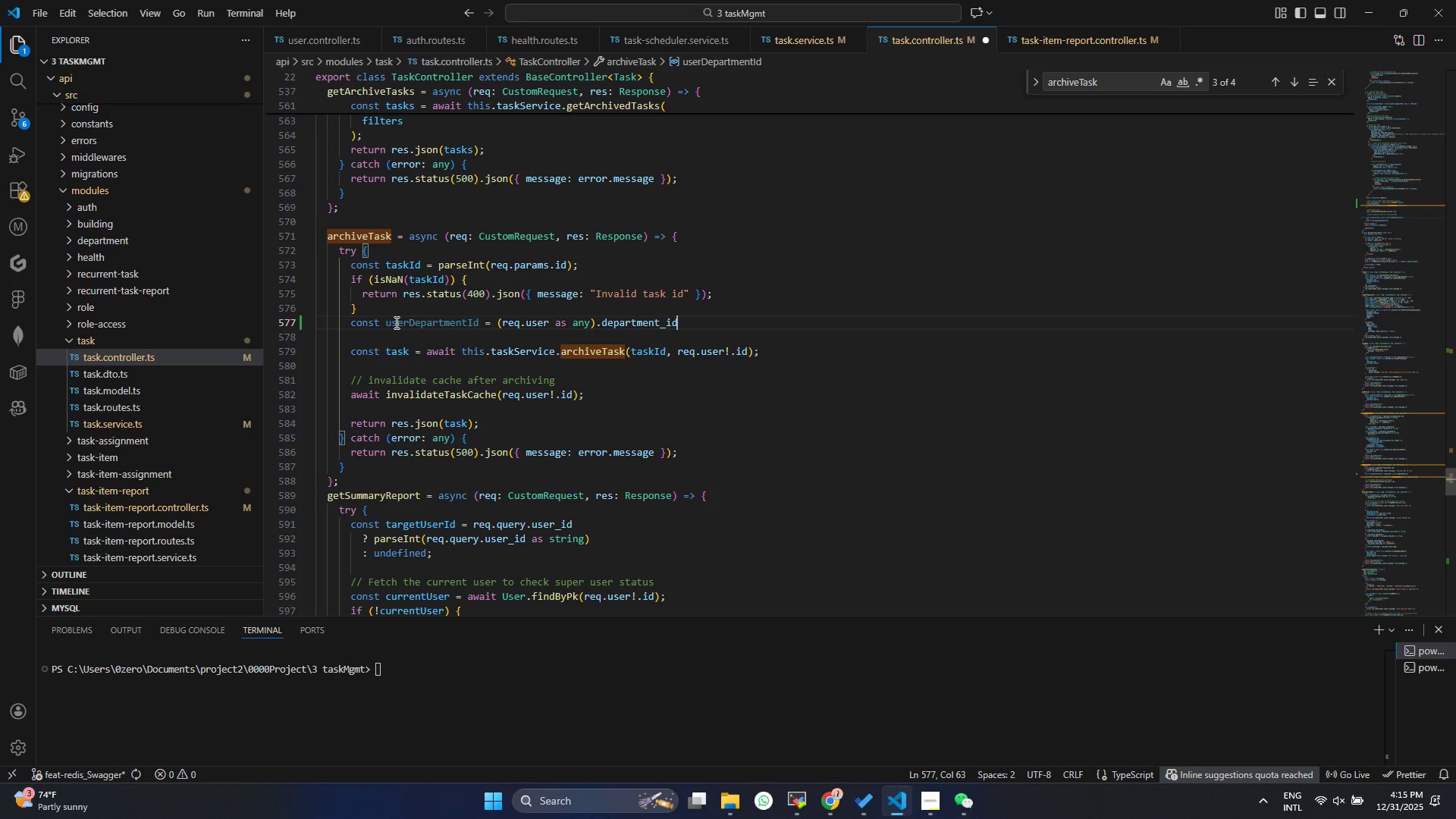 
key(Control+ControlLeft)
 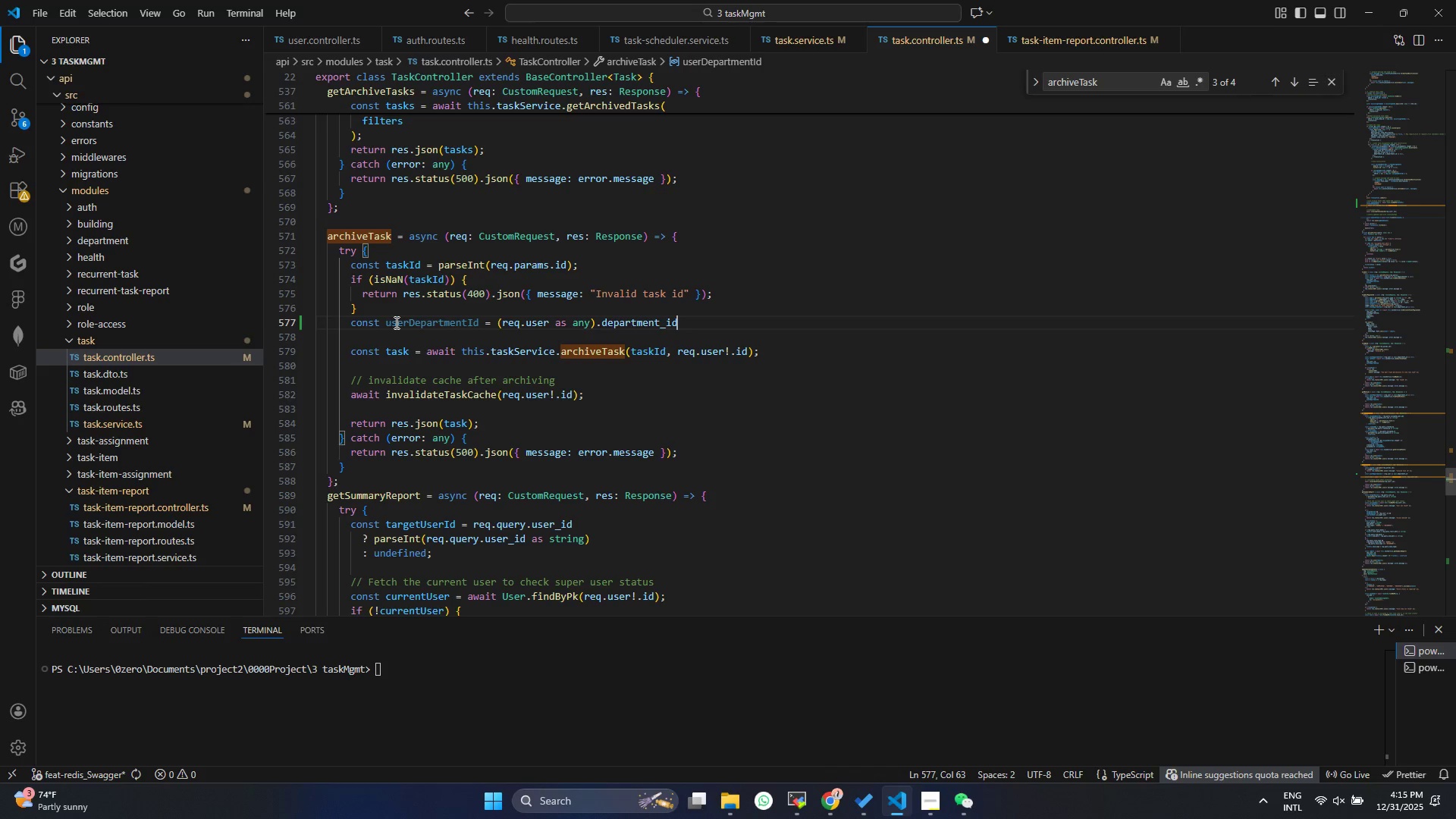 
key(Control+S)
 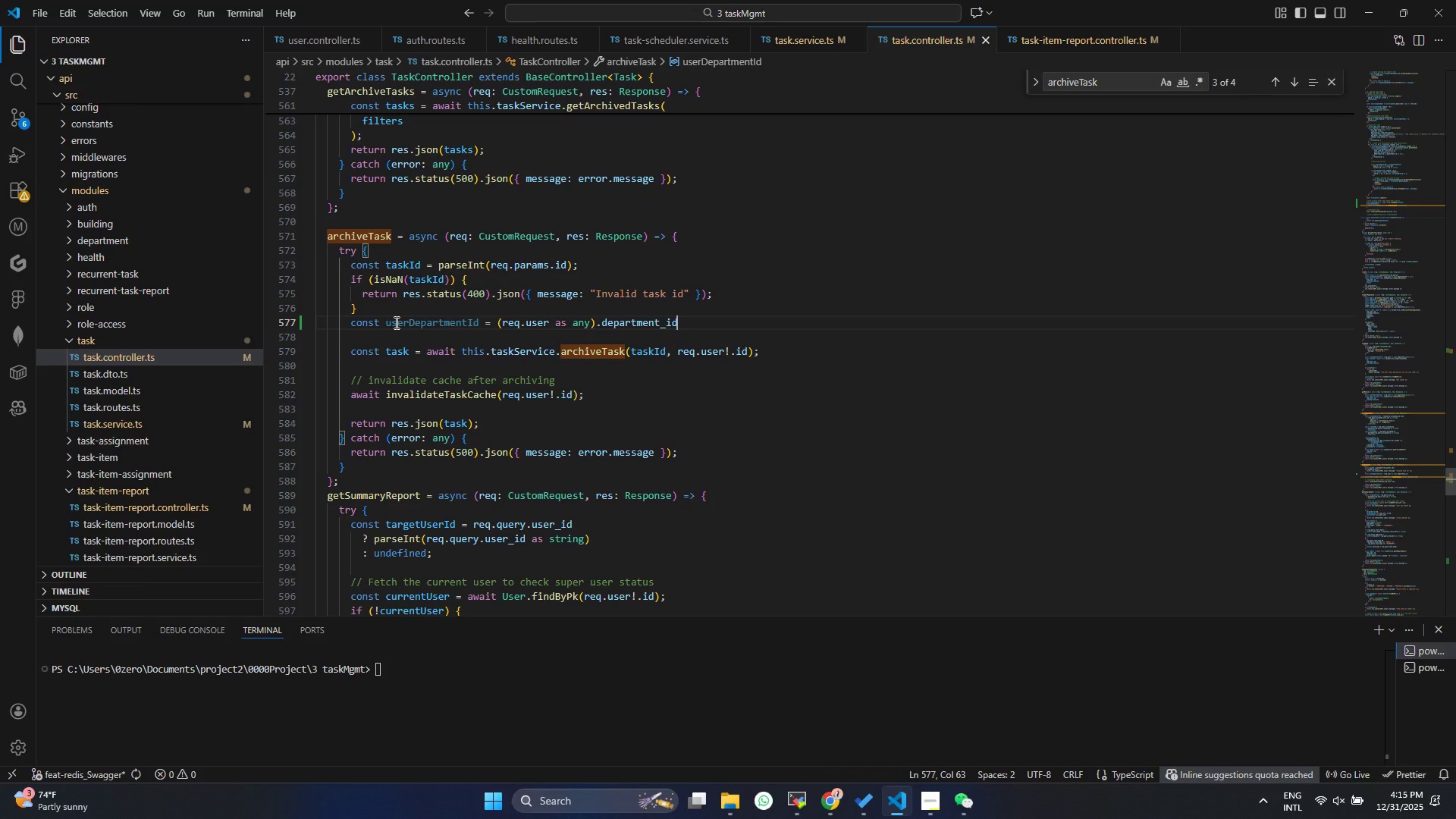 
key(Control+Space)
 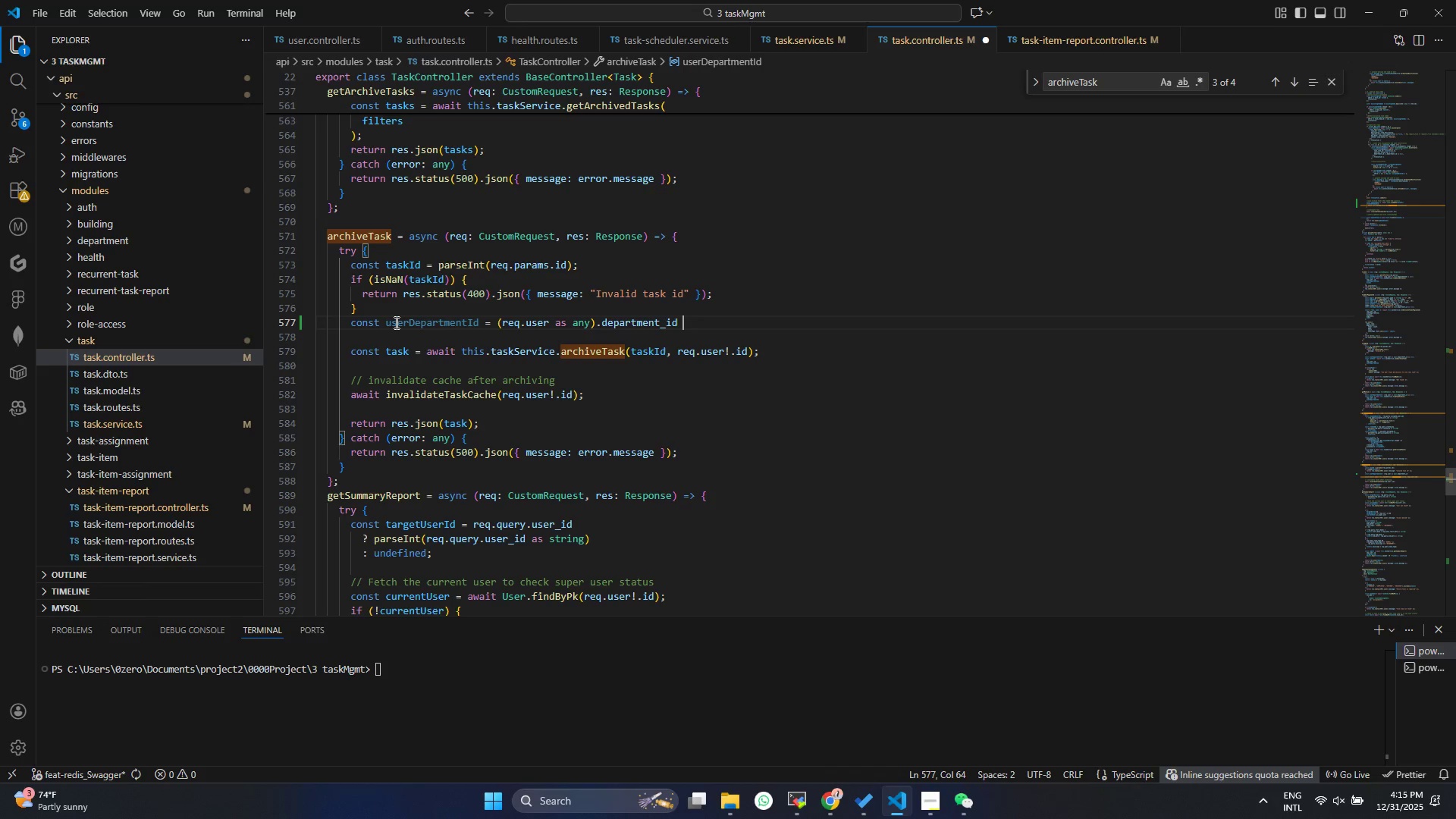 
type(|| null)
 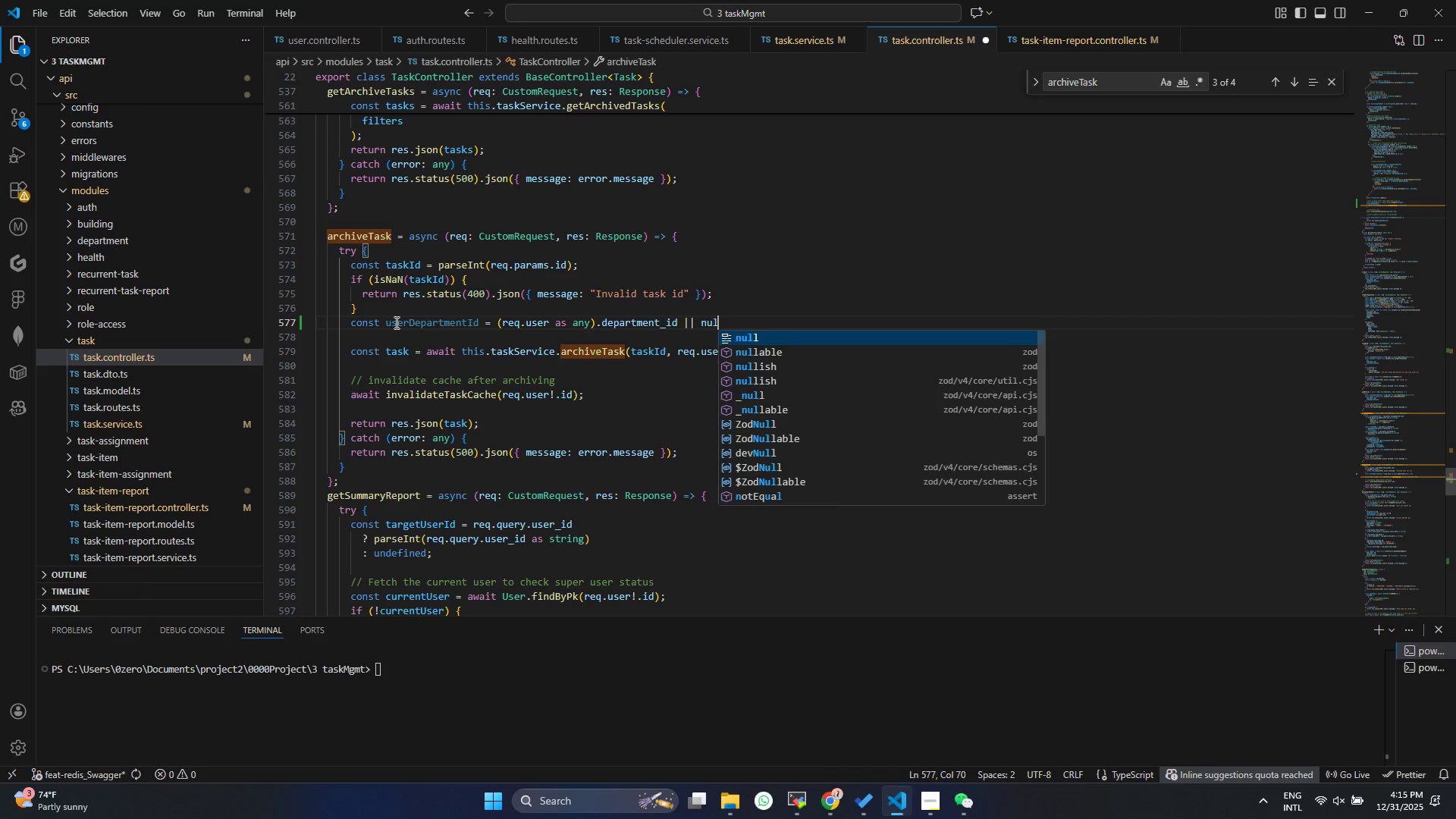 
key(Control+ControlLeft)
 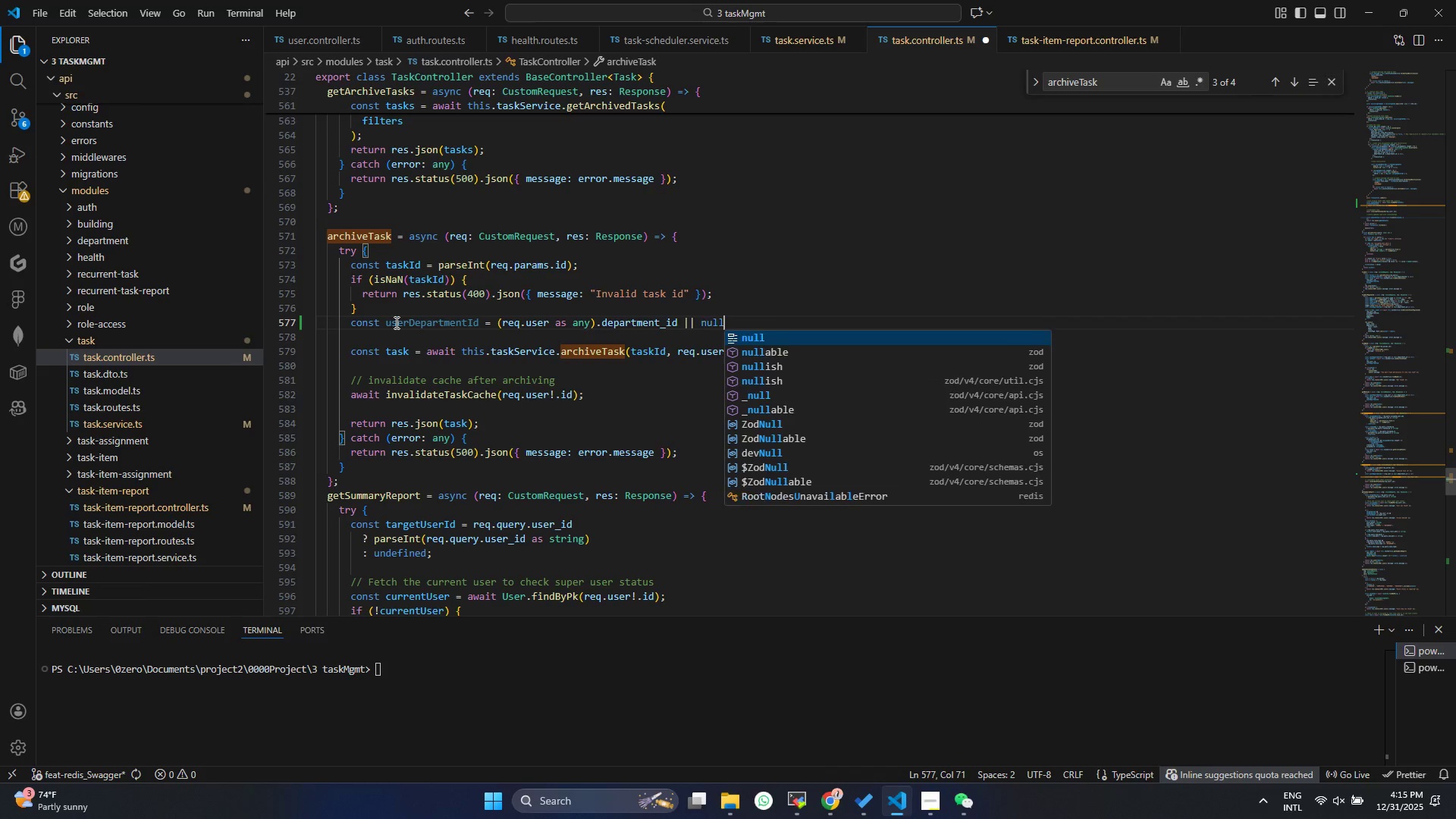 
key(Control+S)
 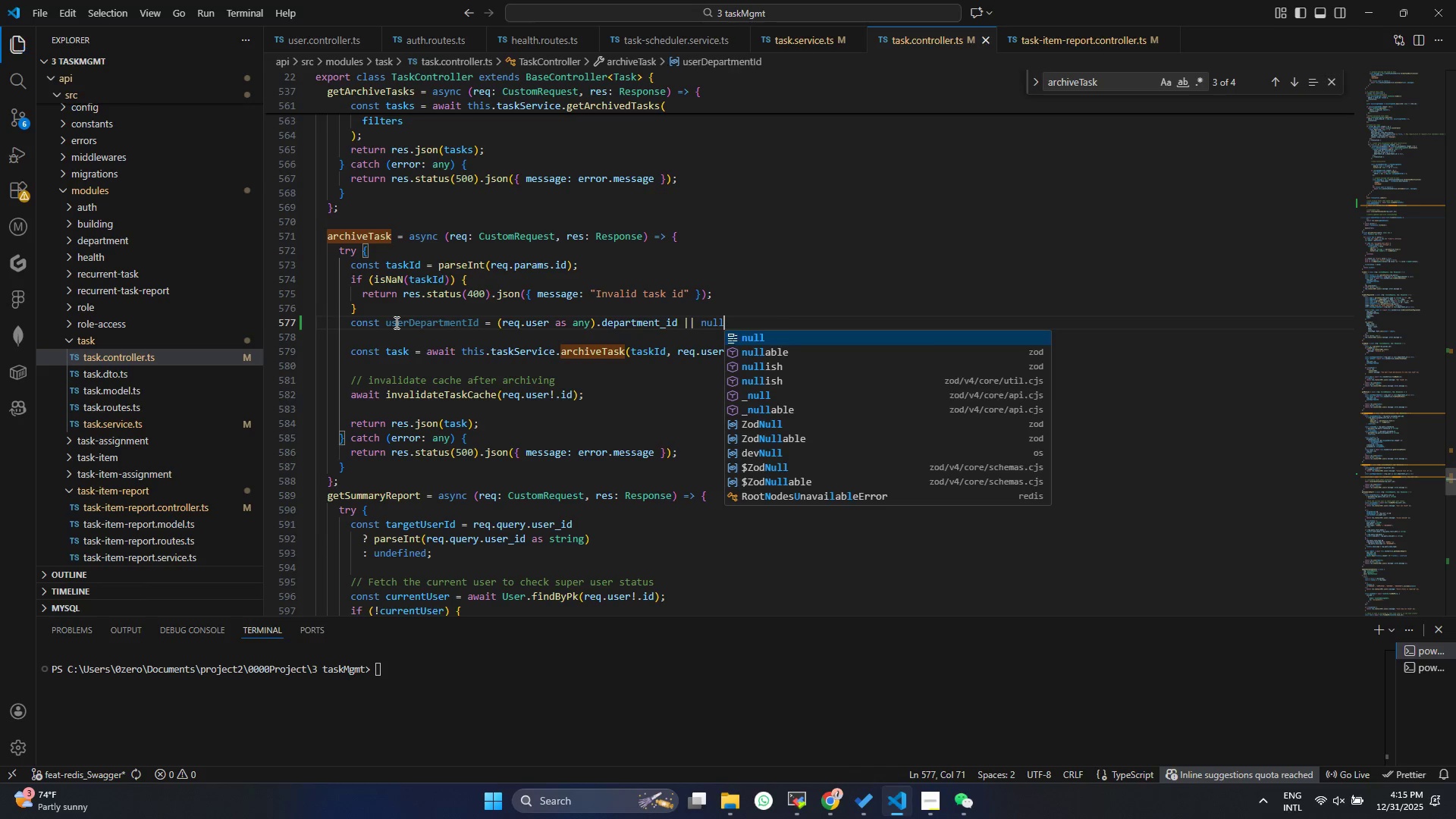 
key(Control+Enter)
 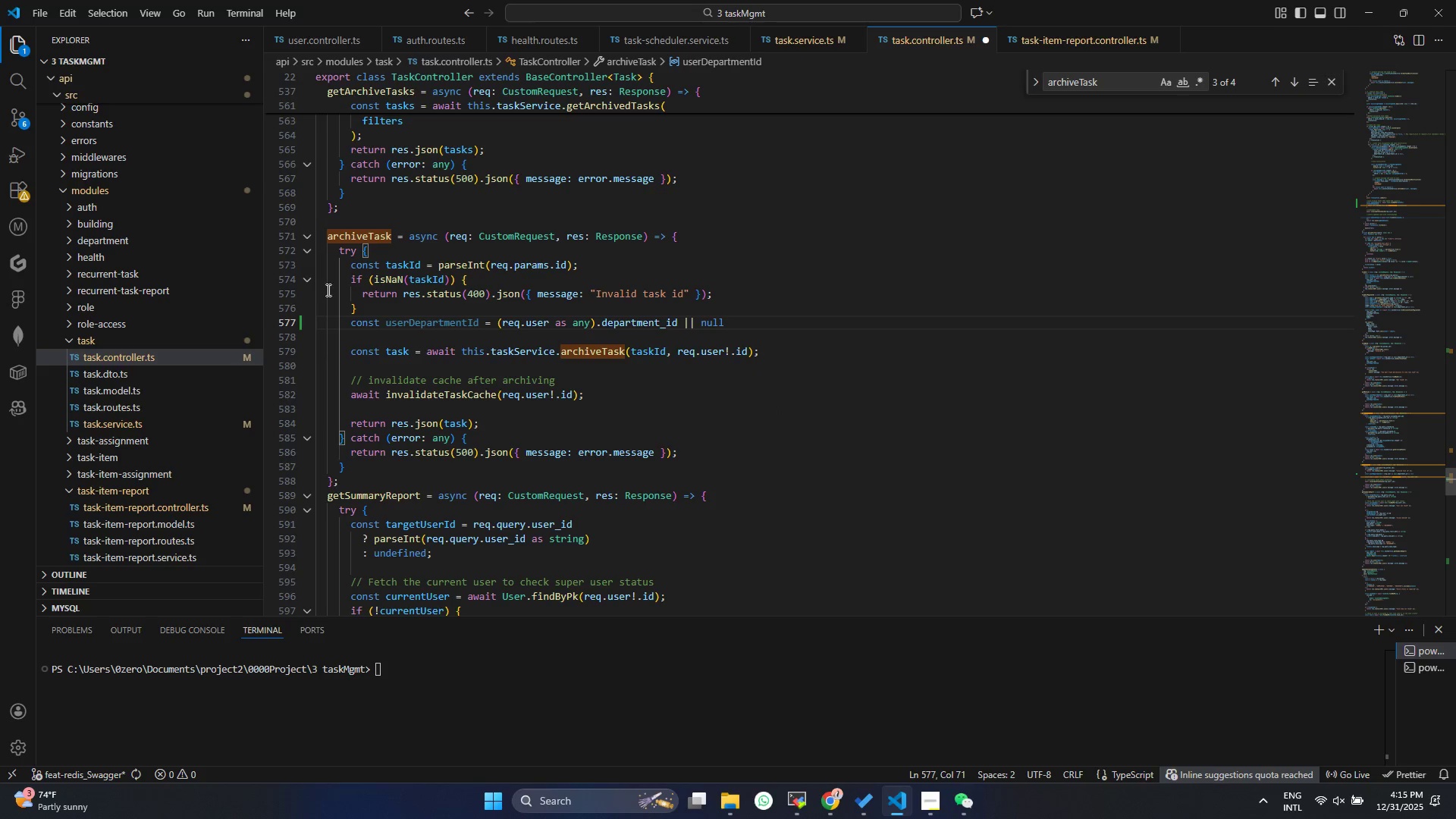 
left_click([670, 347])
 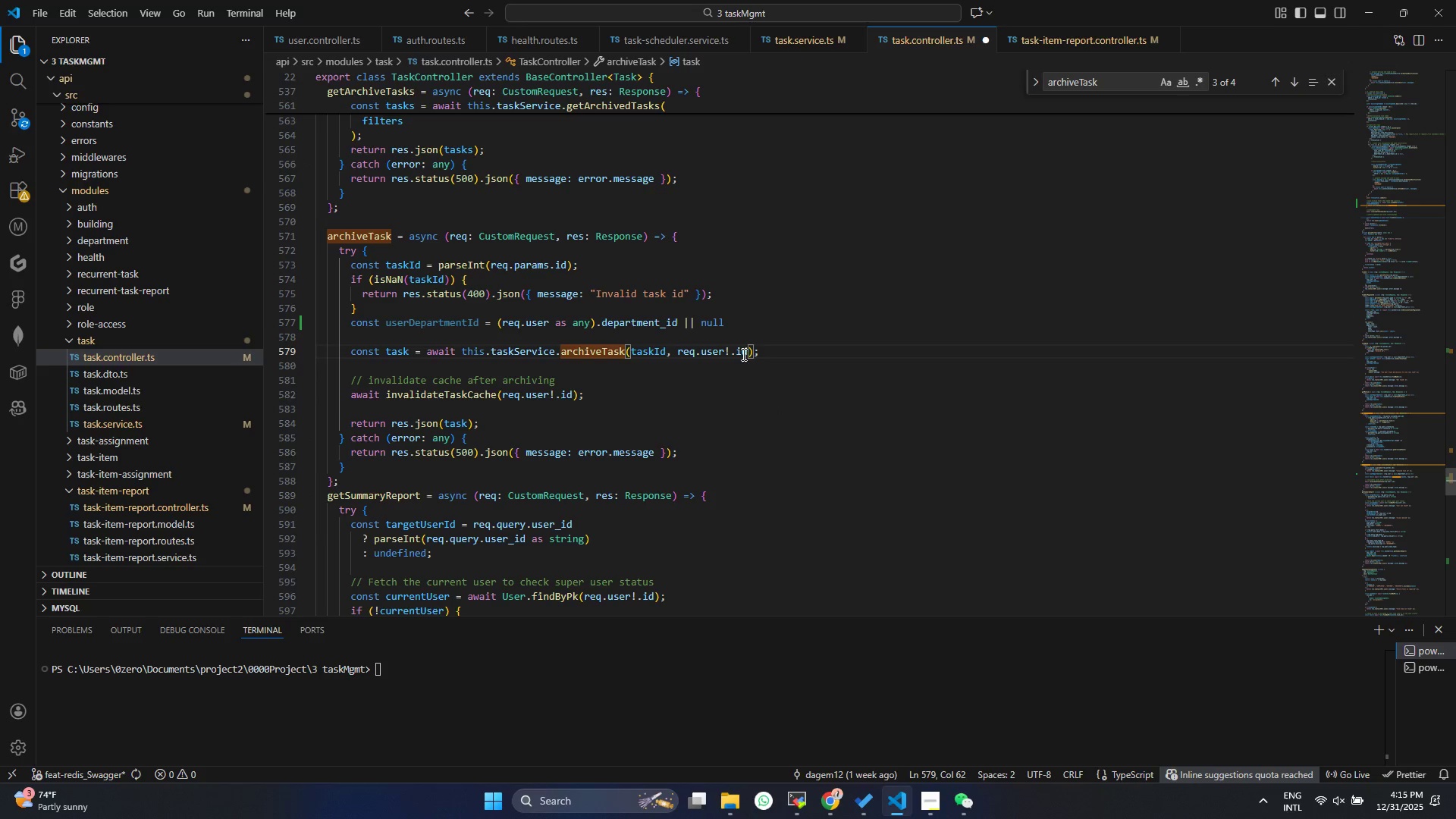 
left_click([749, 354])
 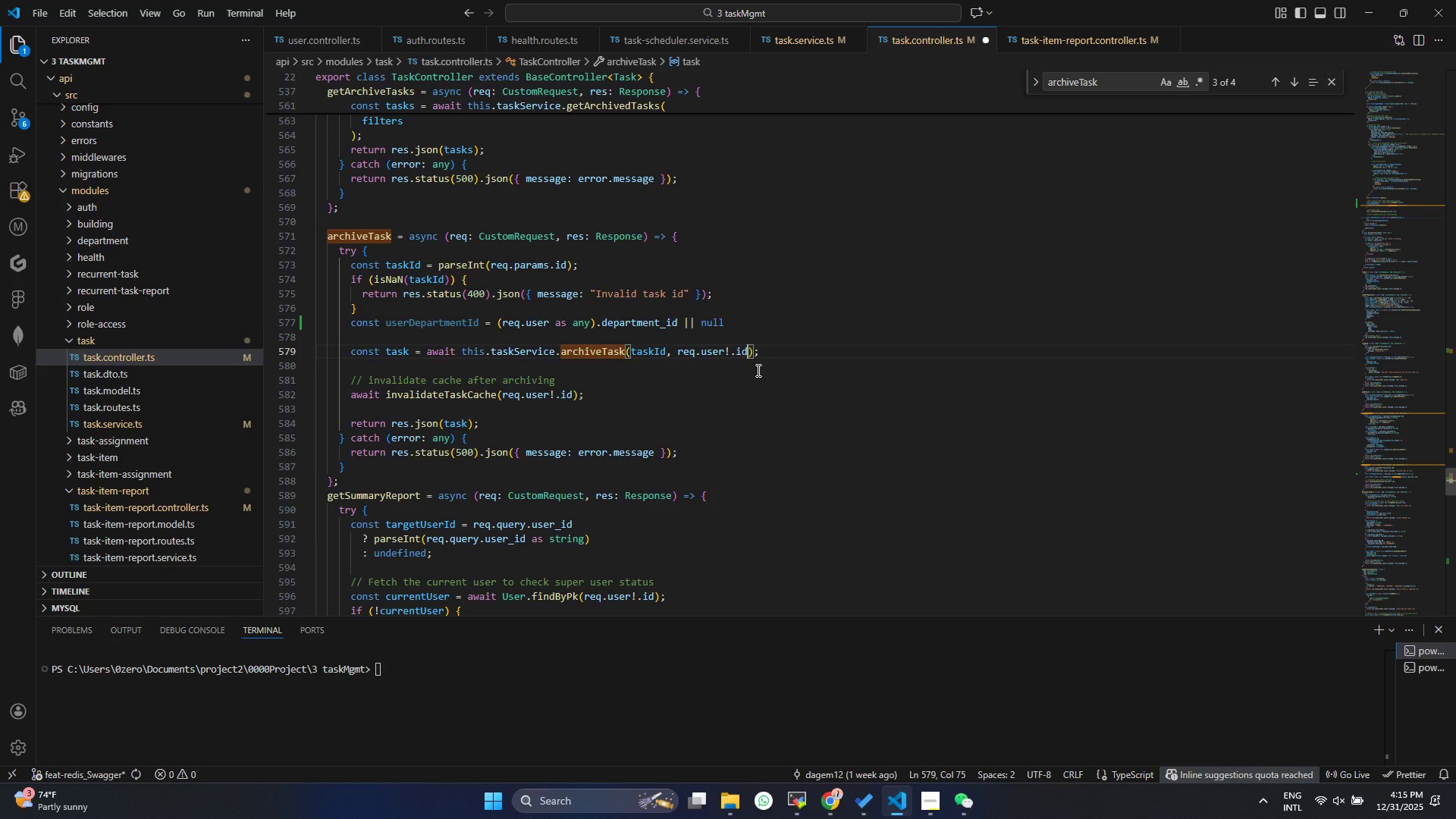 
type( ,use)
 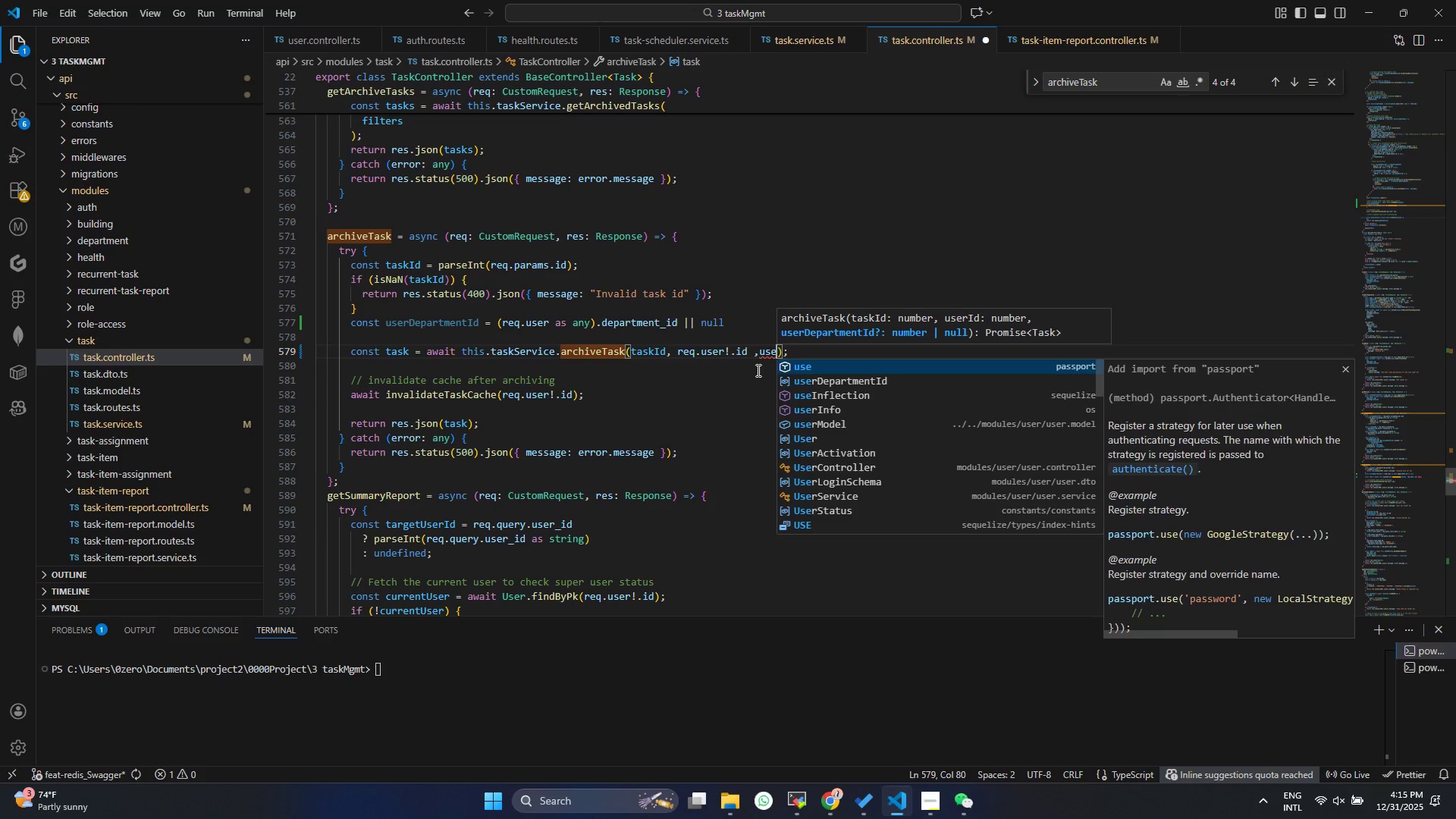 
key(ArrowDown)
 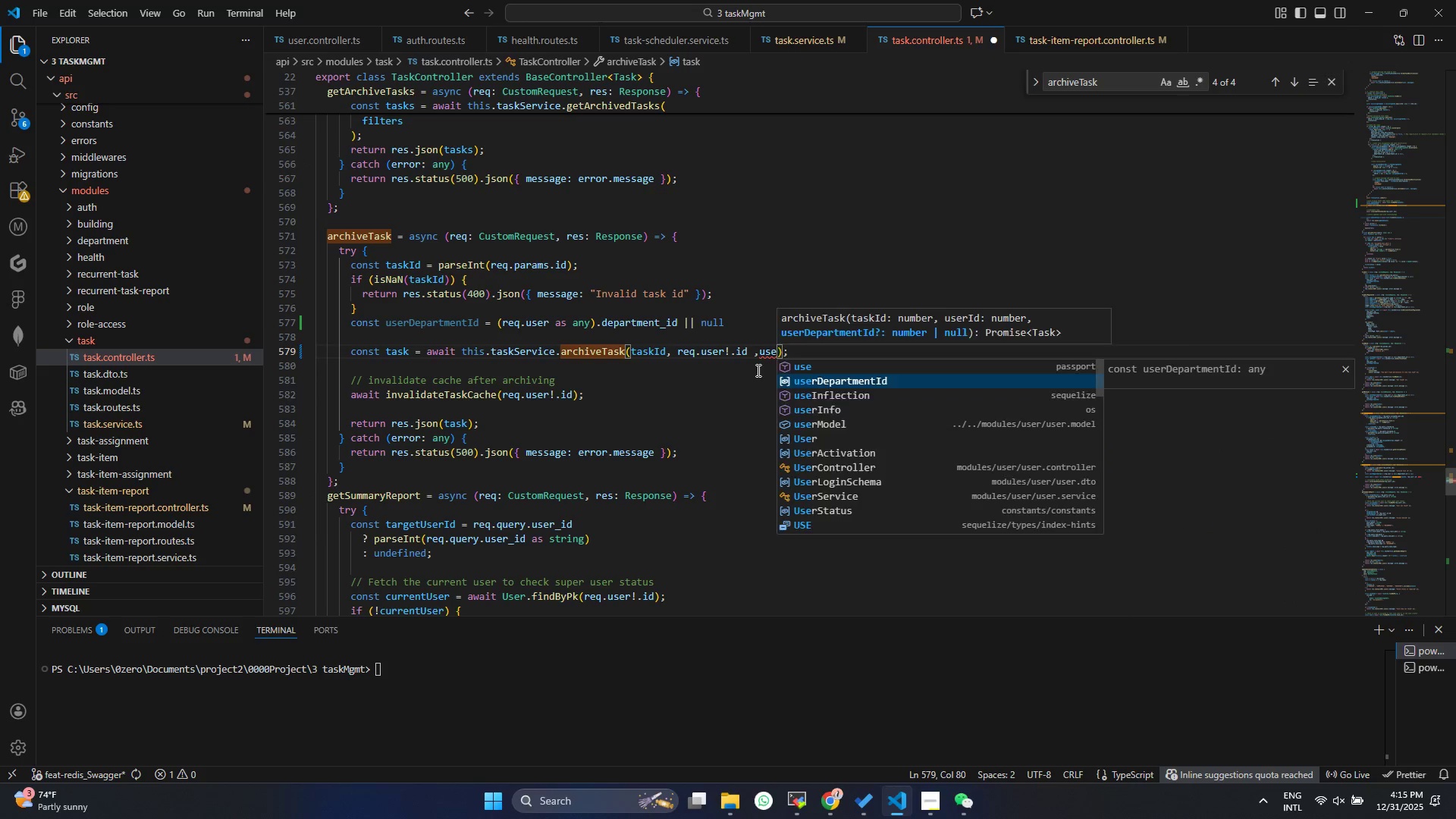 
key(Enter)
 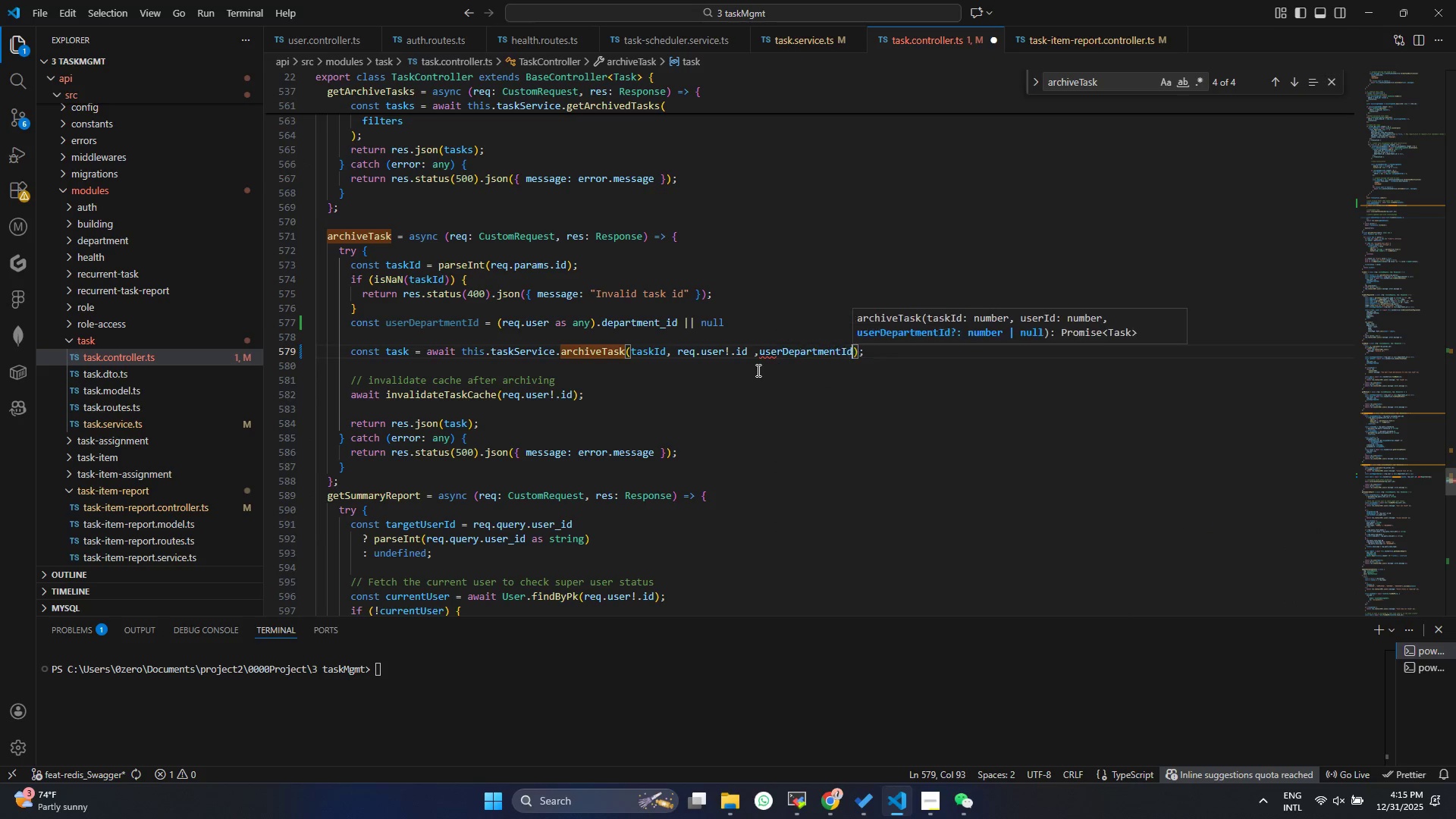 
key(Control+ControlLeft)
 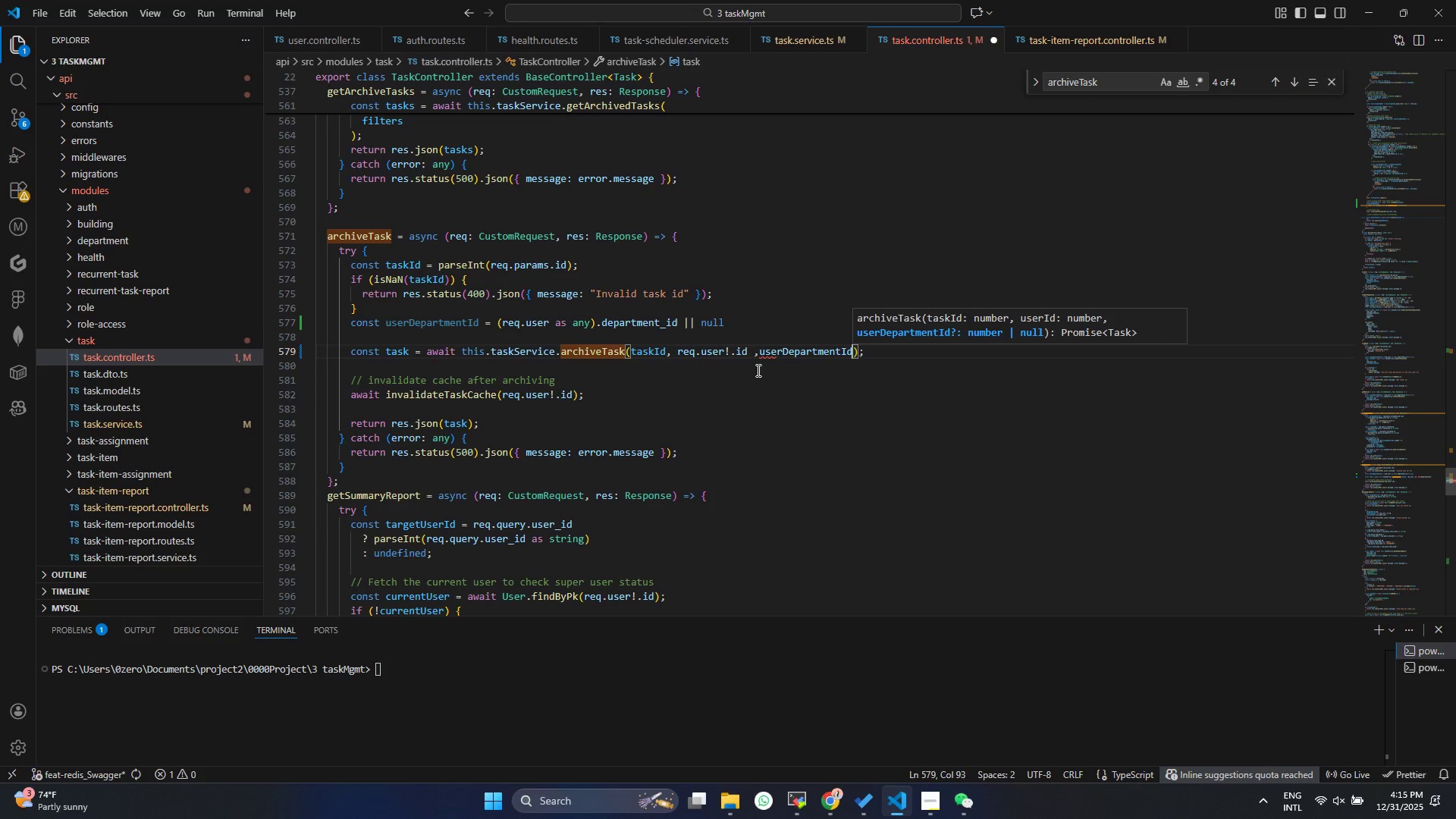 
key(Control+S)
 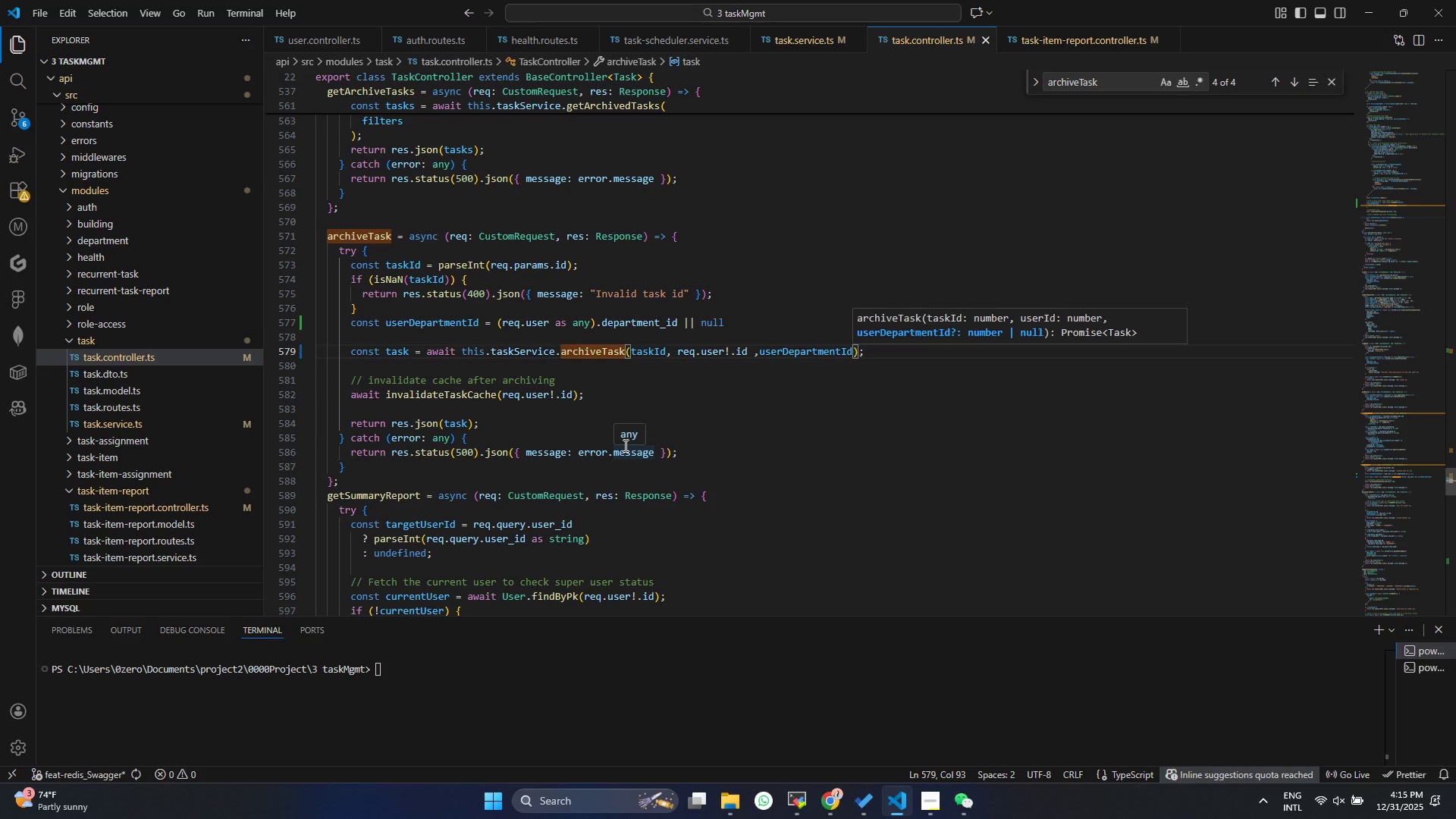 
hold_key(key=ControlLeft, duration=1.5)
left_click([589, 348])
 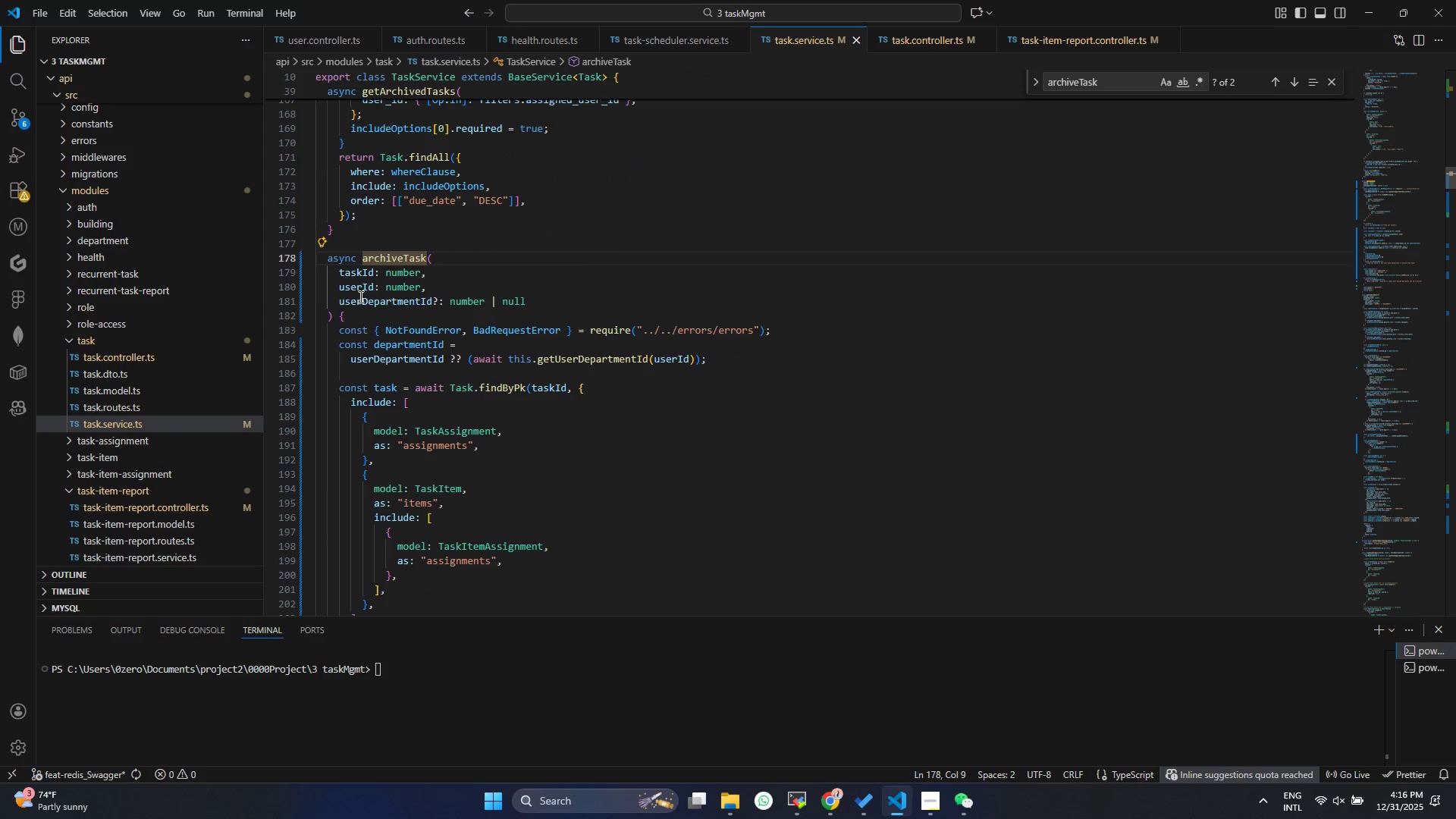 
left_click_drag(start_coordinate=[331, 297], to_coordinate=[596, 300])
 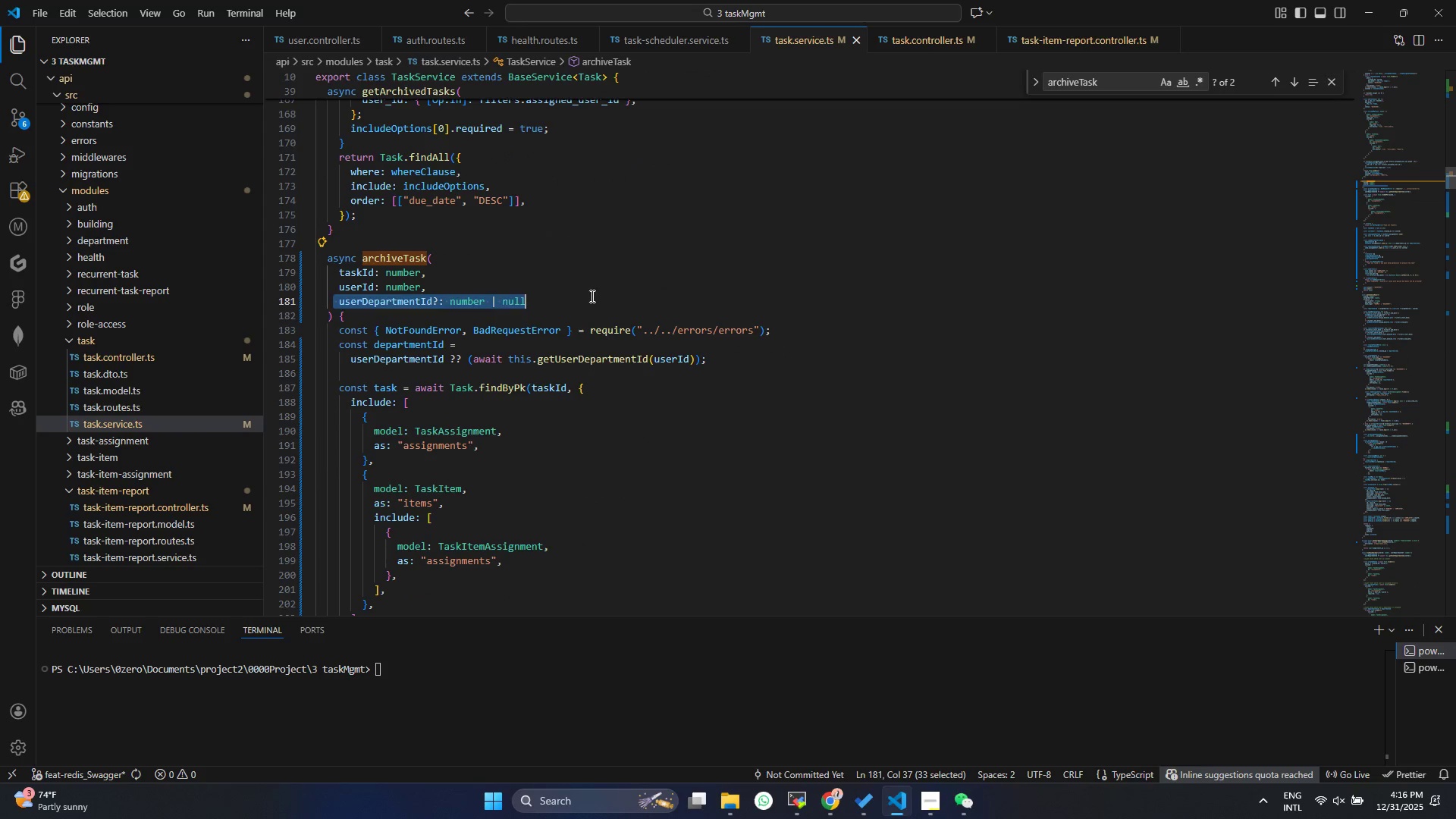 
double_click([591, 296])
 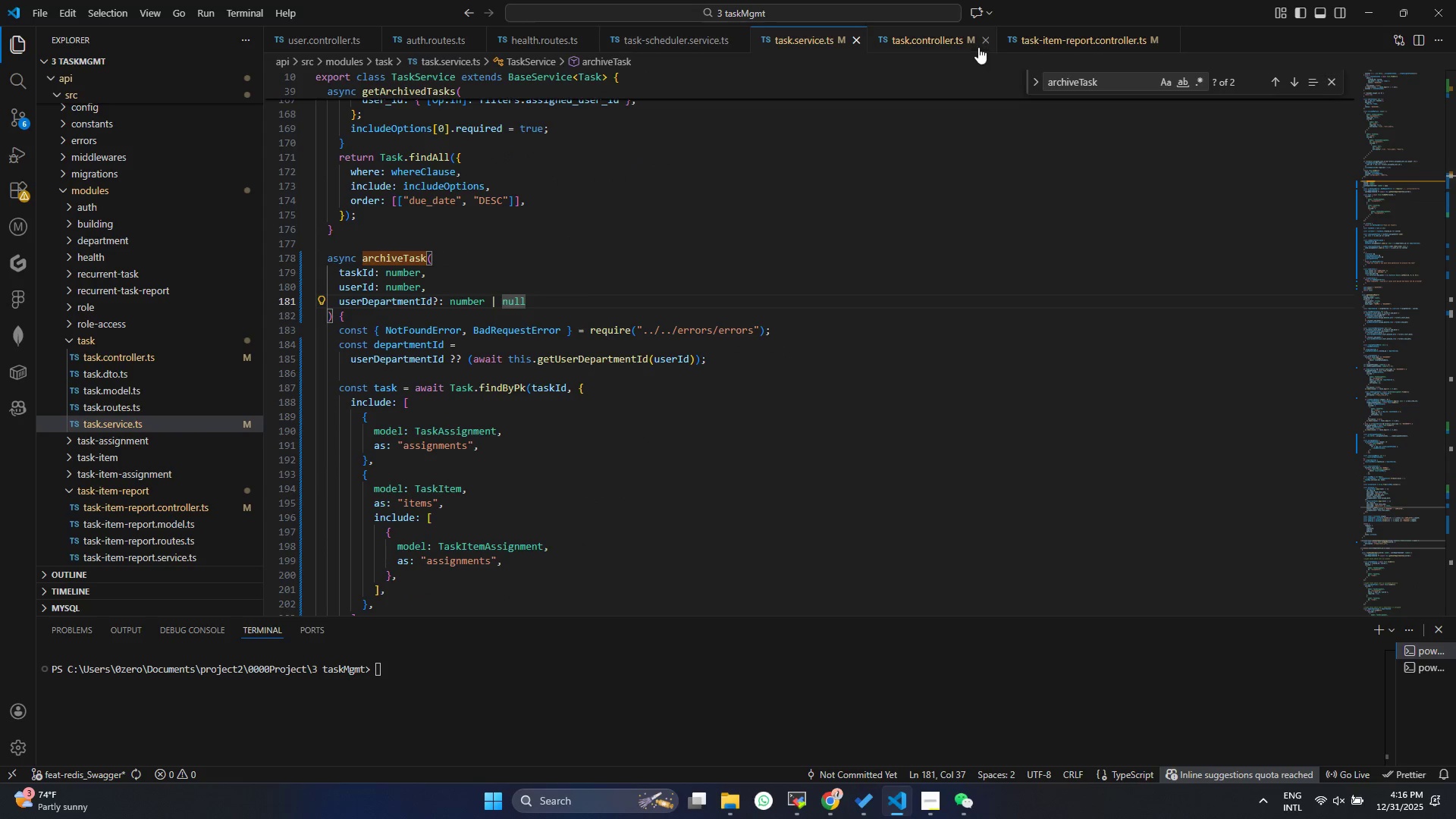 
left_click([1059, 41])
 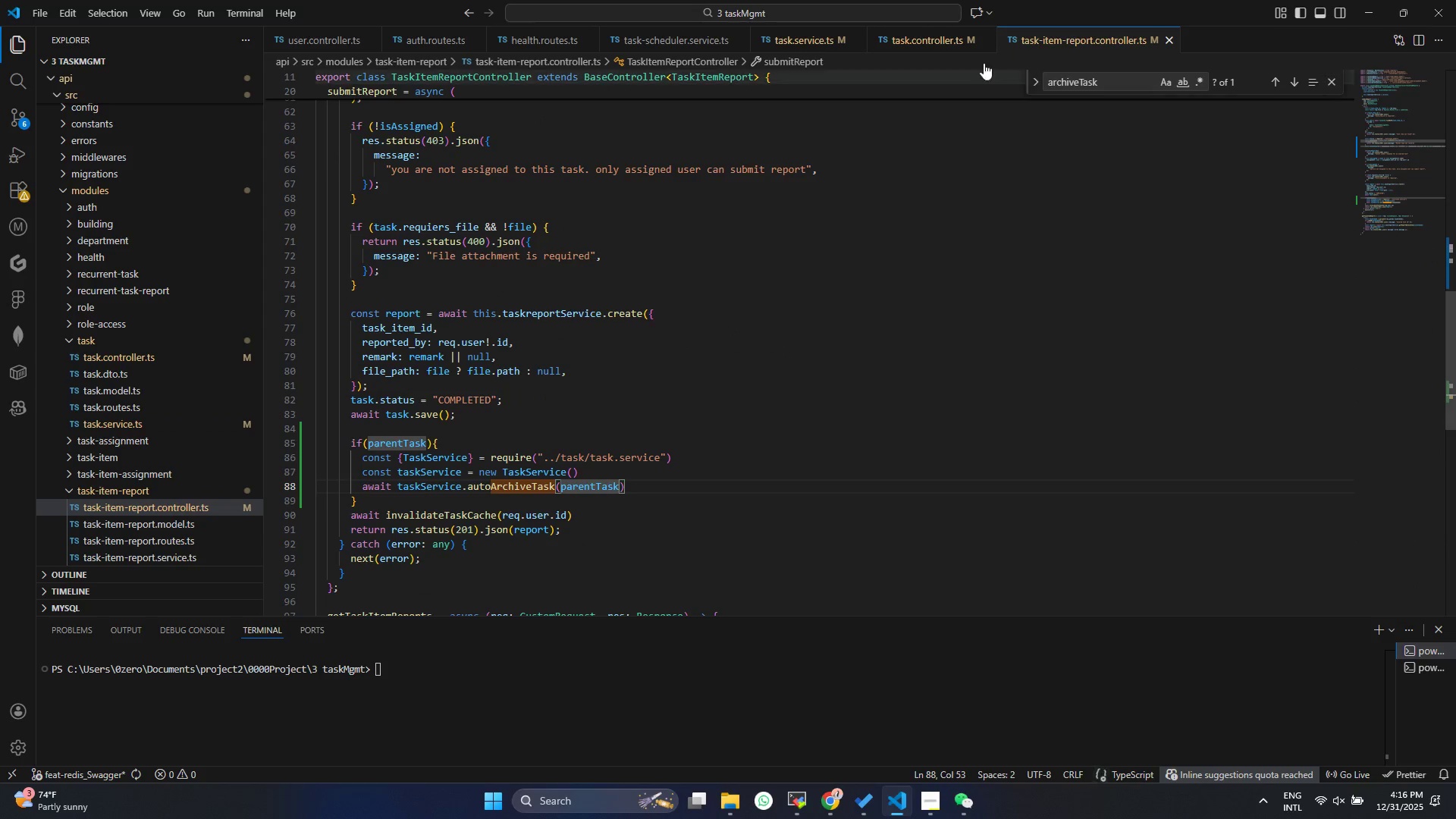 
left_click([964, 35])
 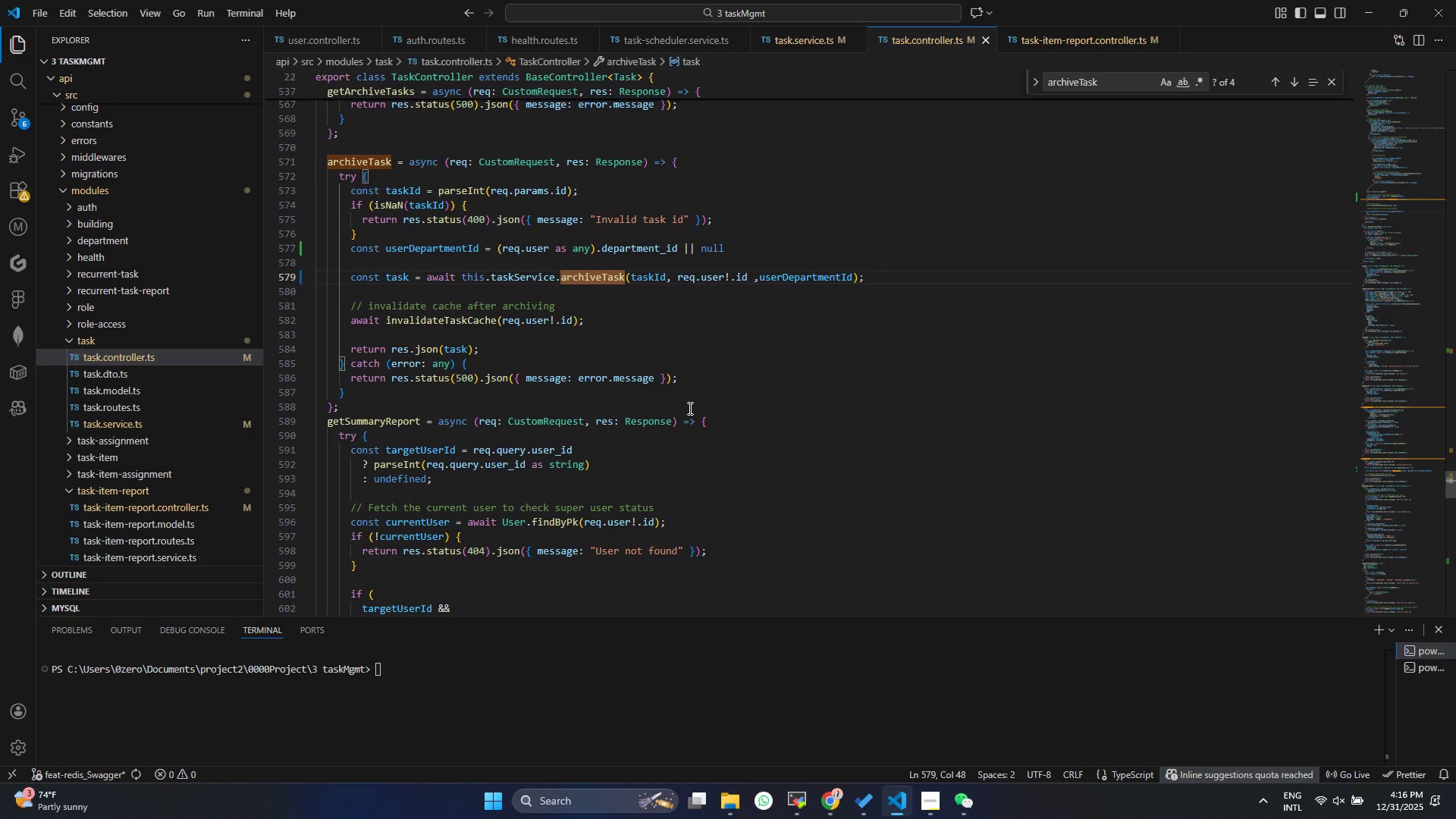 
wait(5.34)
 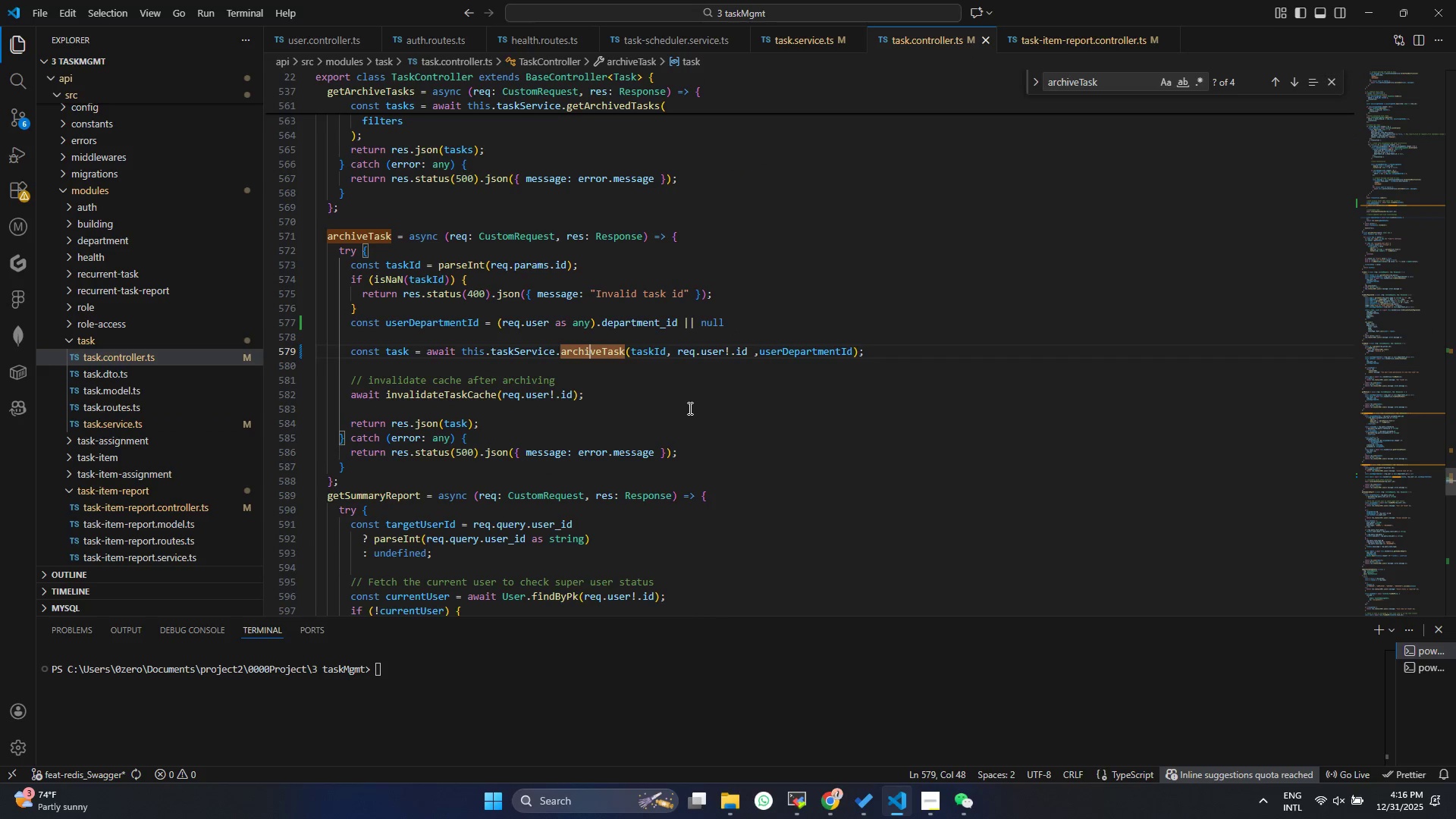 
left_click([60, 337])
 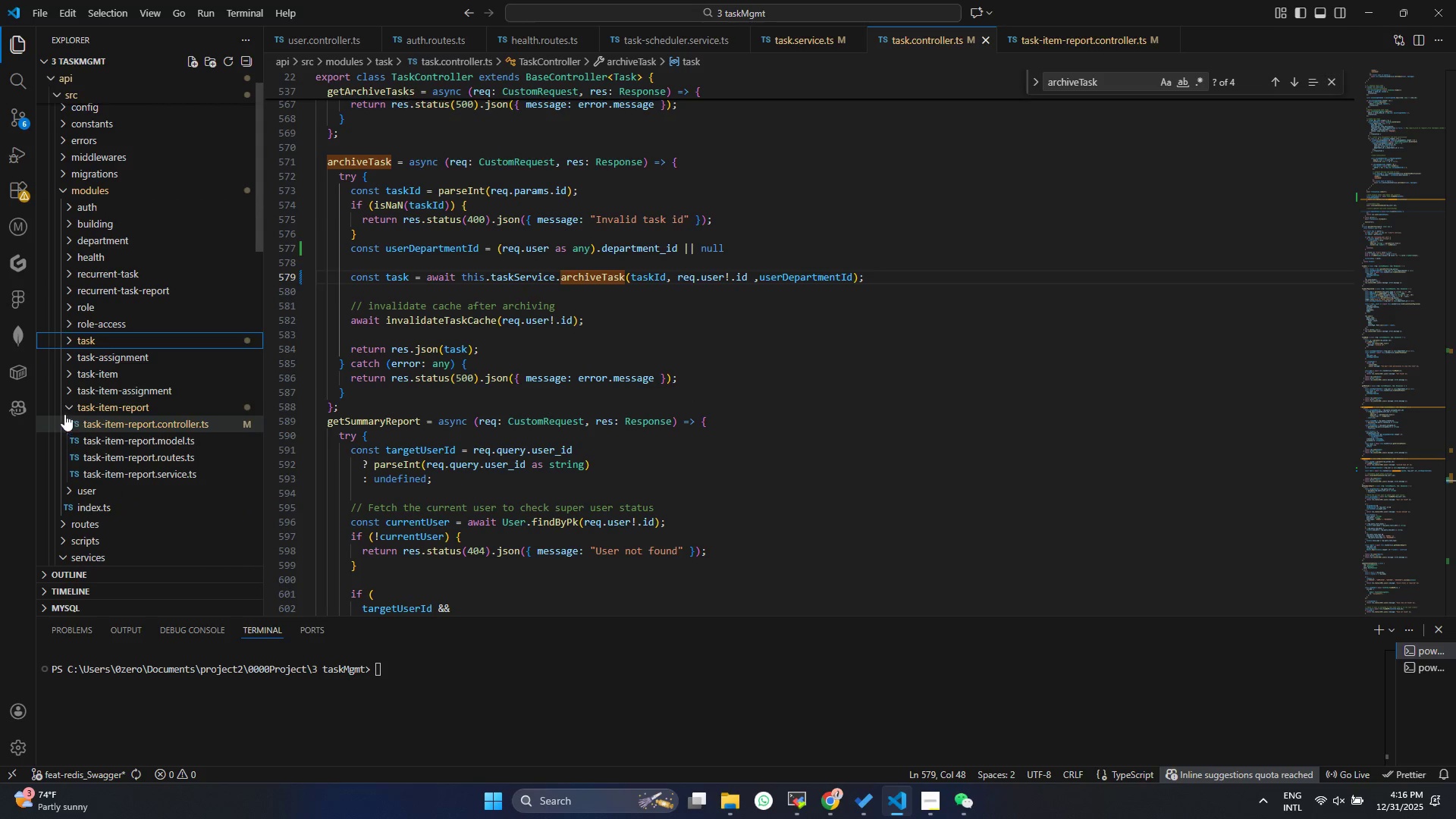 
left_click([58, 401])
 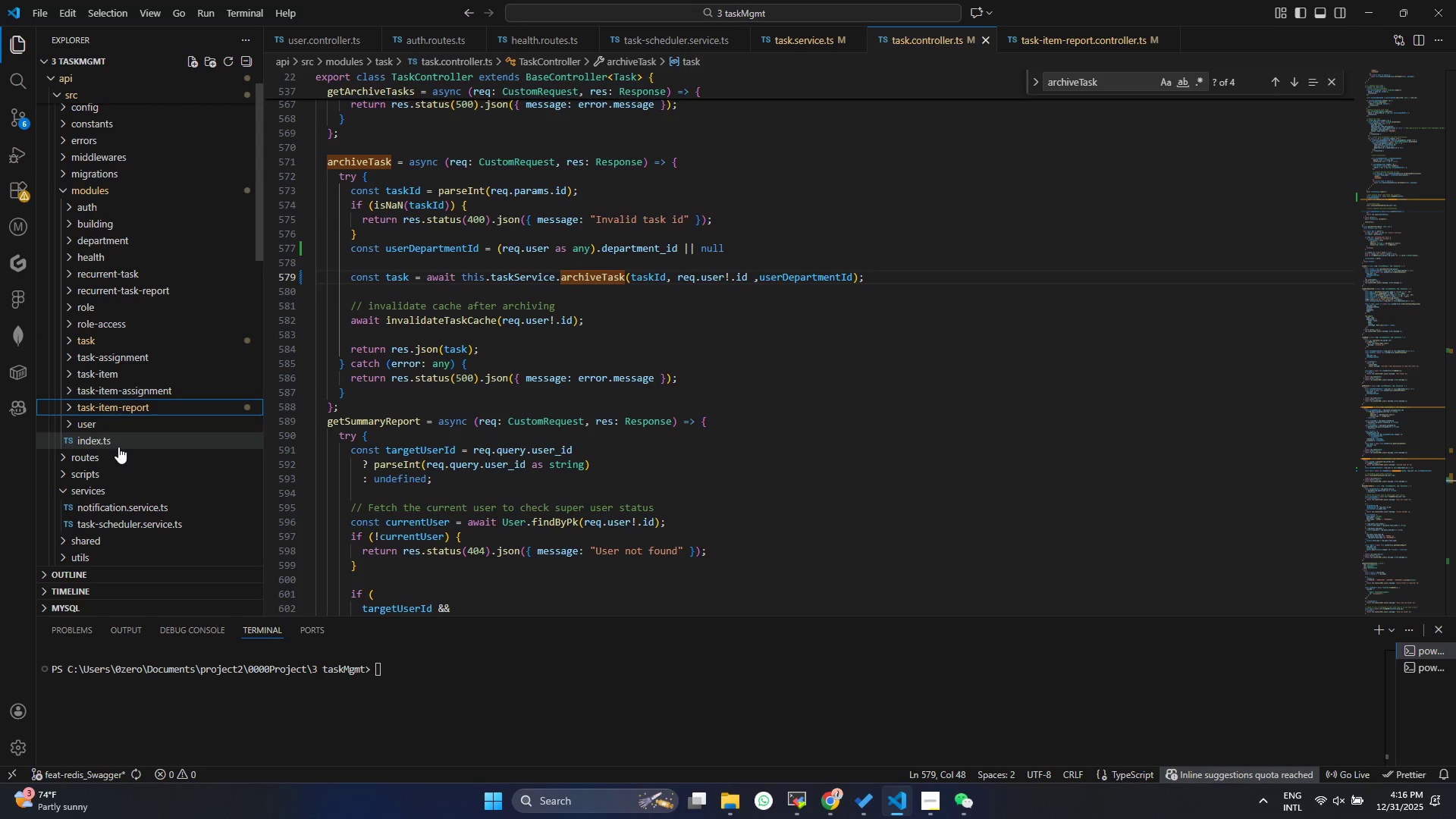 
scroll: coordinate [115, 463], scroll_direction: down, amount: 4.0
 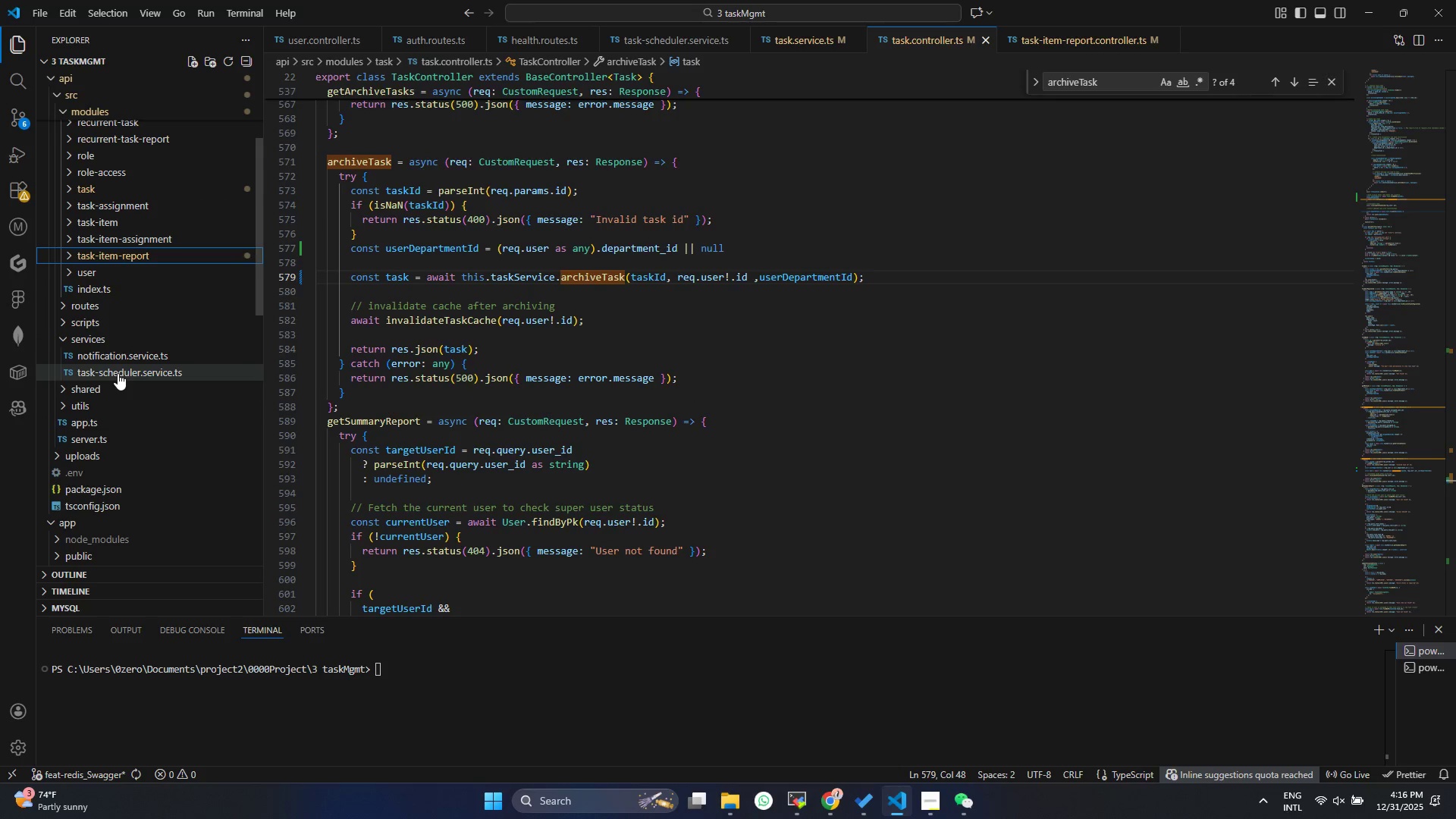 
double_click([506, 312])
 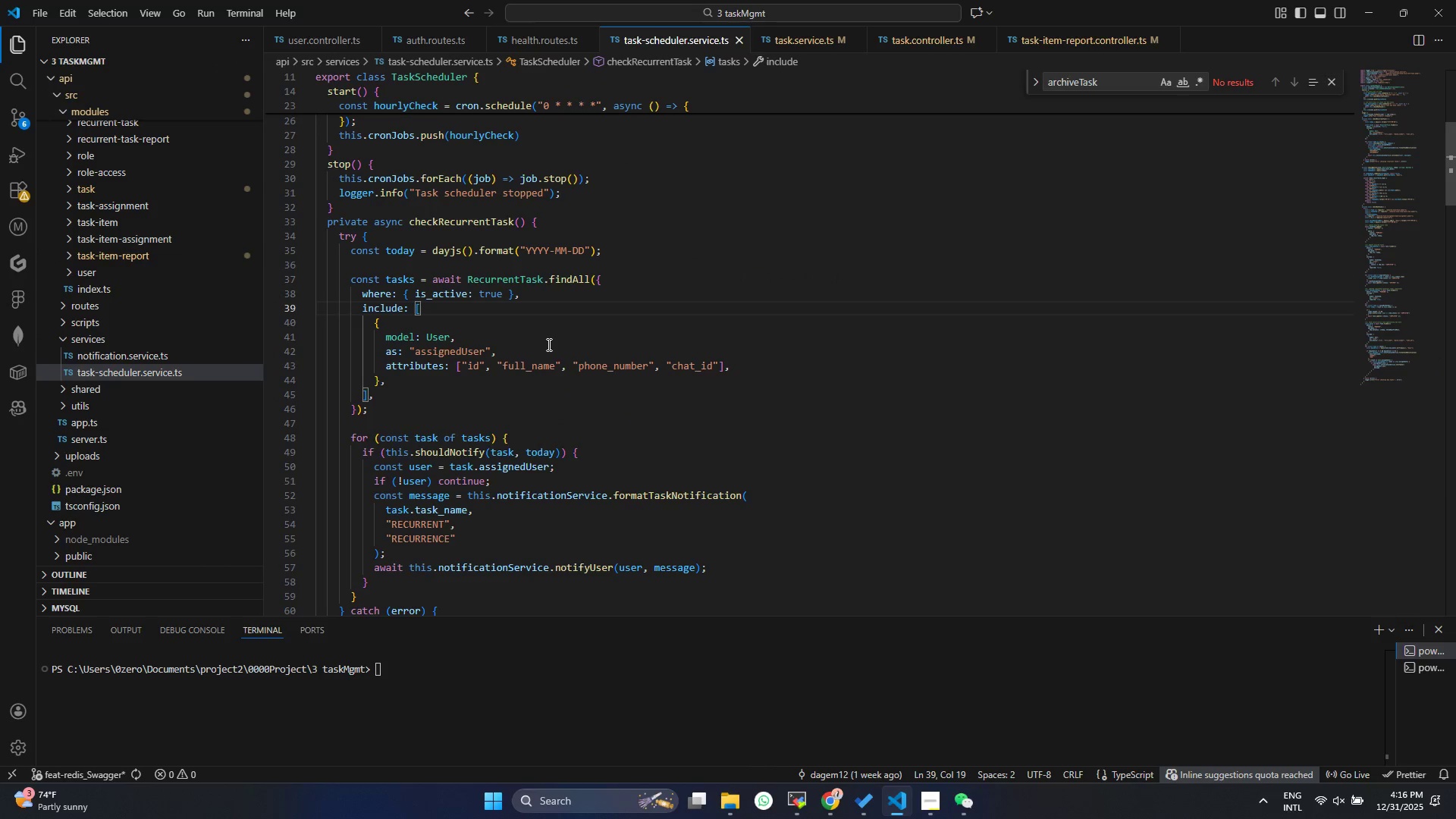 
scroll: coordinate [575, 359], scroll_direction: down, amount: 47.0
 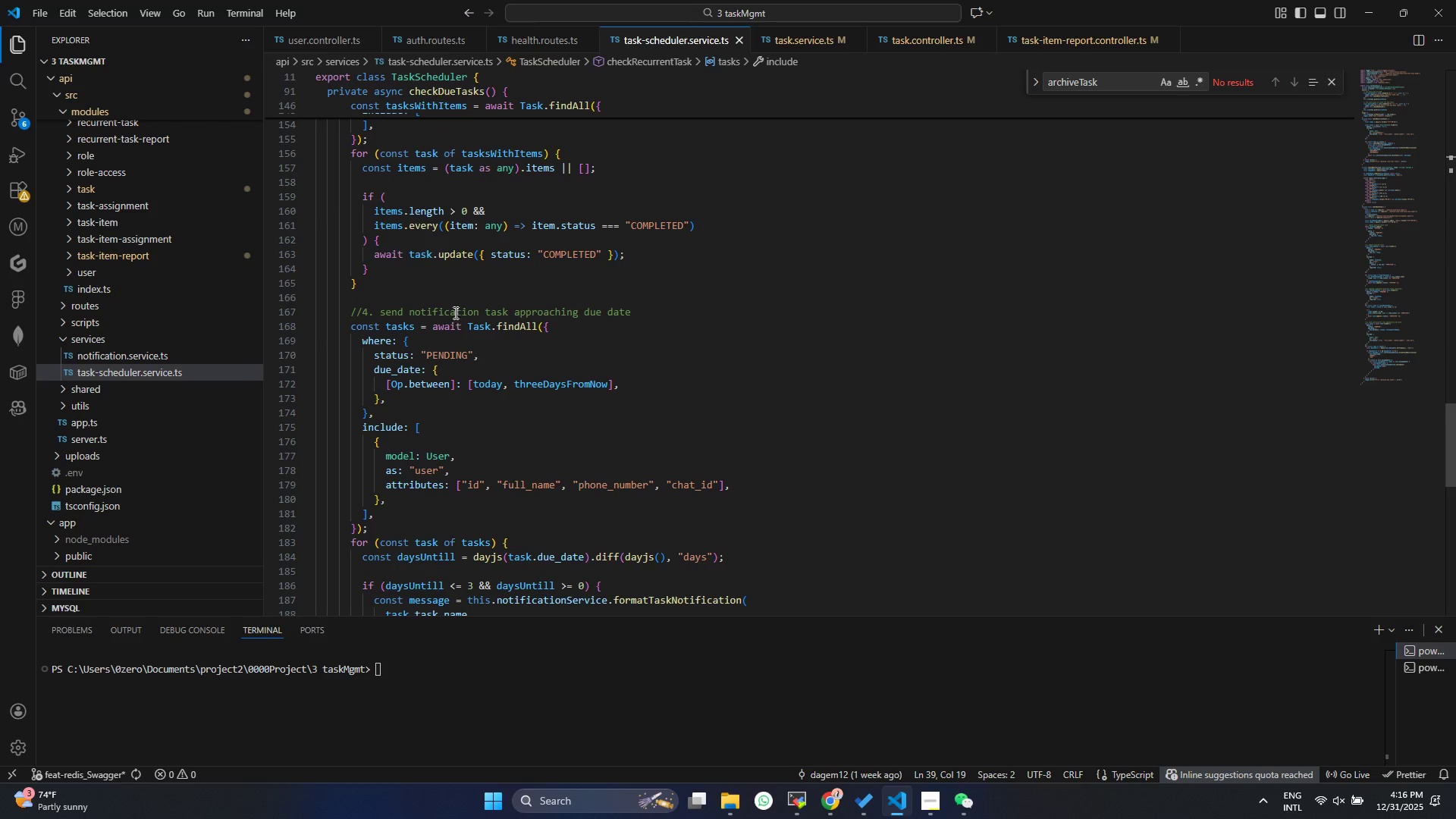 
left_click([422, 263])
 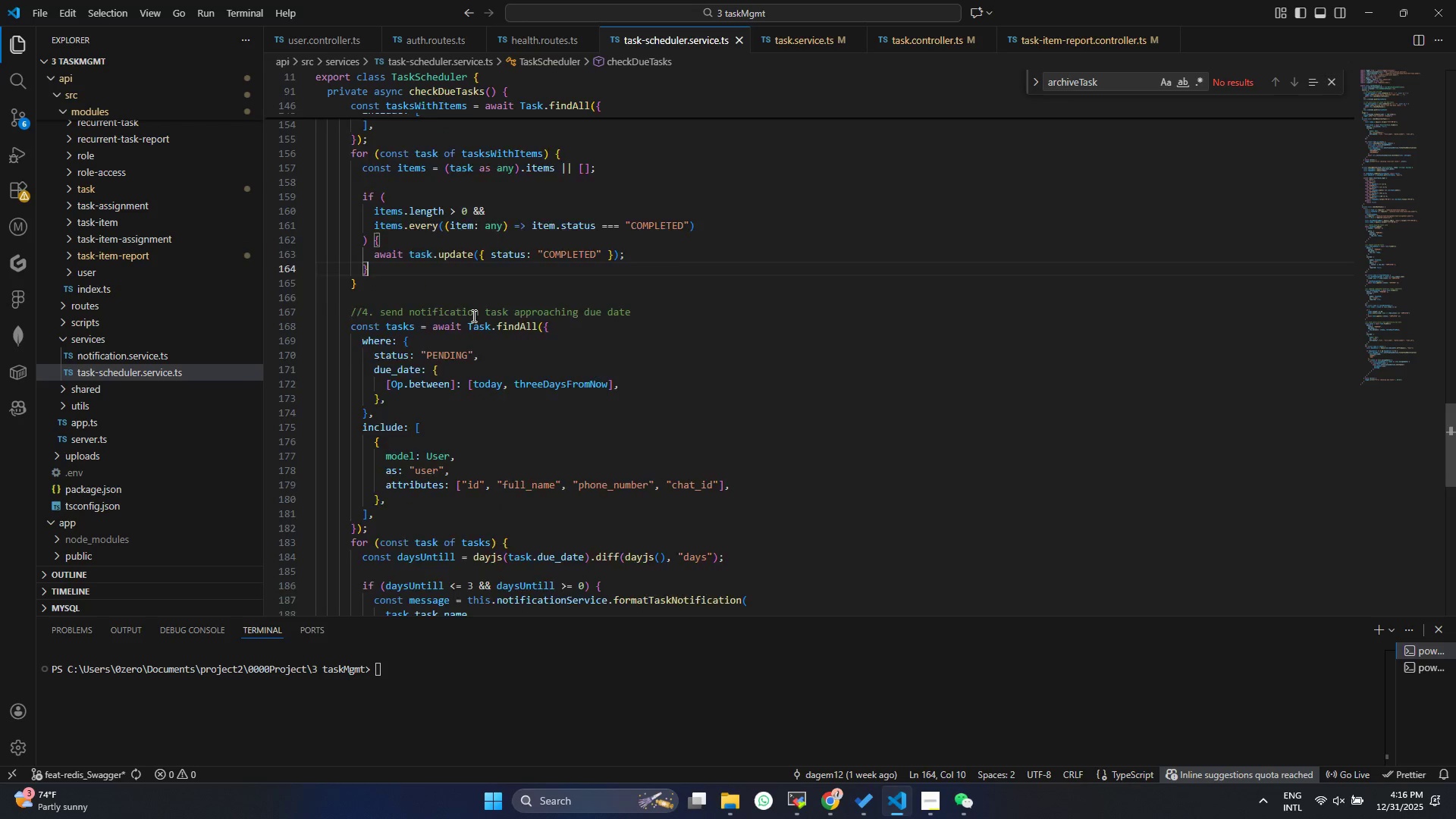 
scroll: coordinate [473, 317], scroll_direction: up, amount: 2.0
 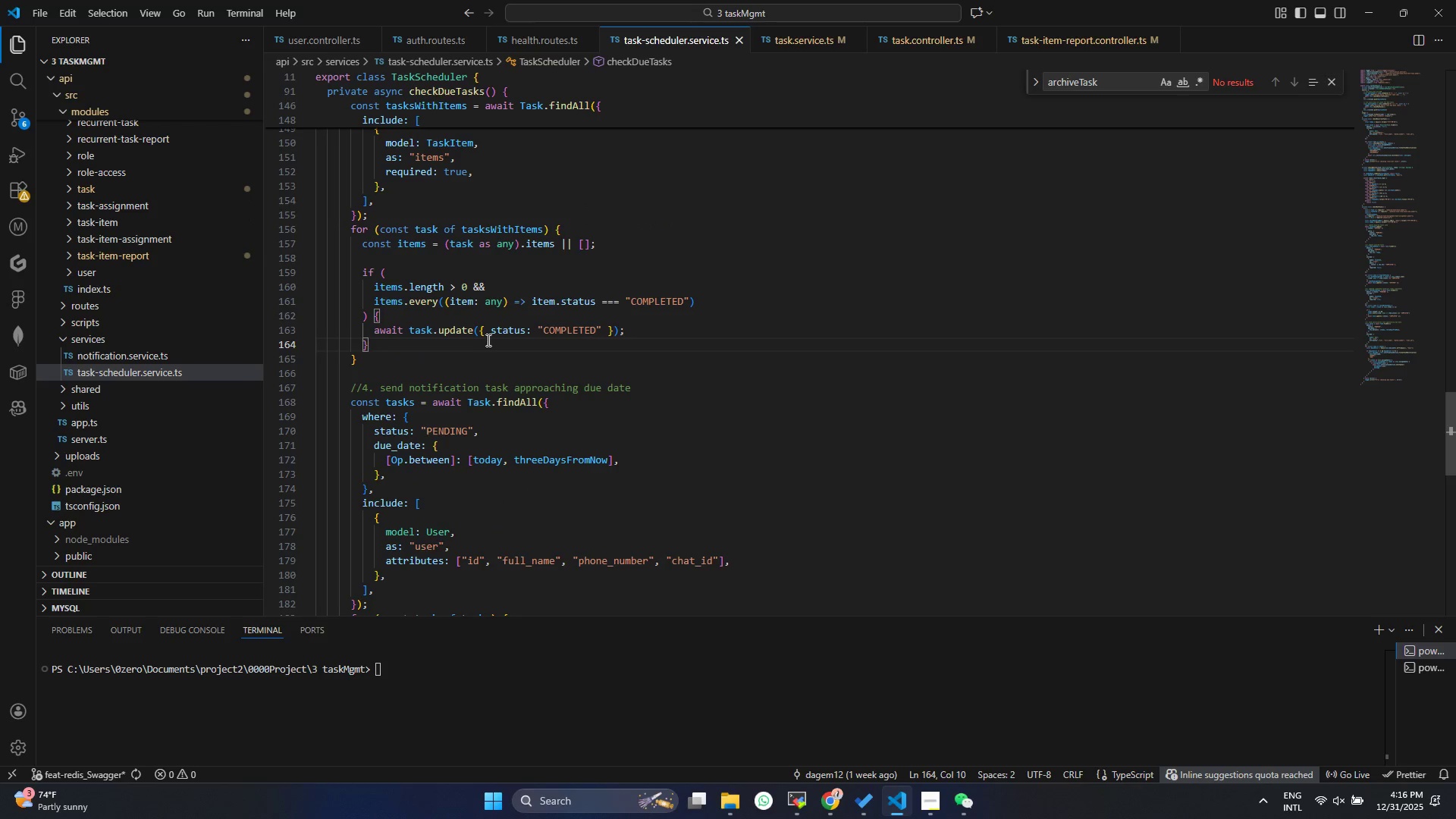 
left_click([506, 241])
 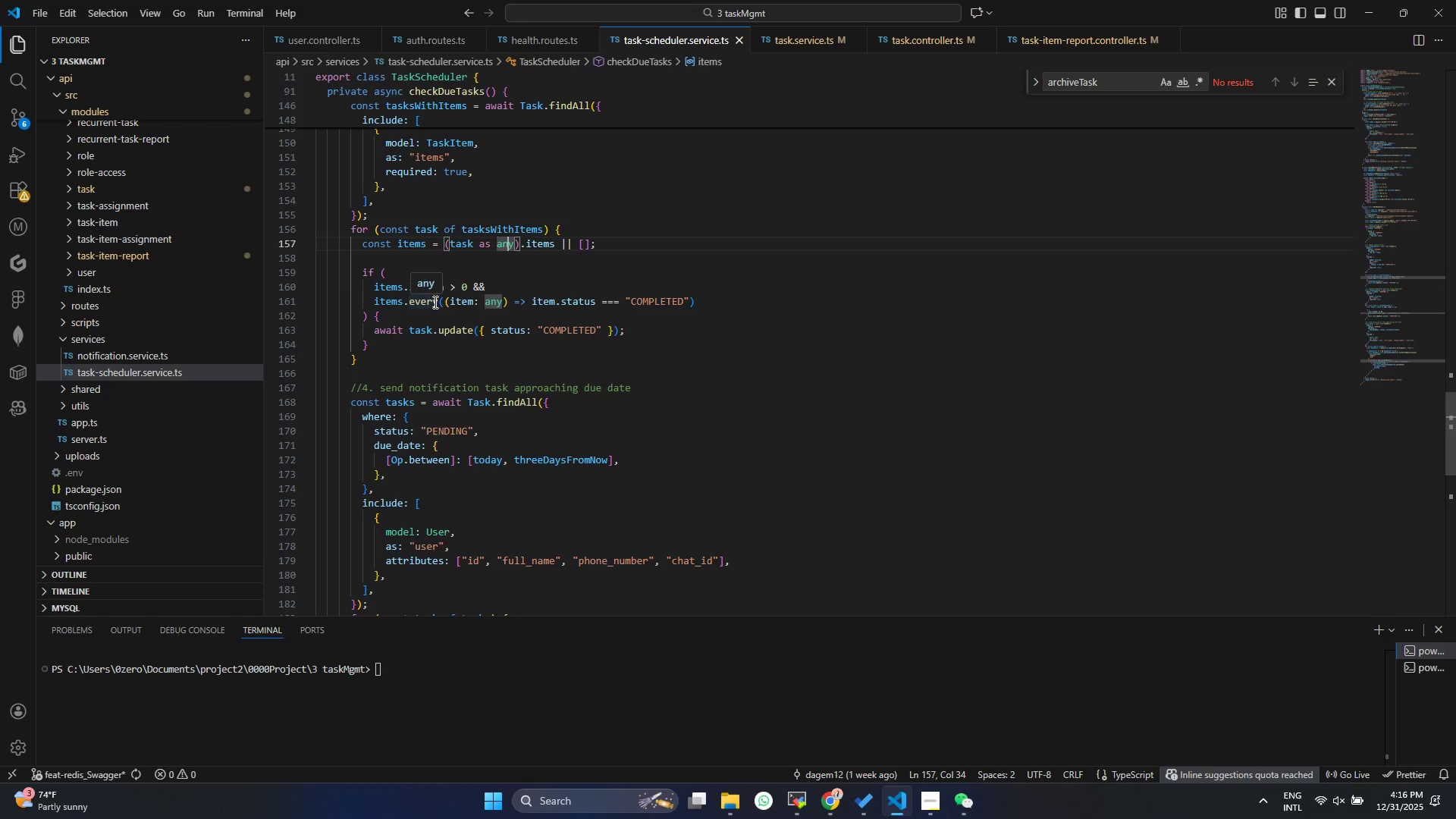 
wait(11.22)
 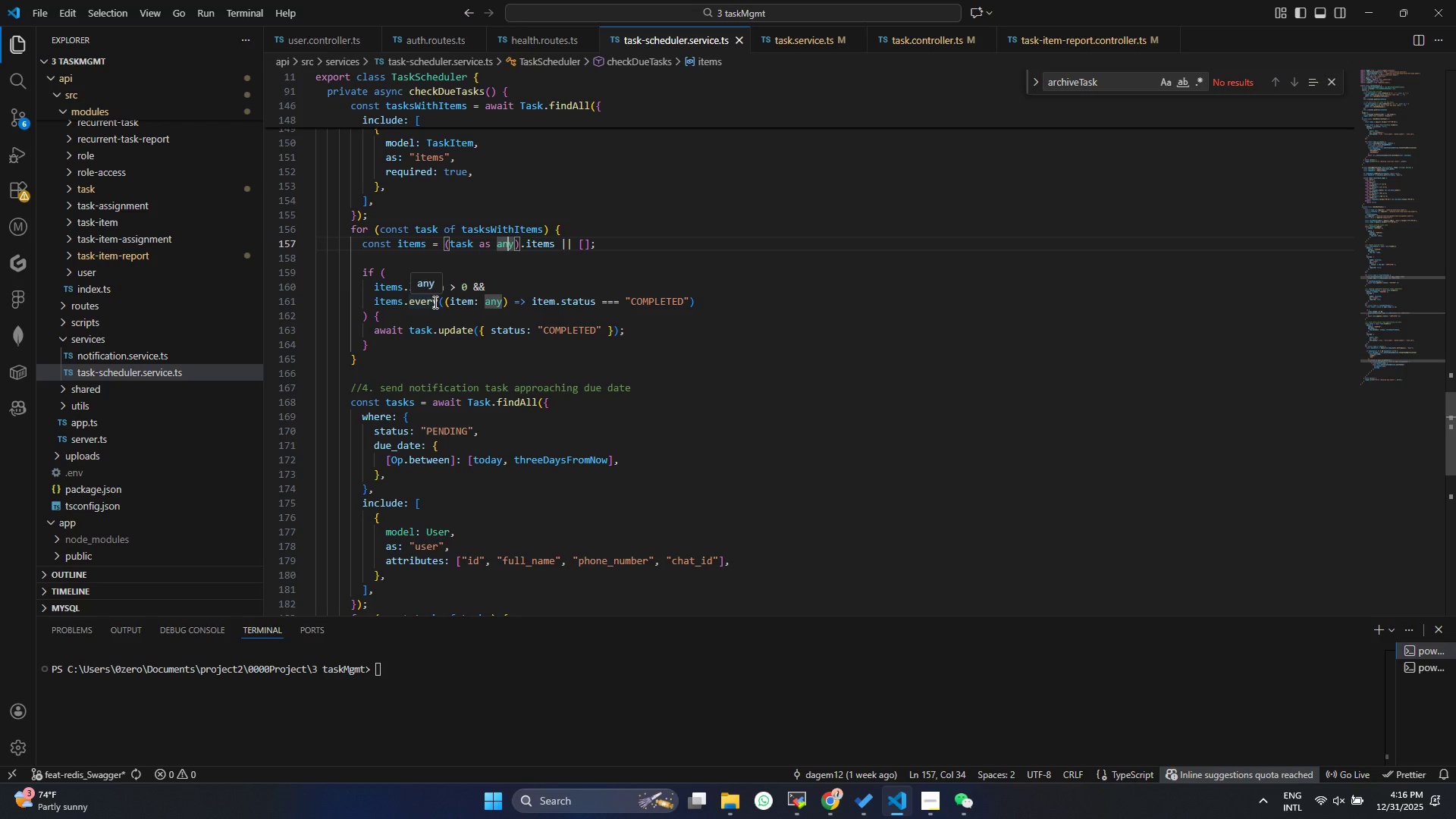 
left_click([399, 355])
 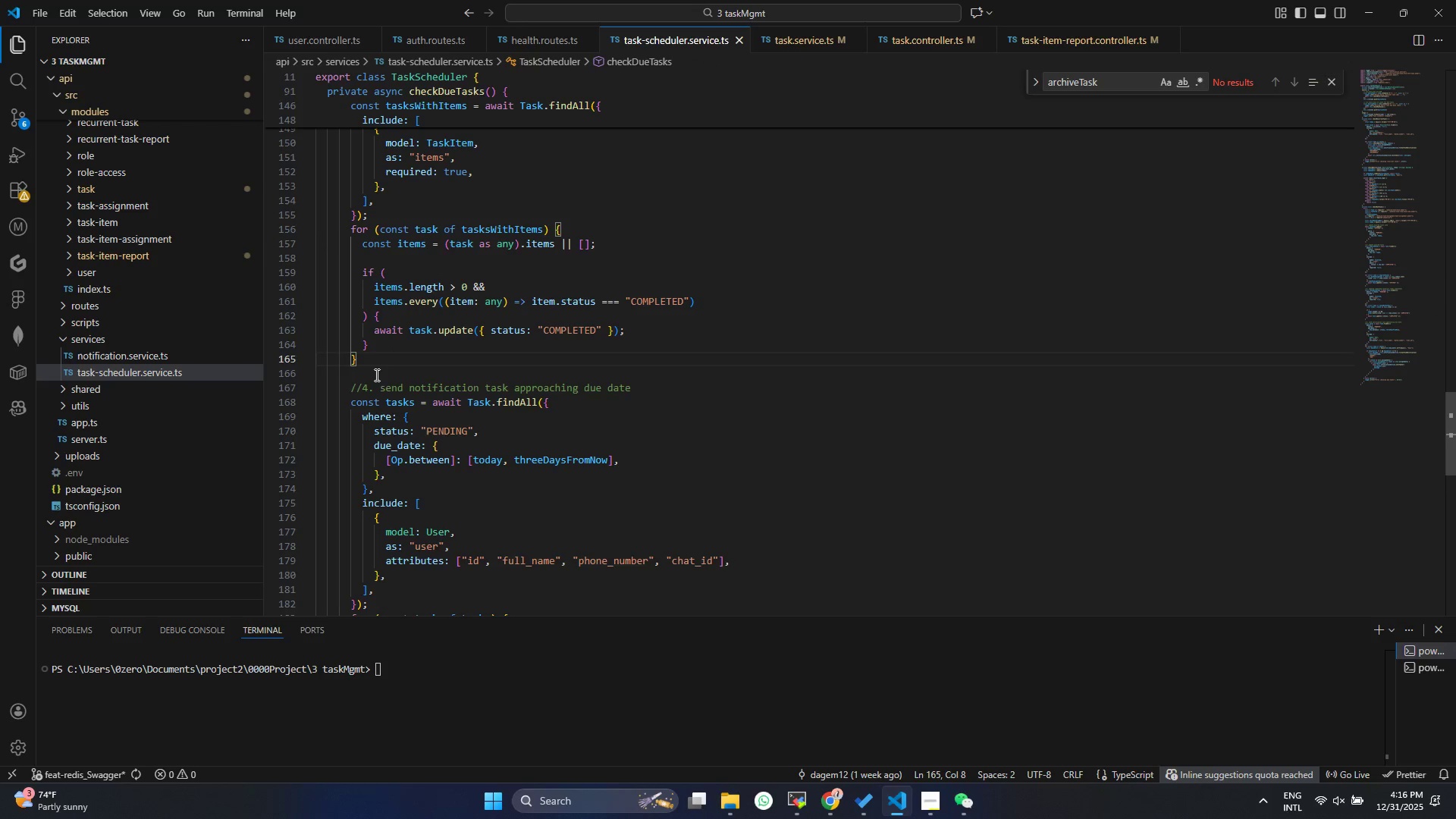 
key(Enter)
 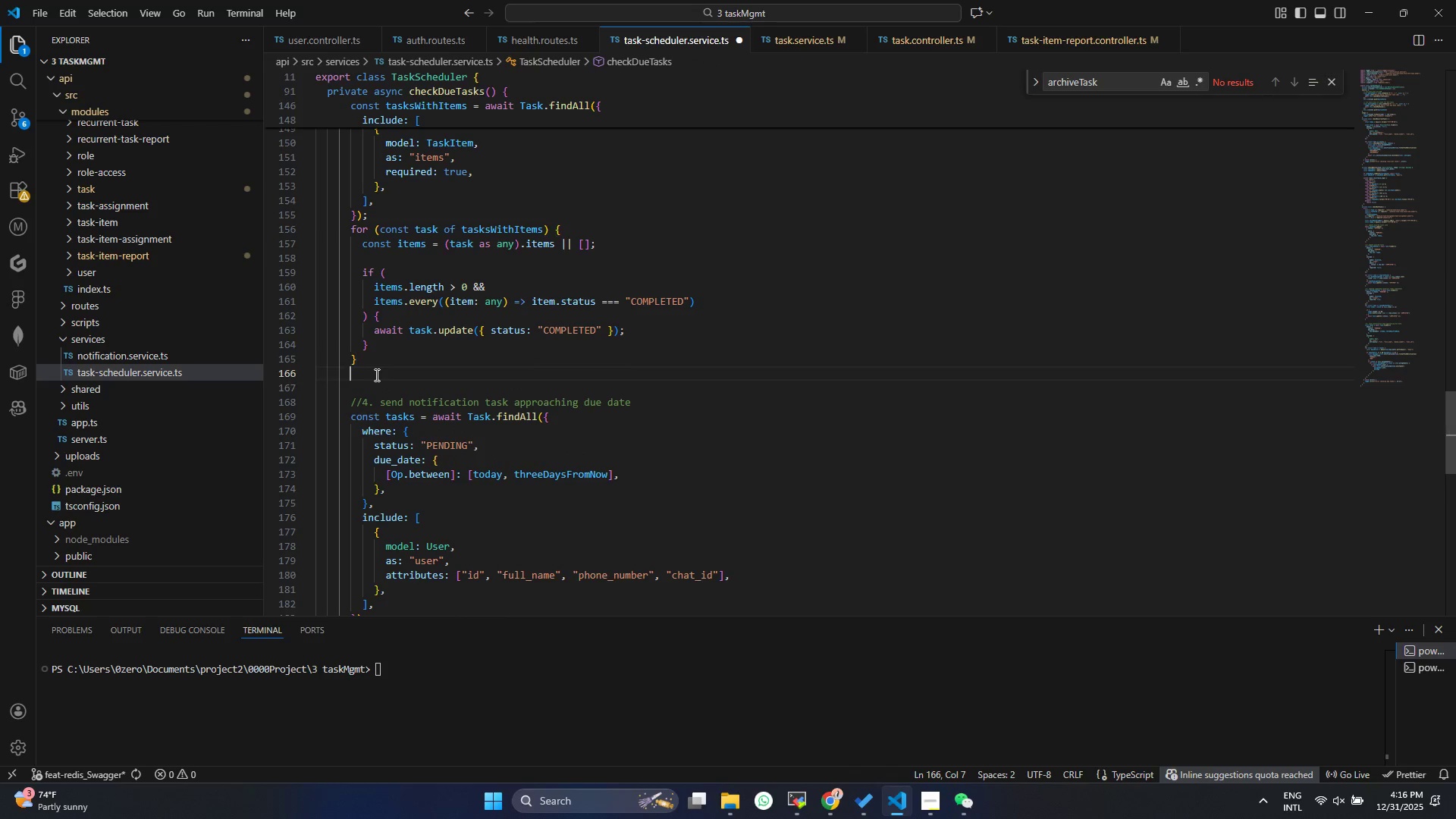 
key(Enter)
 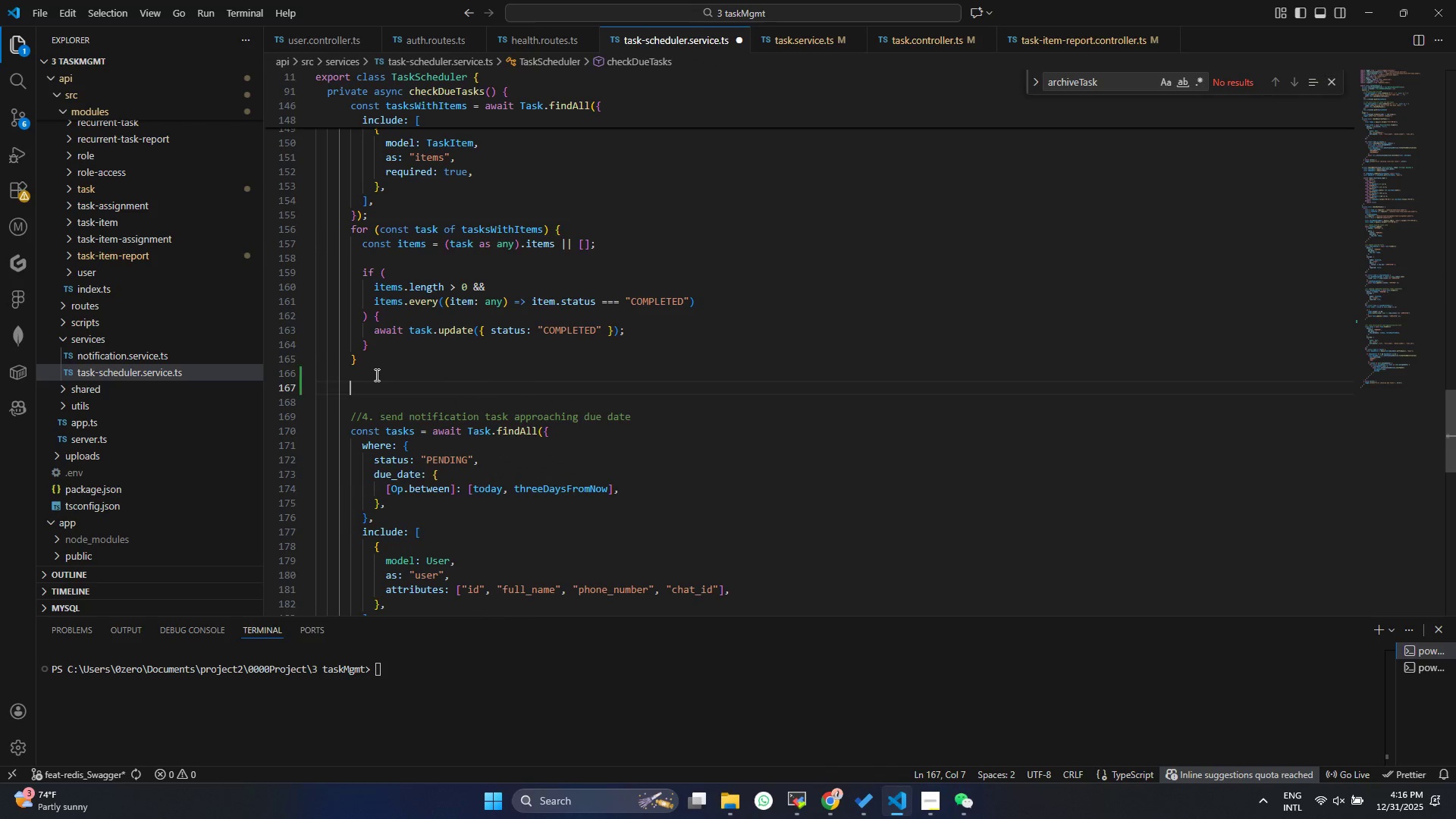 
type(cosnt)
key(Backspace)
key(Backspace)
key(Backspace)
key(Backspace)
type(onst Tas)
 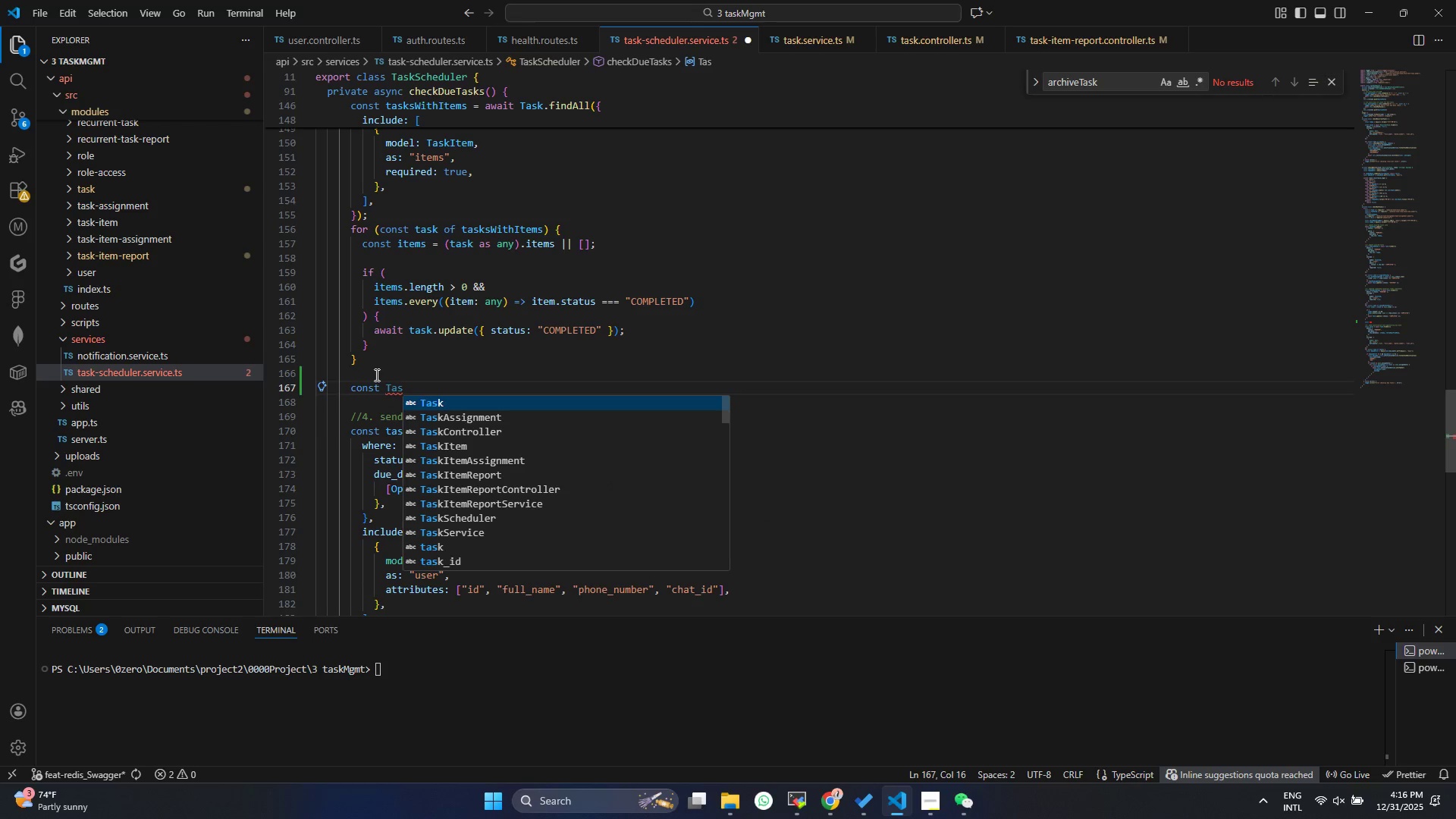 
key(Control+ControlLeft)
 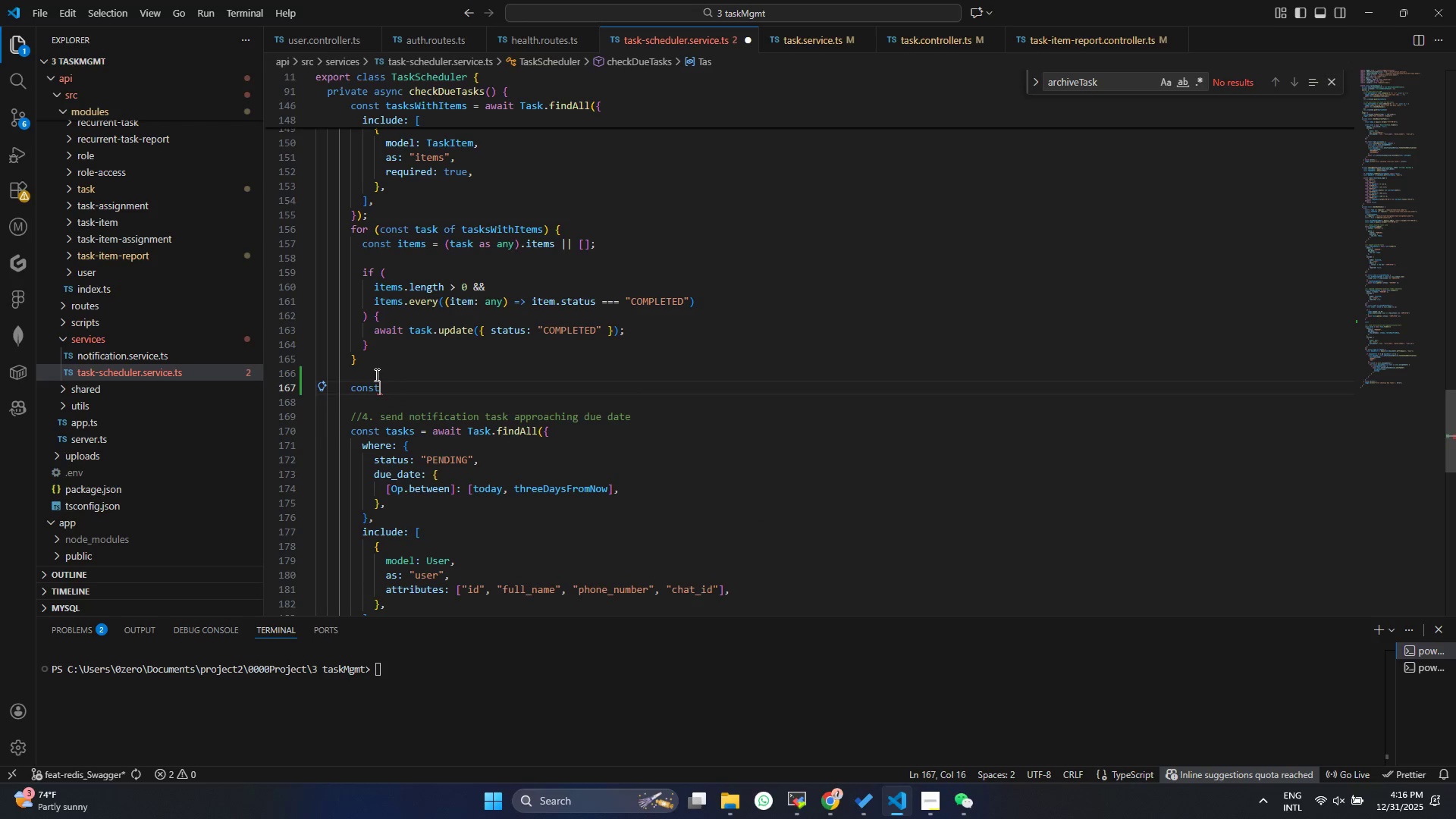 
key(Control+Z)
 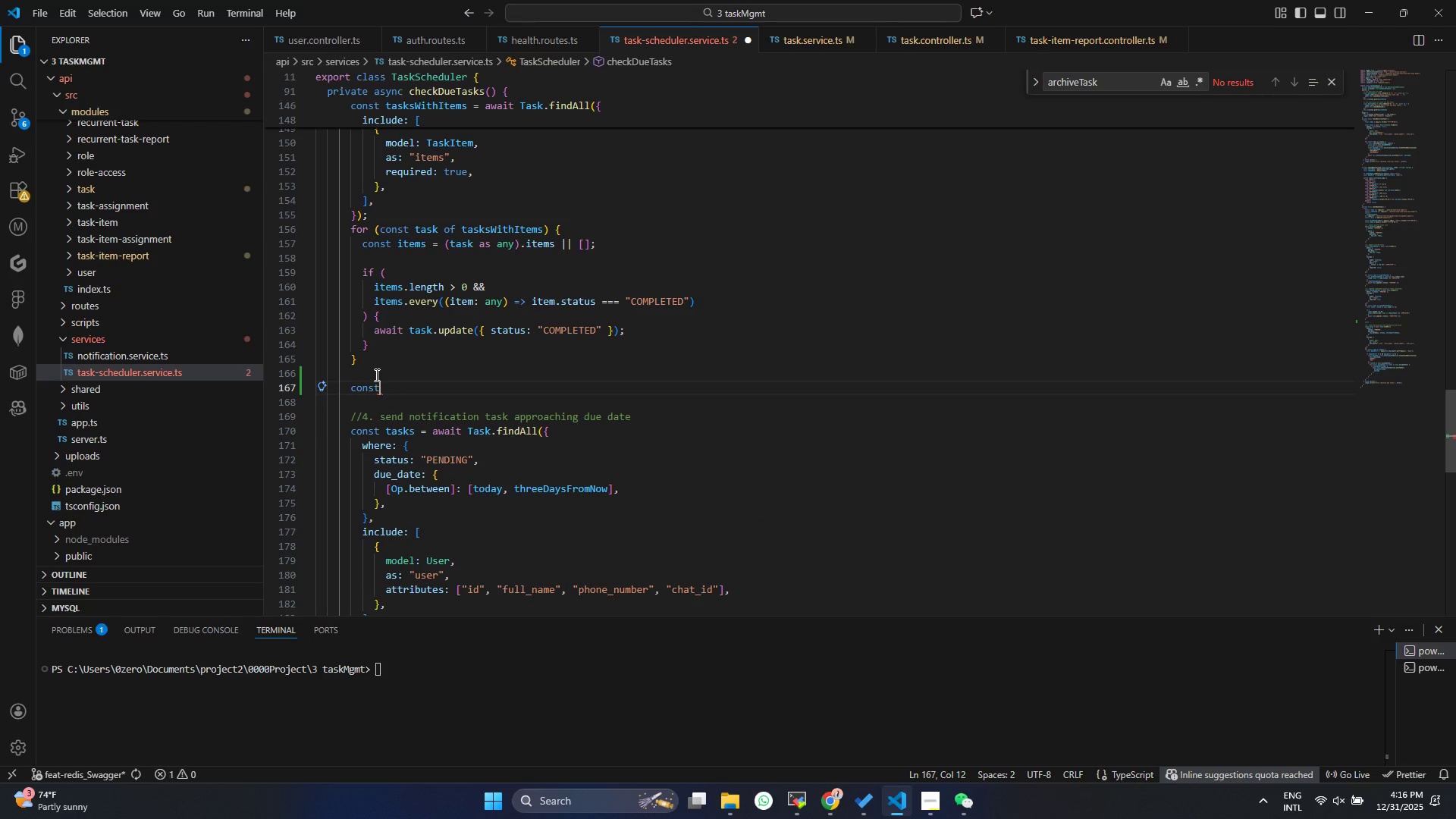 
type( {TaskSet)
key(Backspace)
type(rvice)
 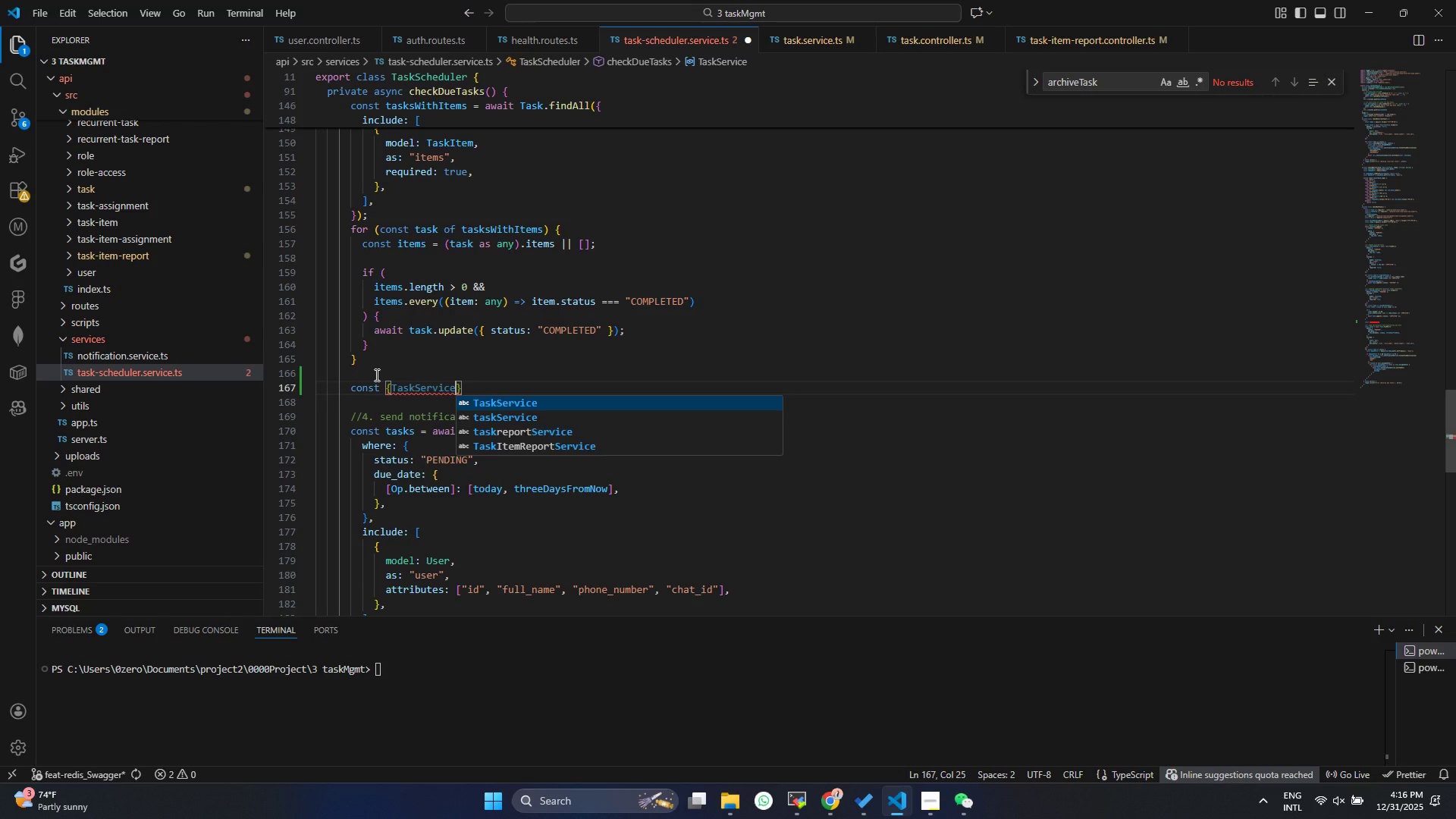 
 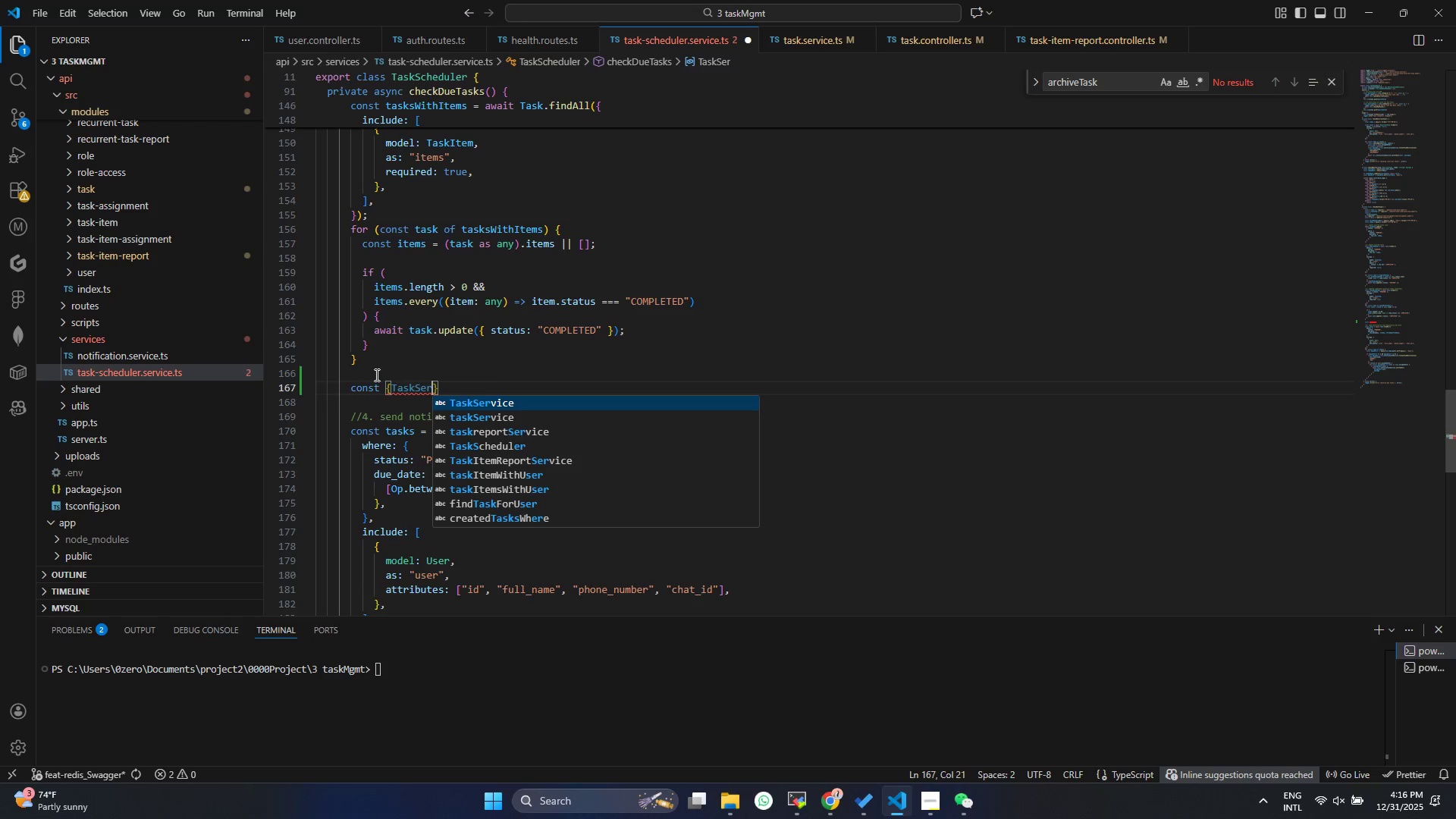 
key(ArrowRight)
 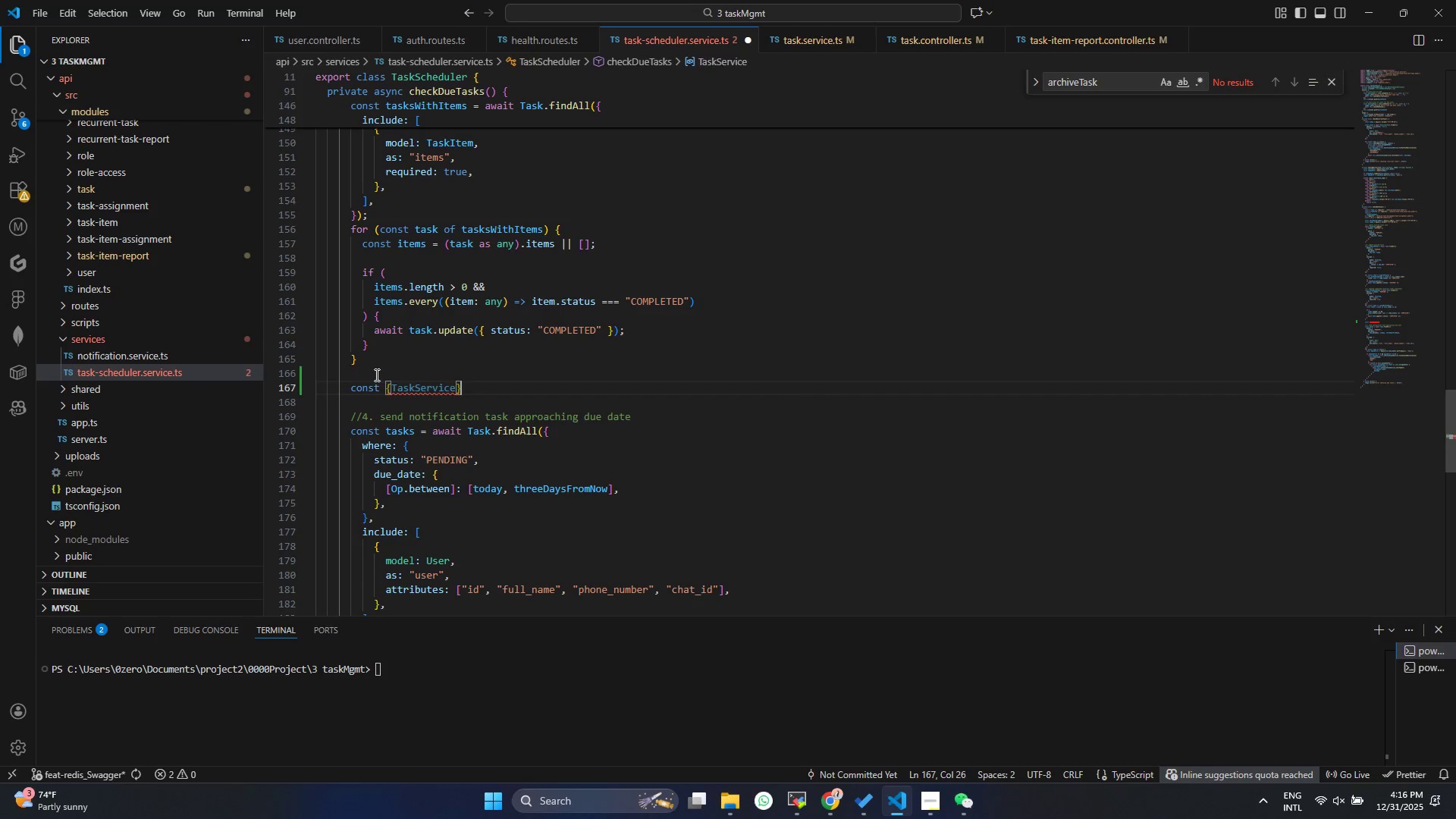 
type( = require)
 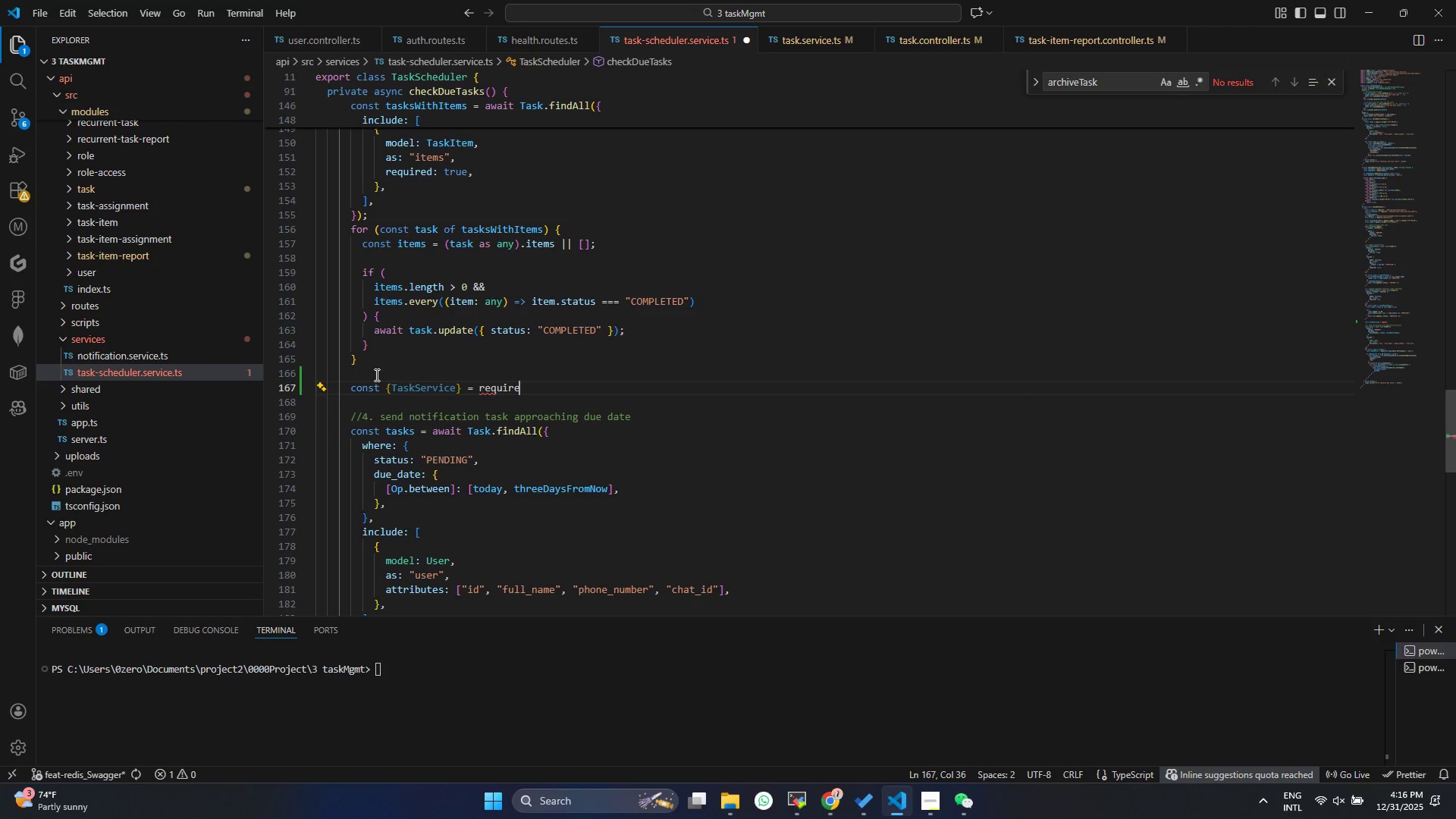 
key(Enter)
 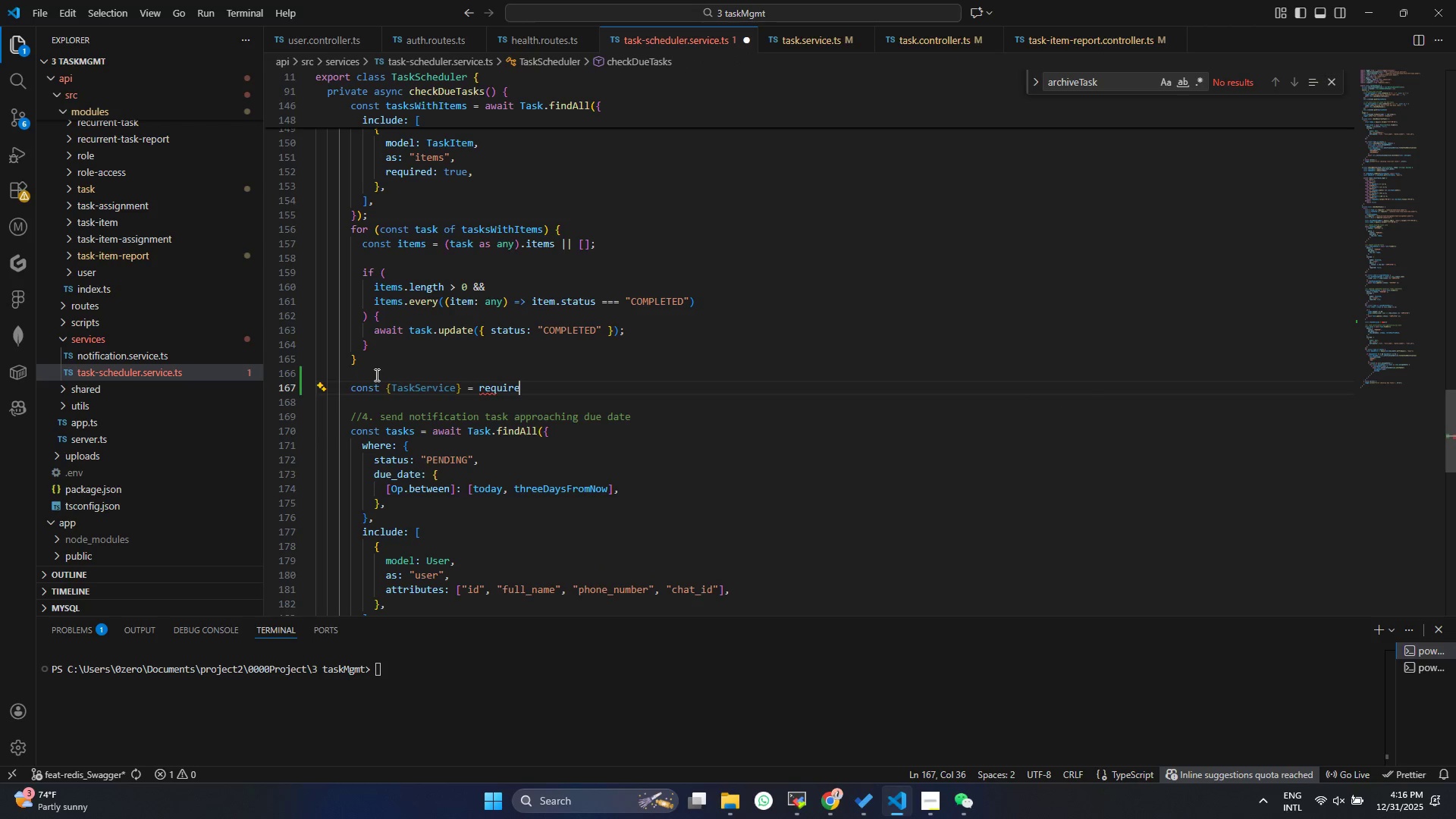 
key(Shift+9)
 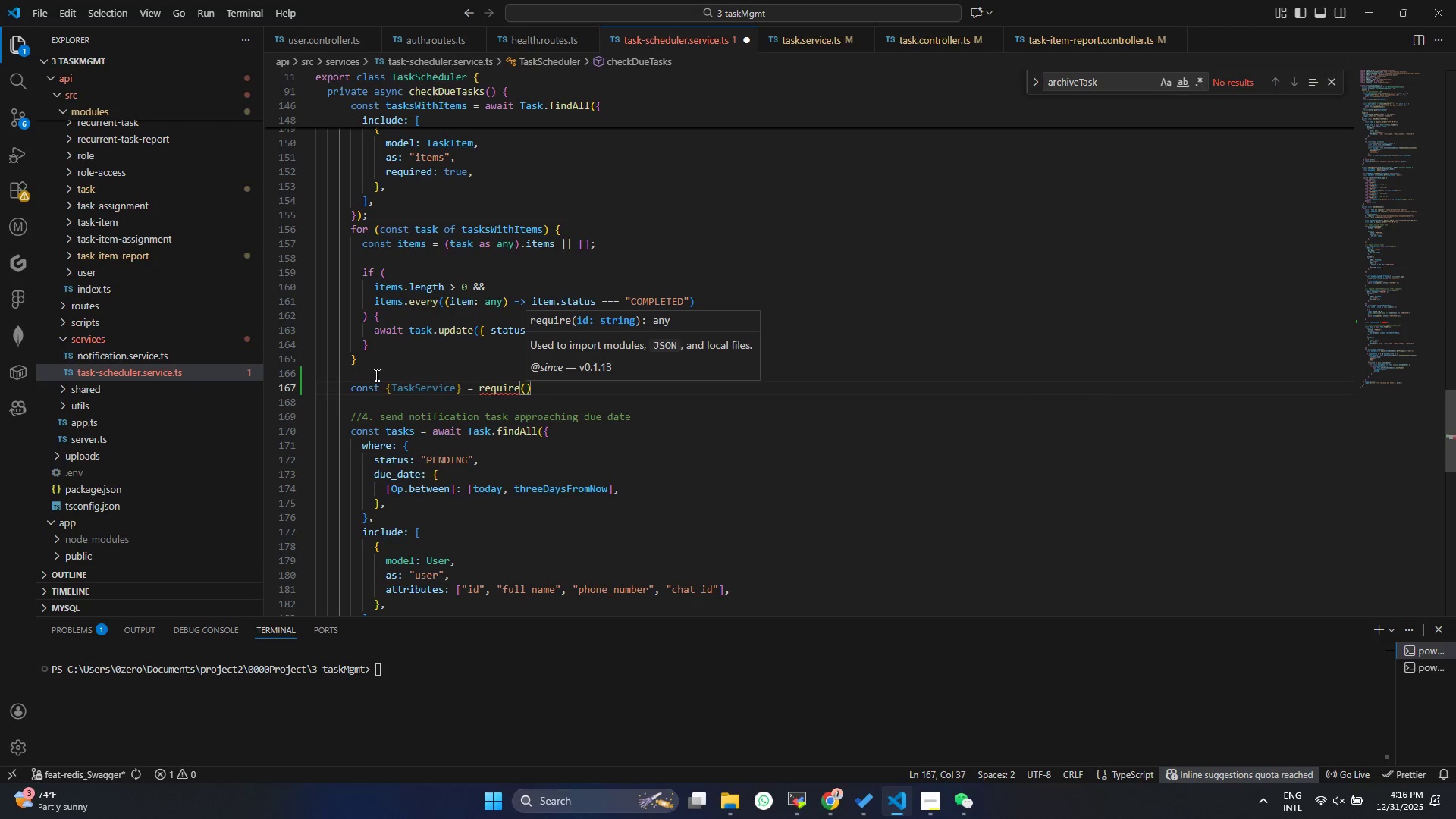 
key(Shift+Quote)
 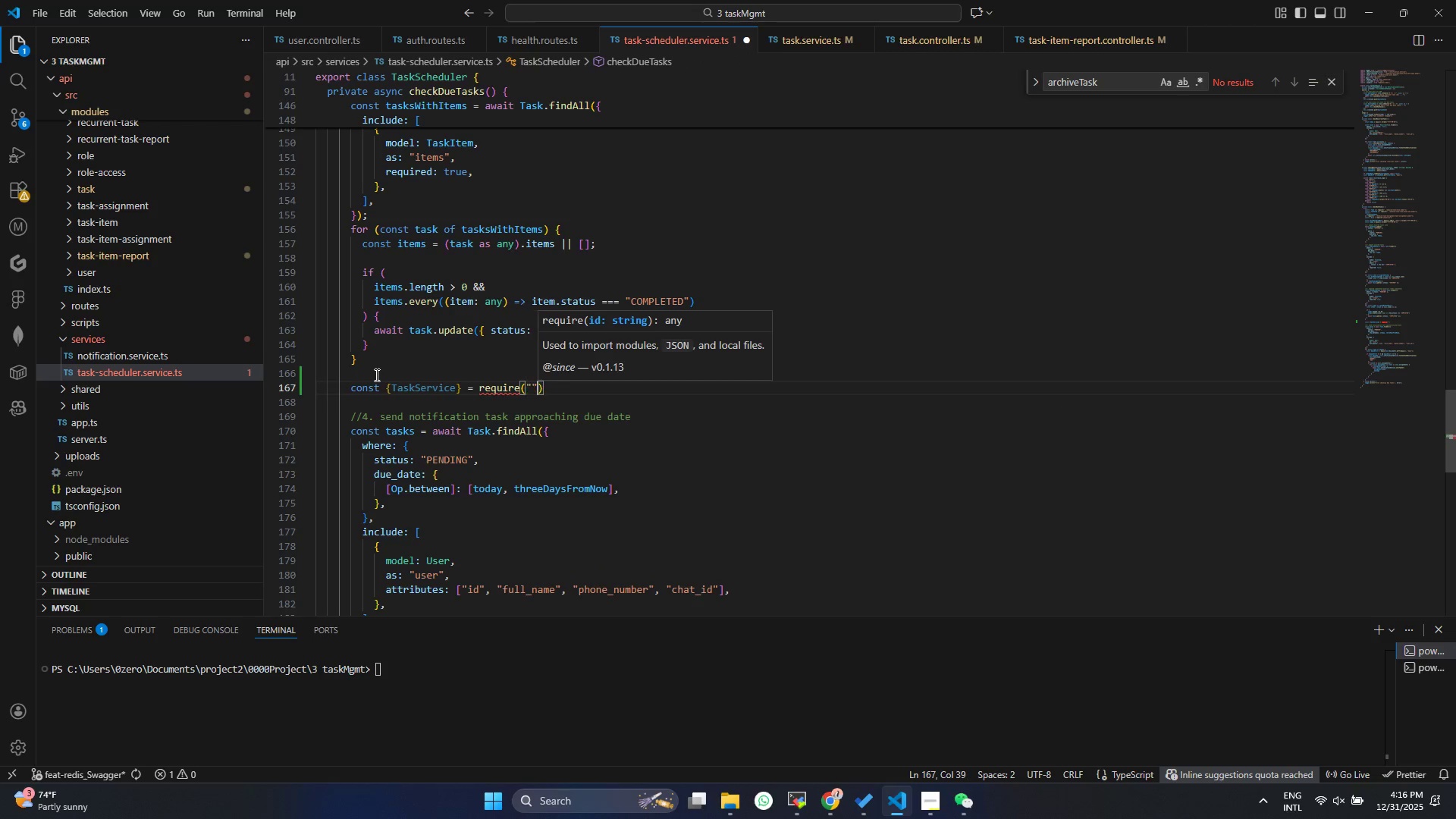 
key(Shift+Quote)
 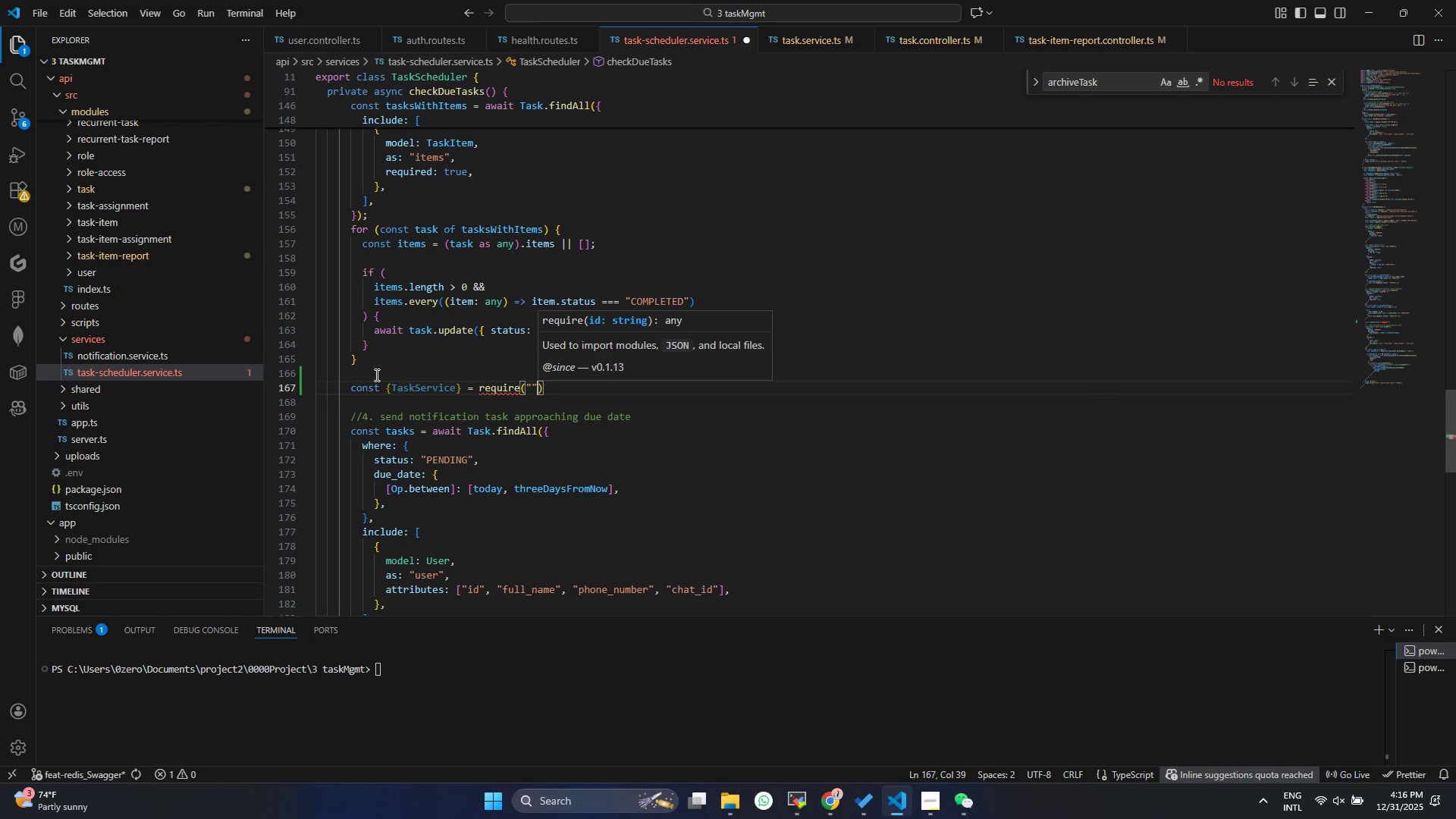 
key(ArrowLeft)
 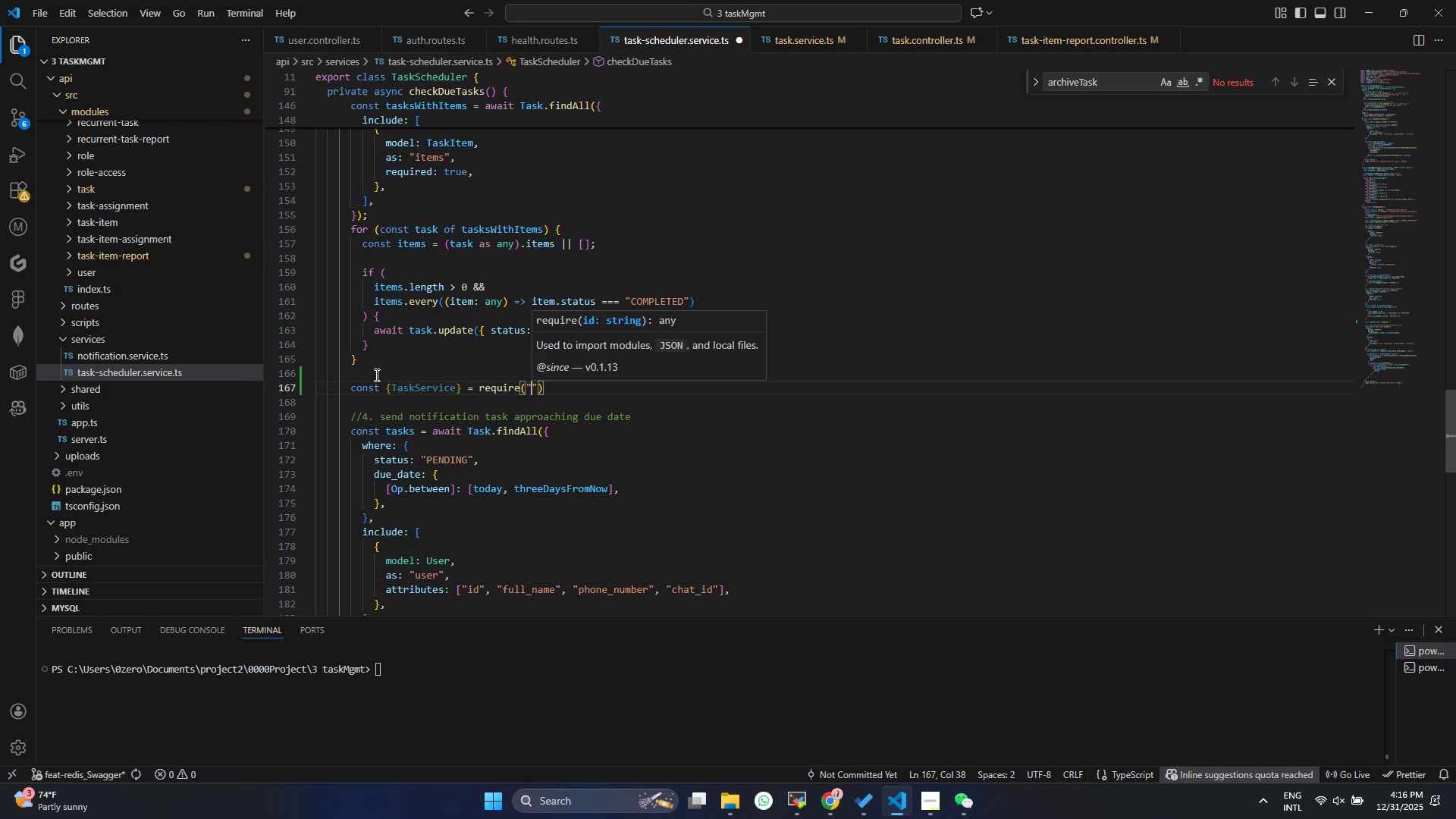 
key(Period)
 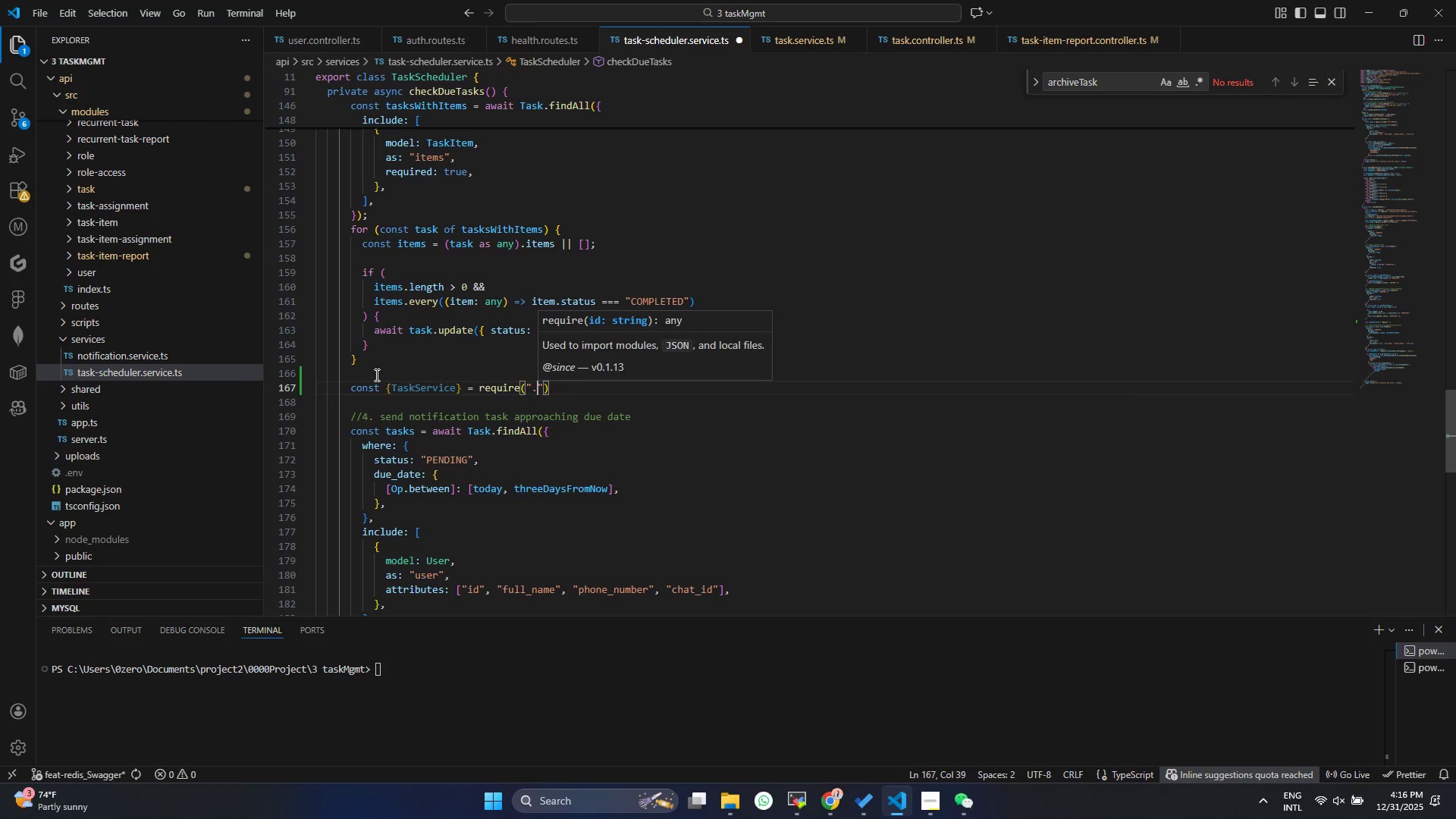 
key(Period)
 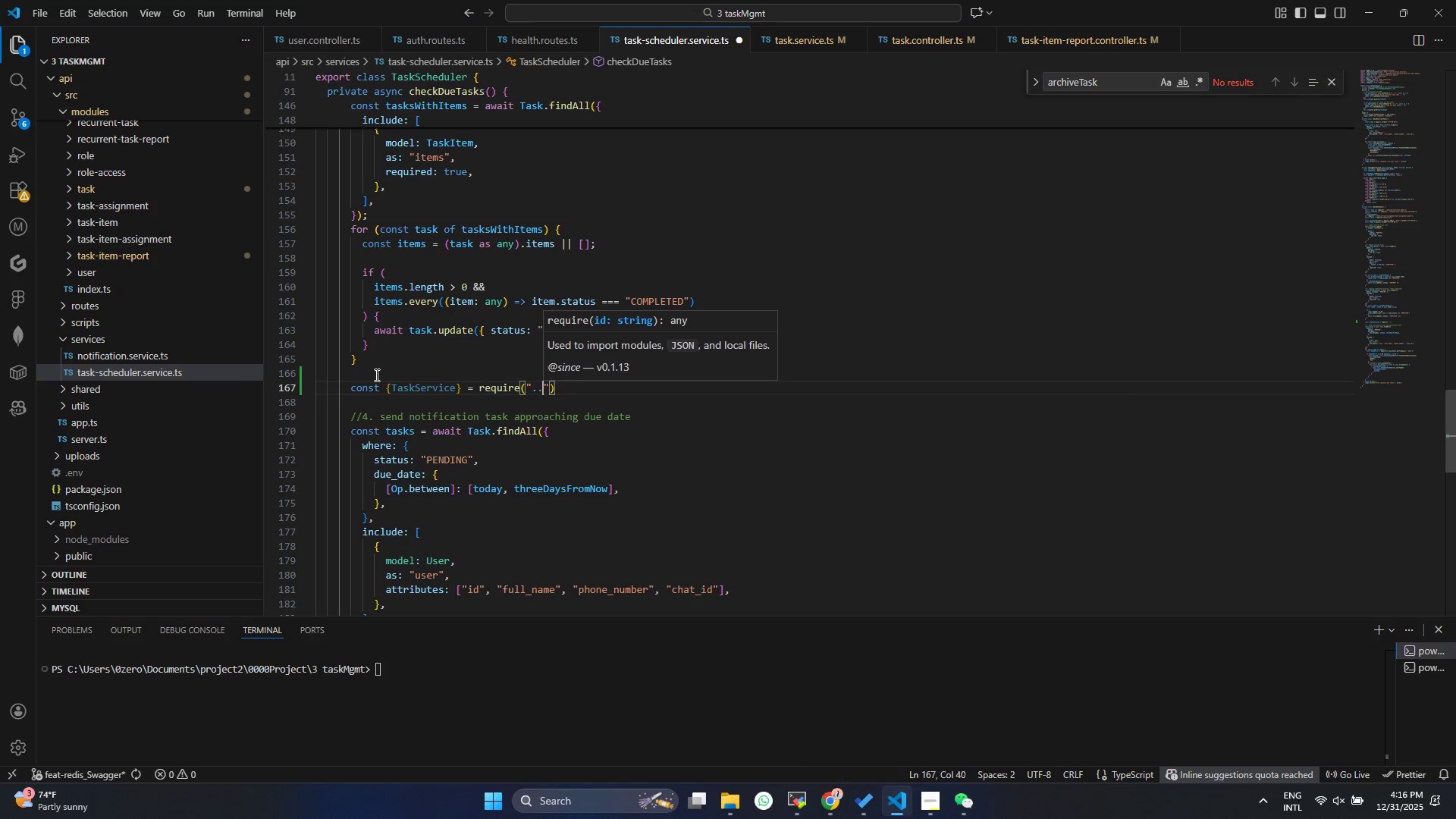 
key(Slash)
 